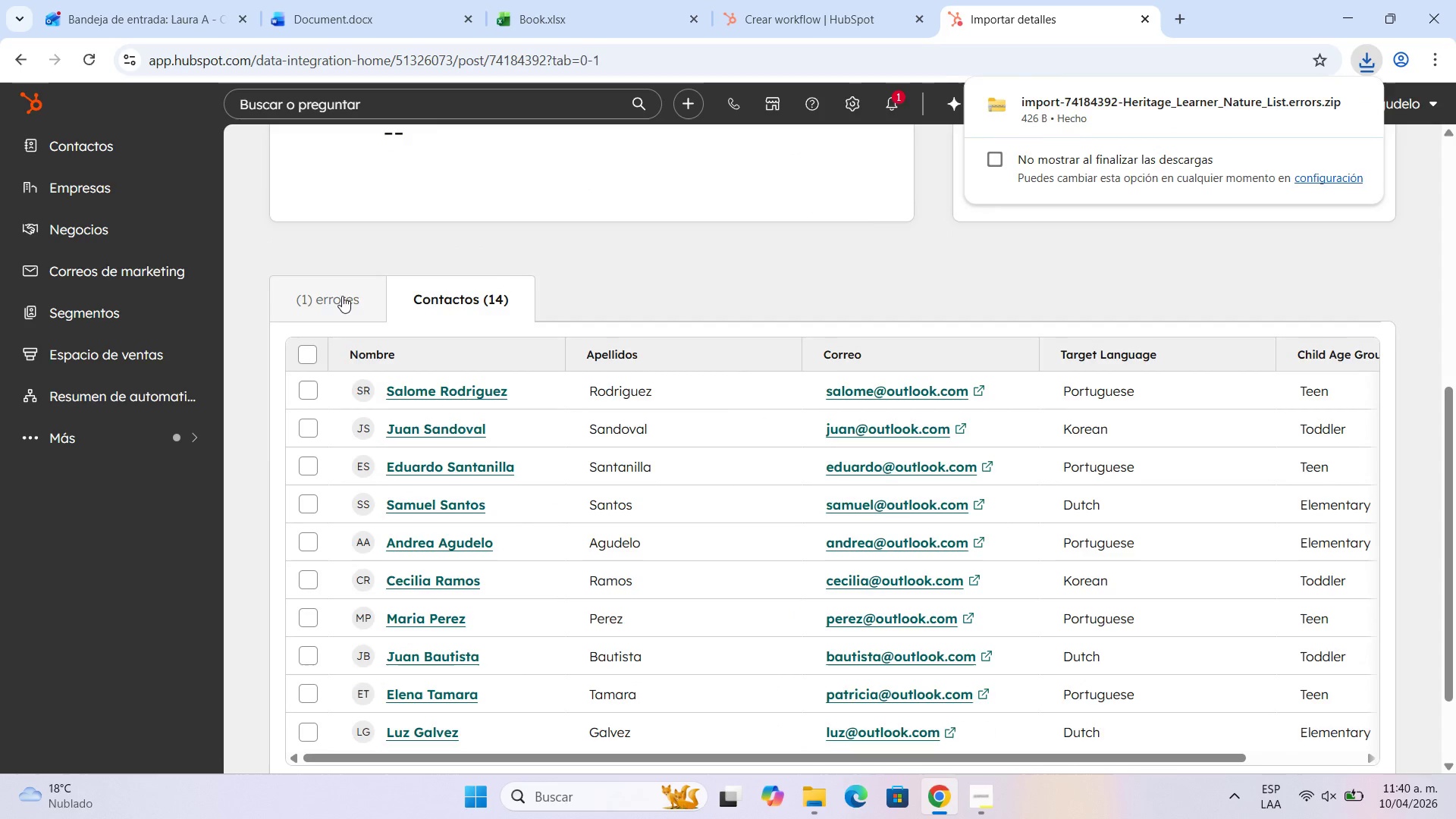 
left_click([342, 296])
 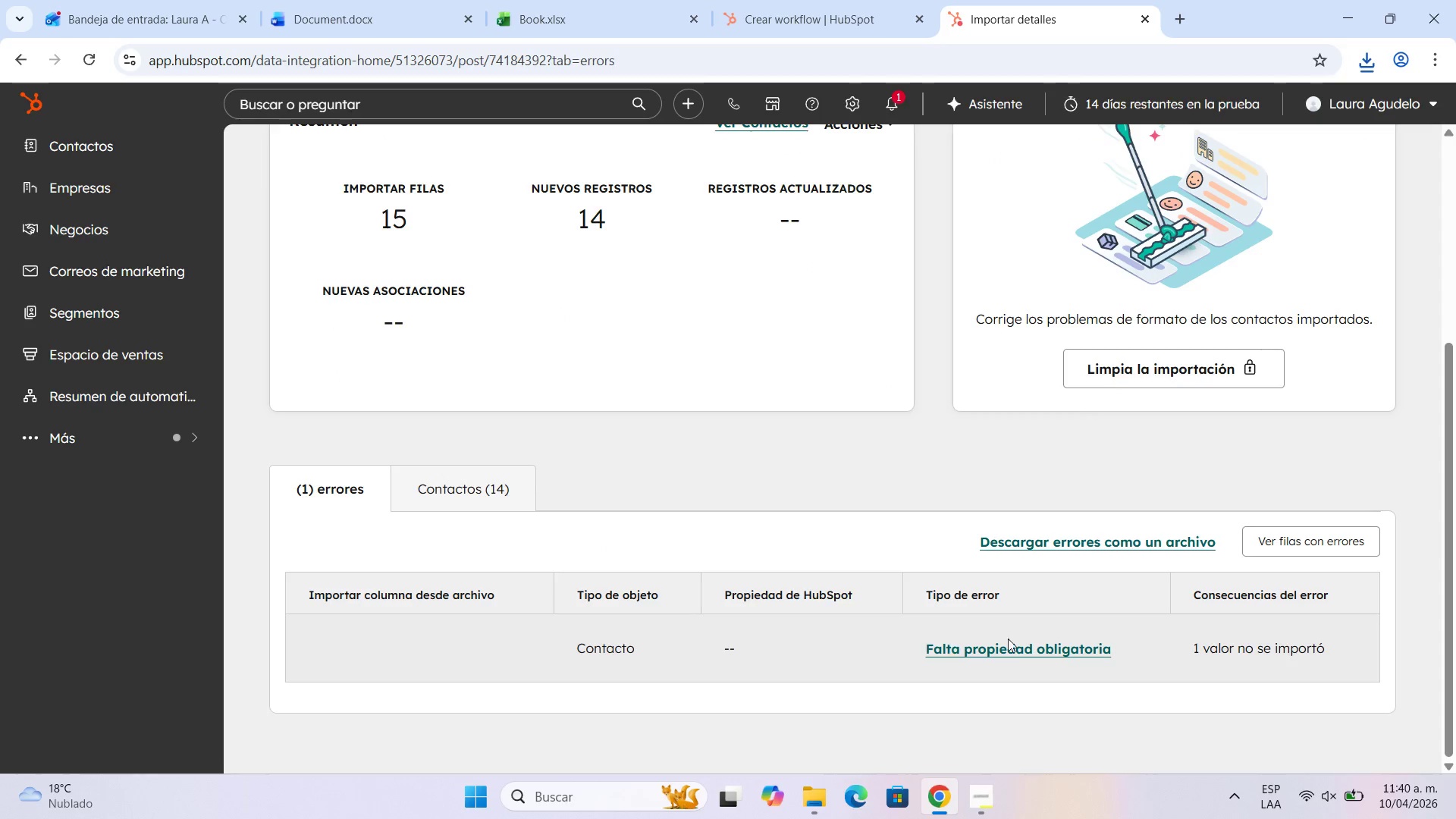 
left_click([1048, 640])
 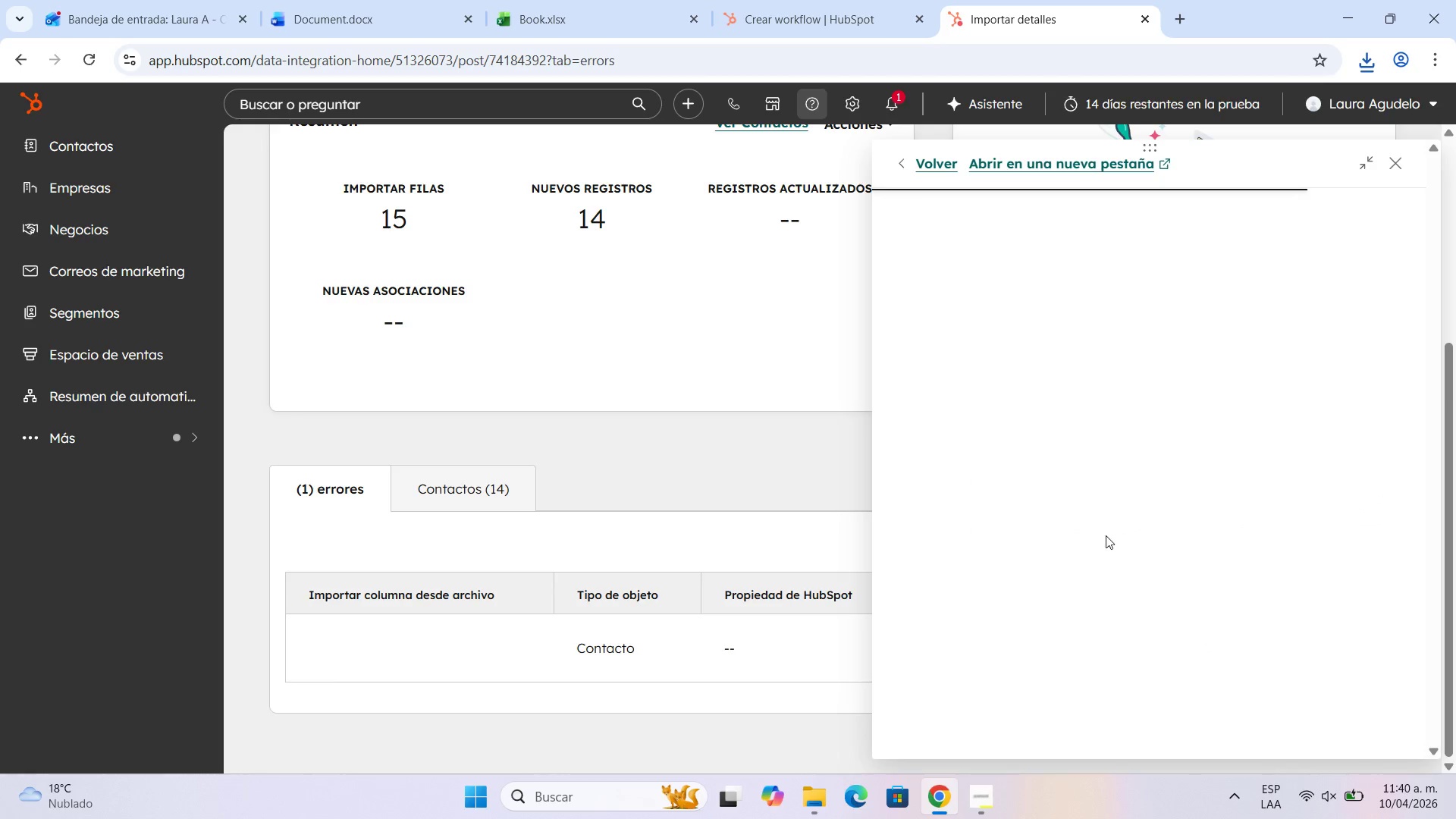 
left_click([1398, 165])
 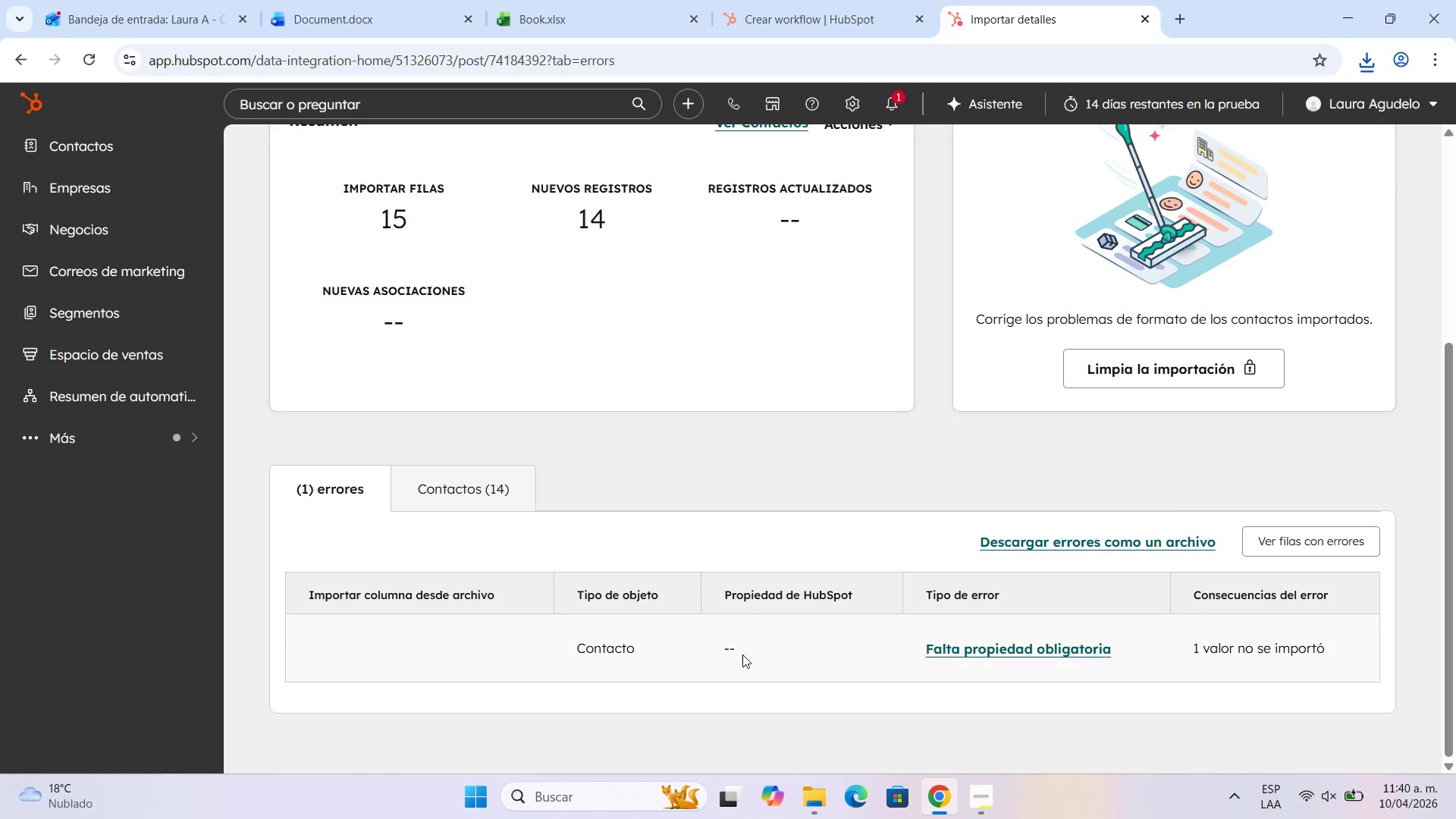 
scroll: coordinate [733, 628], scroll_direction: down, amount: 3.0
 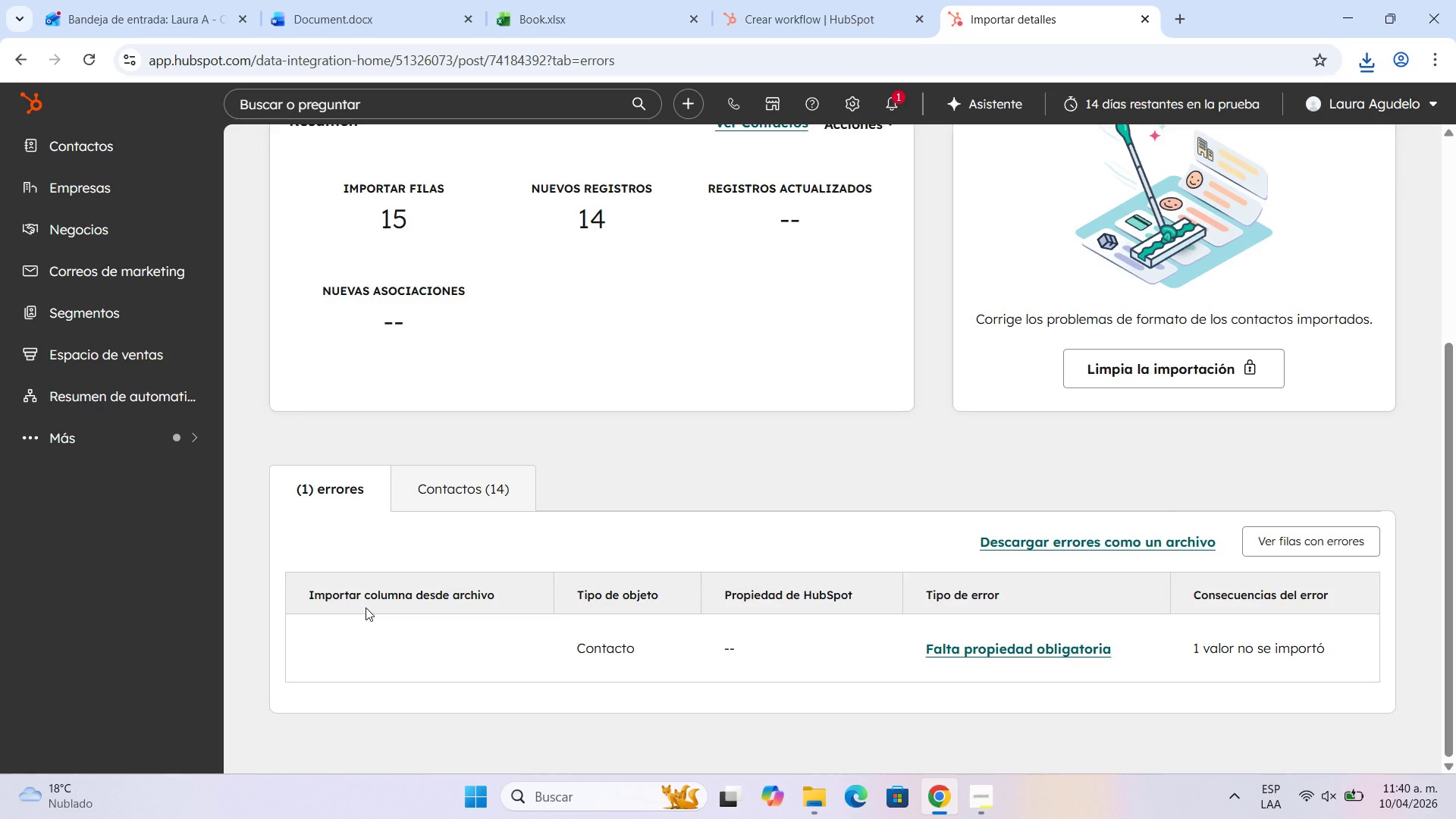 
right_click([366, 607])
 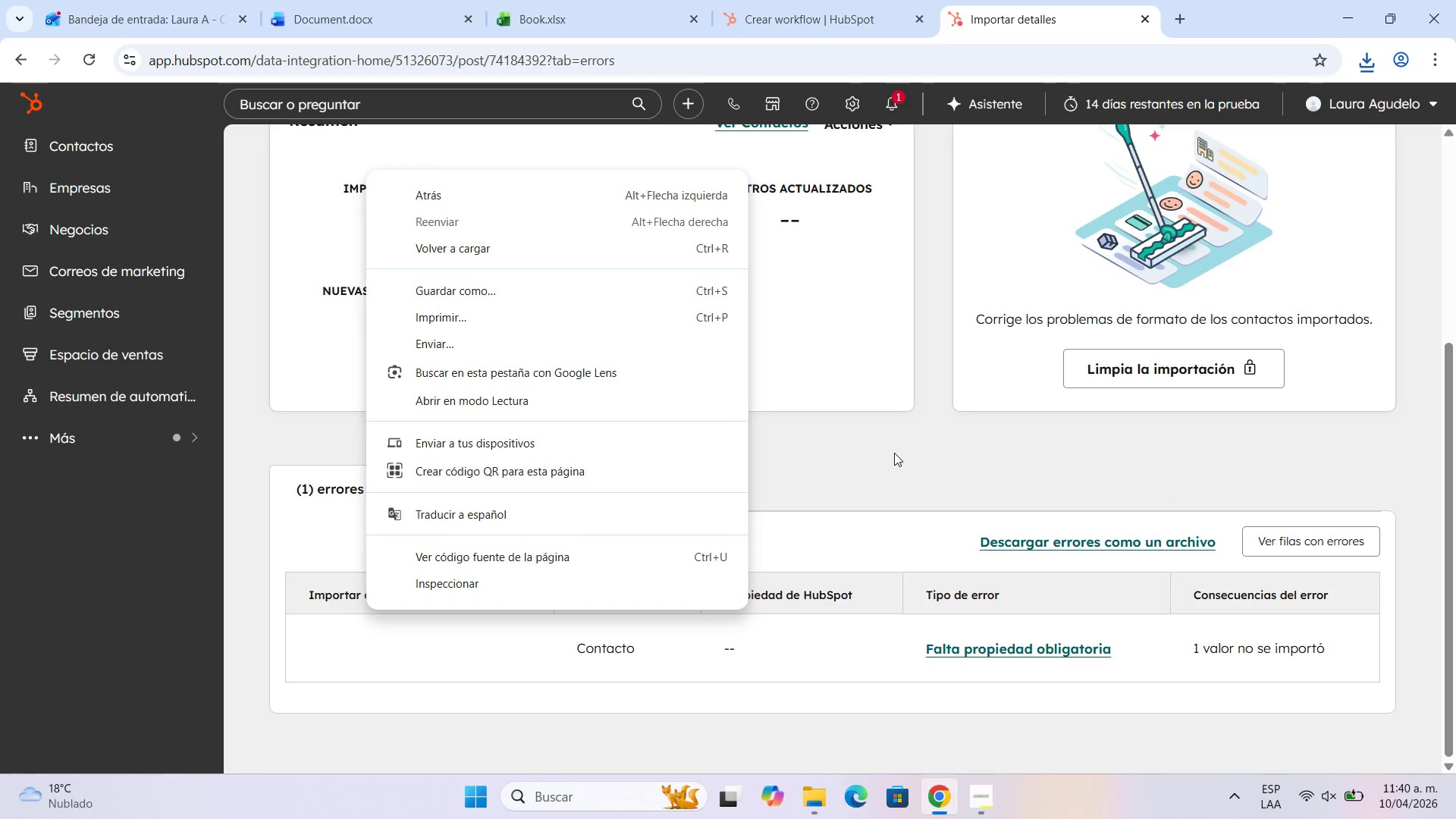 
left_click([894, 453])
 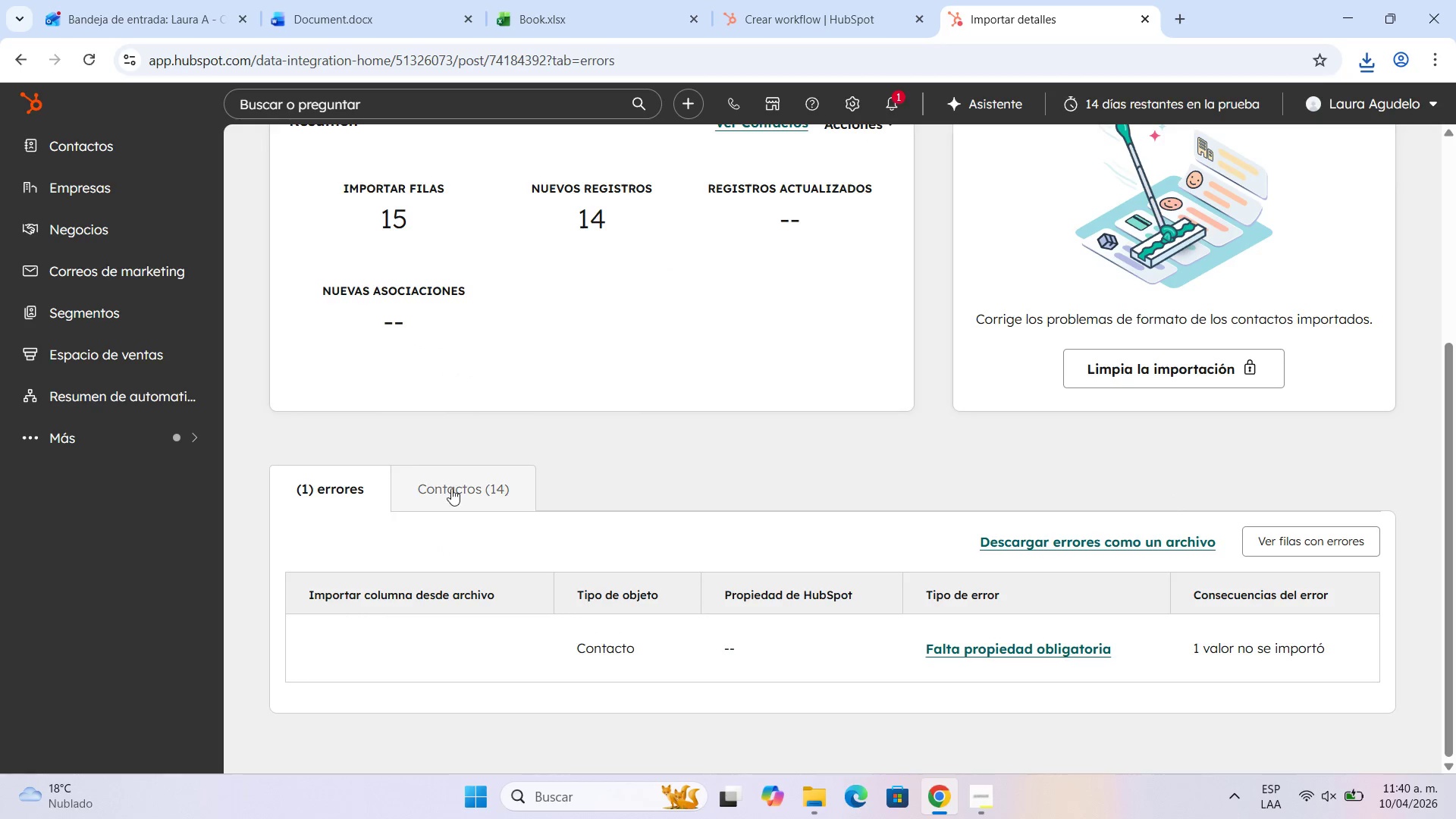 
left_click([451, 488])
 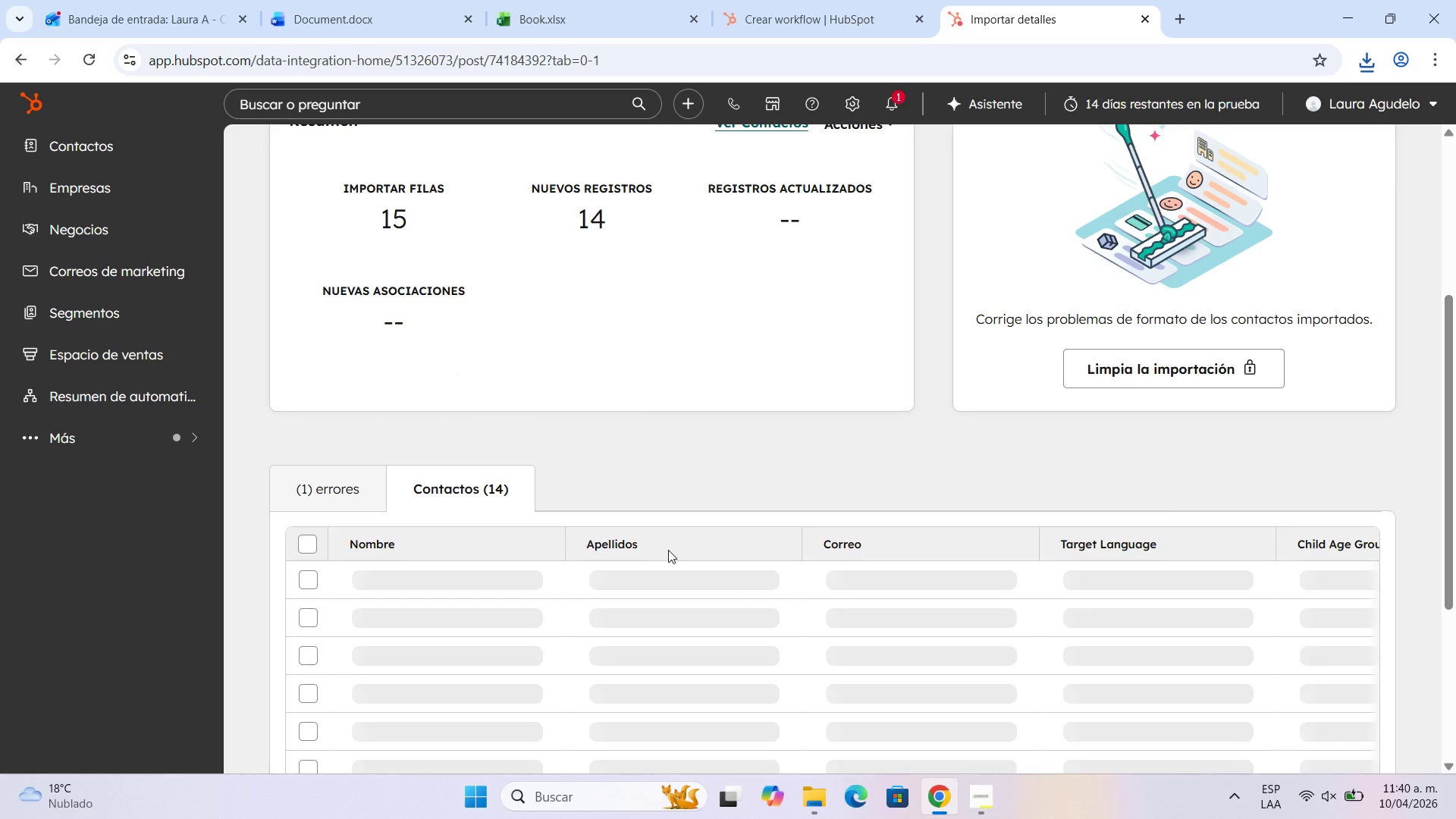 
scroll: coordinate [745, 585], scroll_direction: down, amount: 4.0
 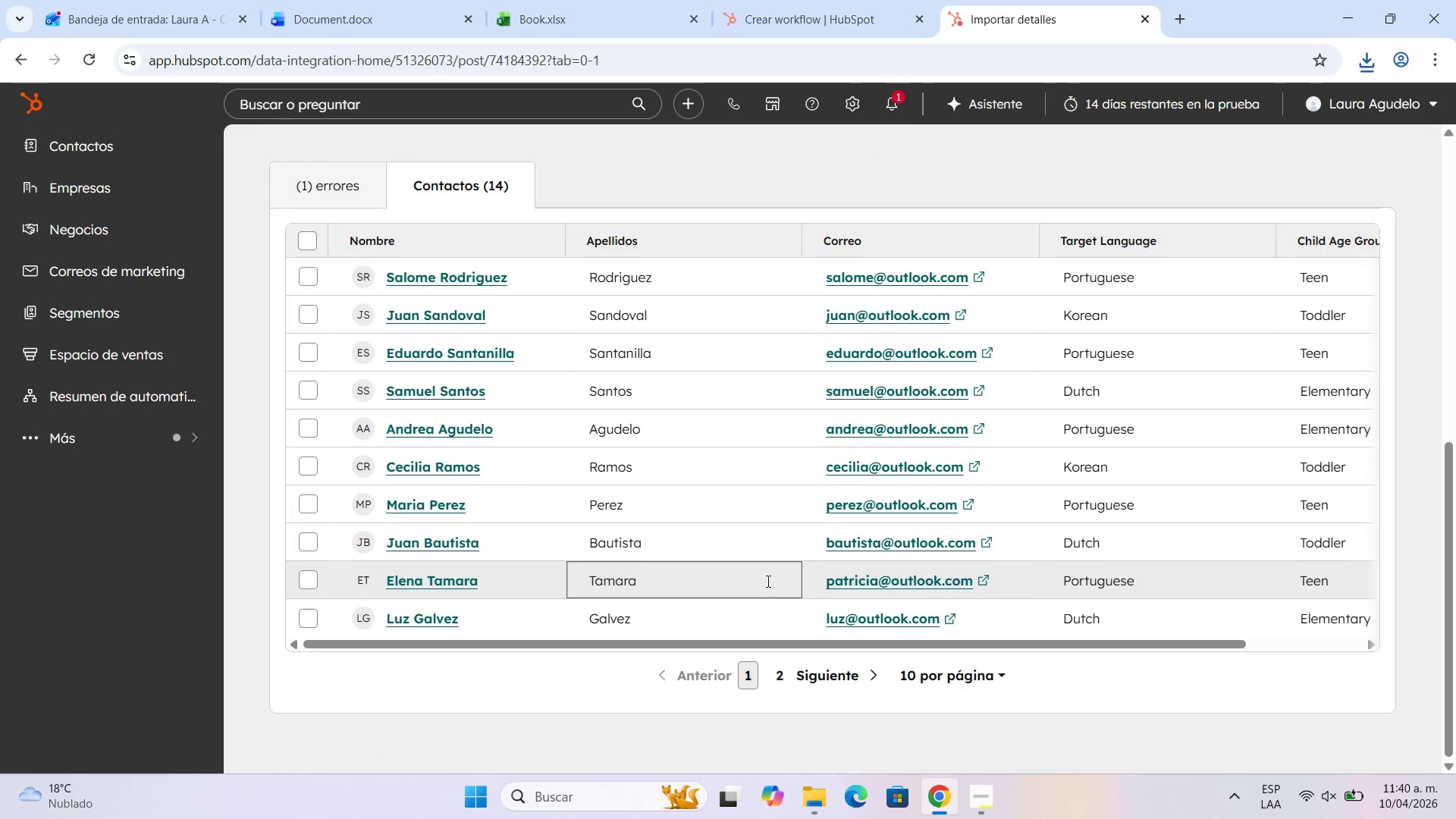 
scroll: coordinate [767, 581], scroll_direction: up, amount: 7.0
 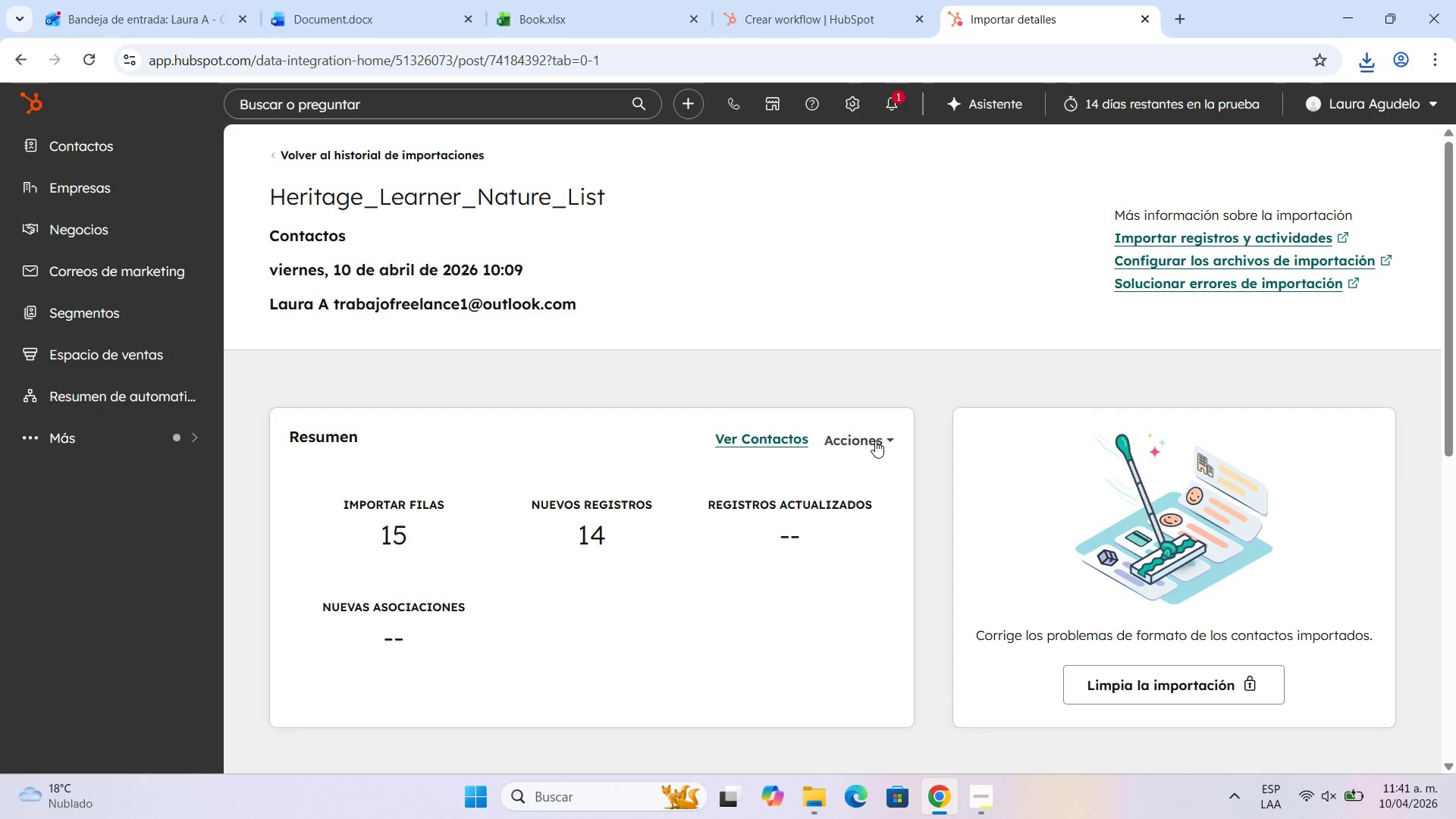 
left_click([878, 441])
 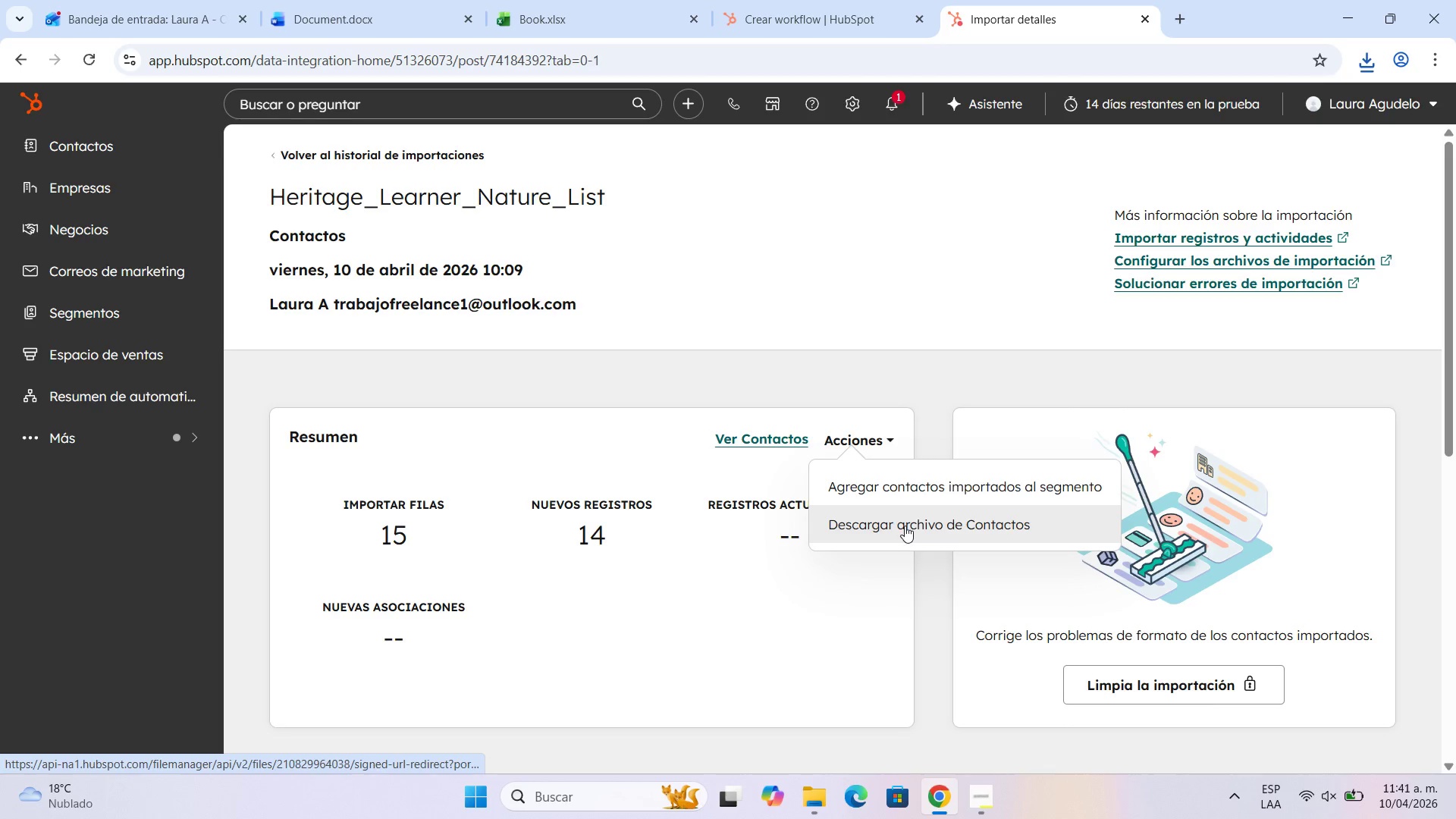 
scroll: coordinate [567, 491], scroll_direction: down, amount: 12.0
 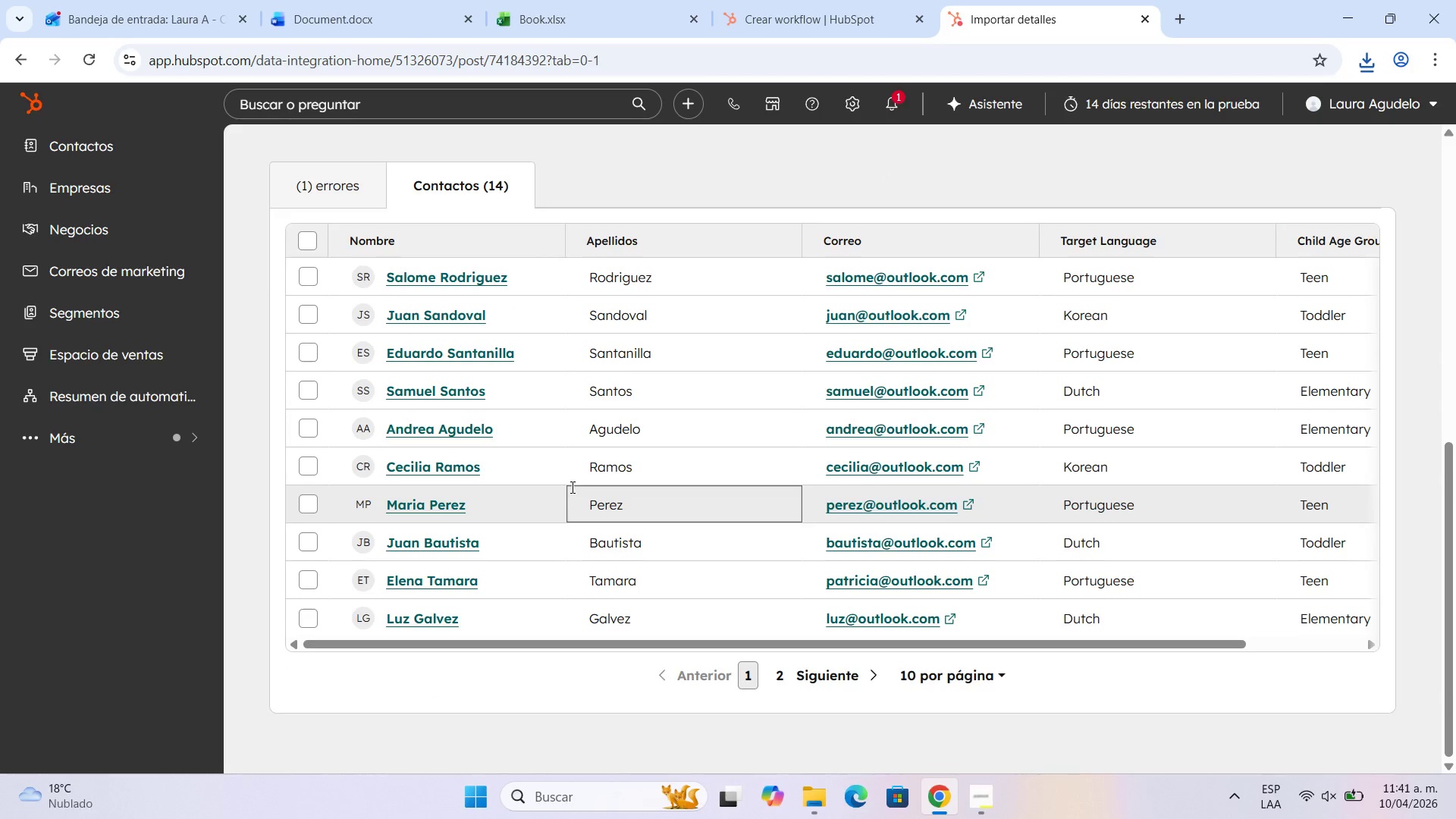 
left_click([893, 0])
 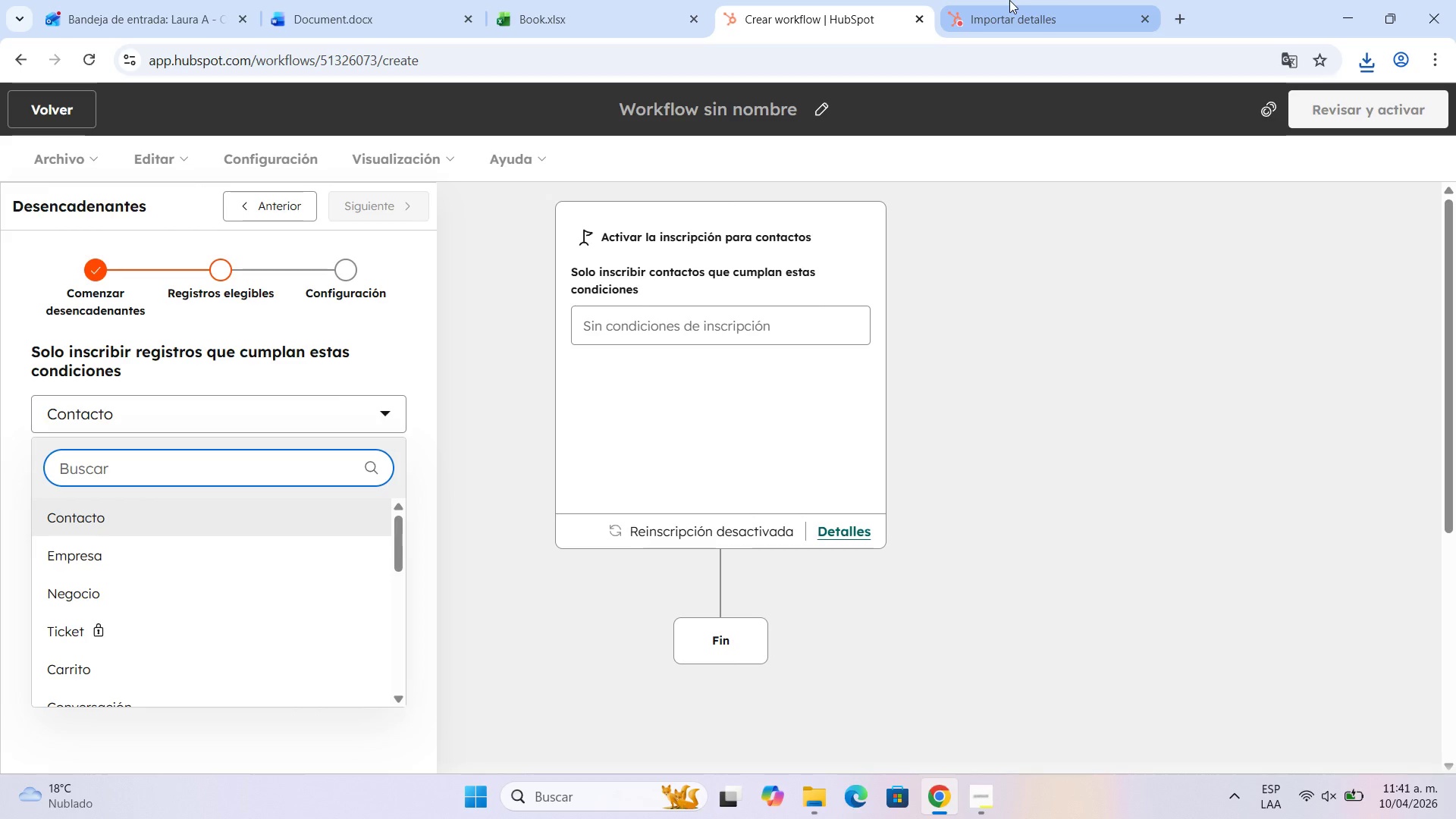 
left_click([1009, 0])
 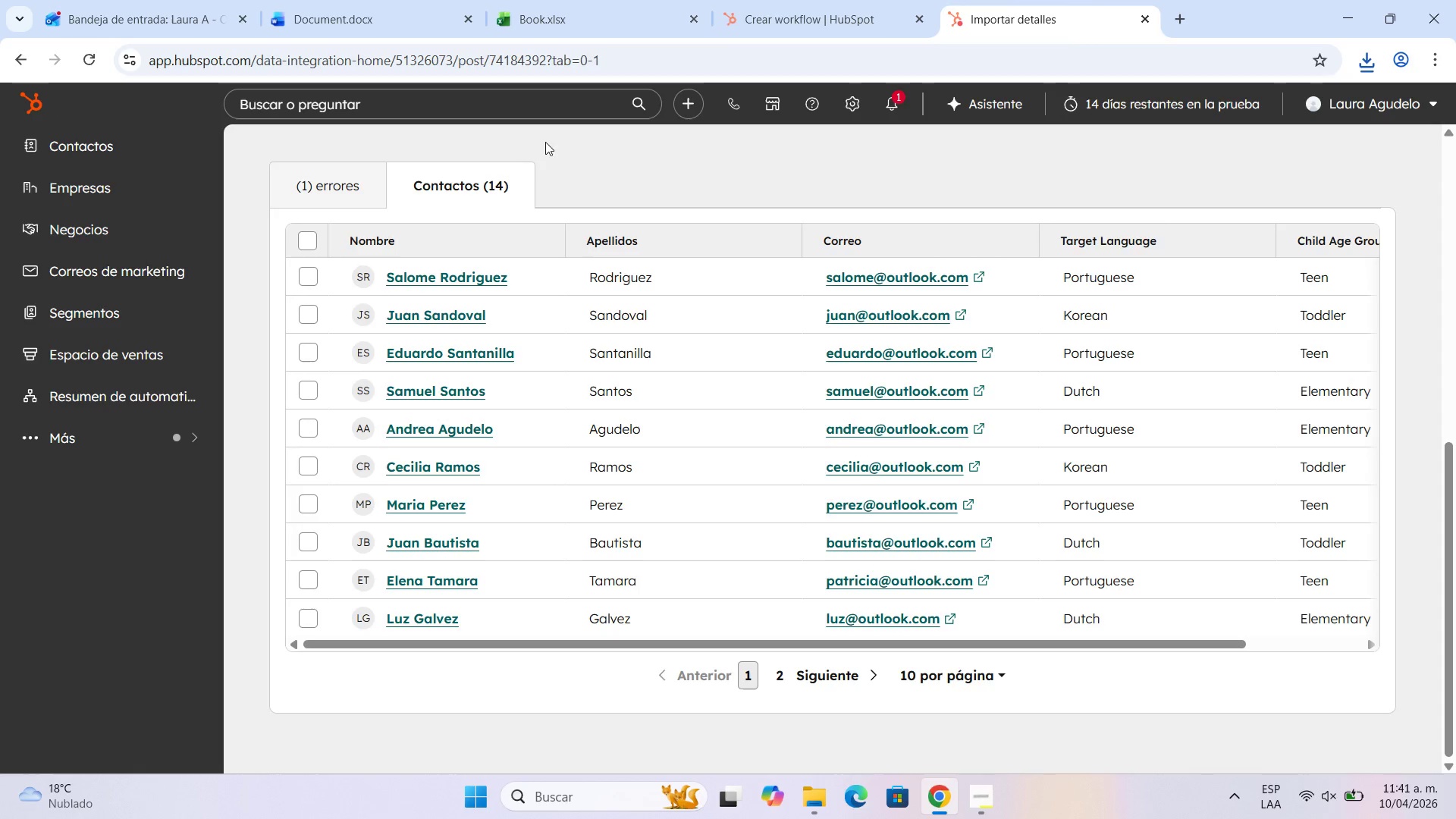 
wait(6.12)
 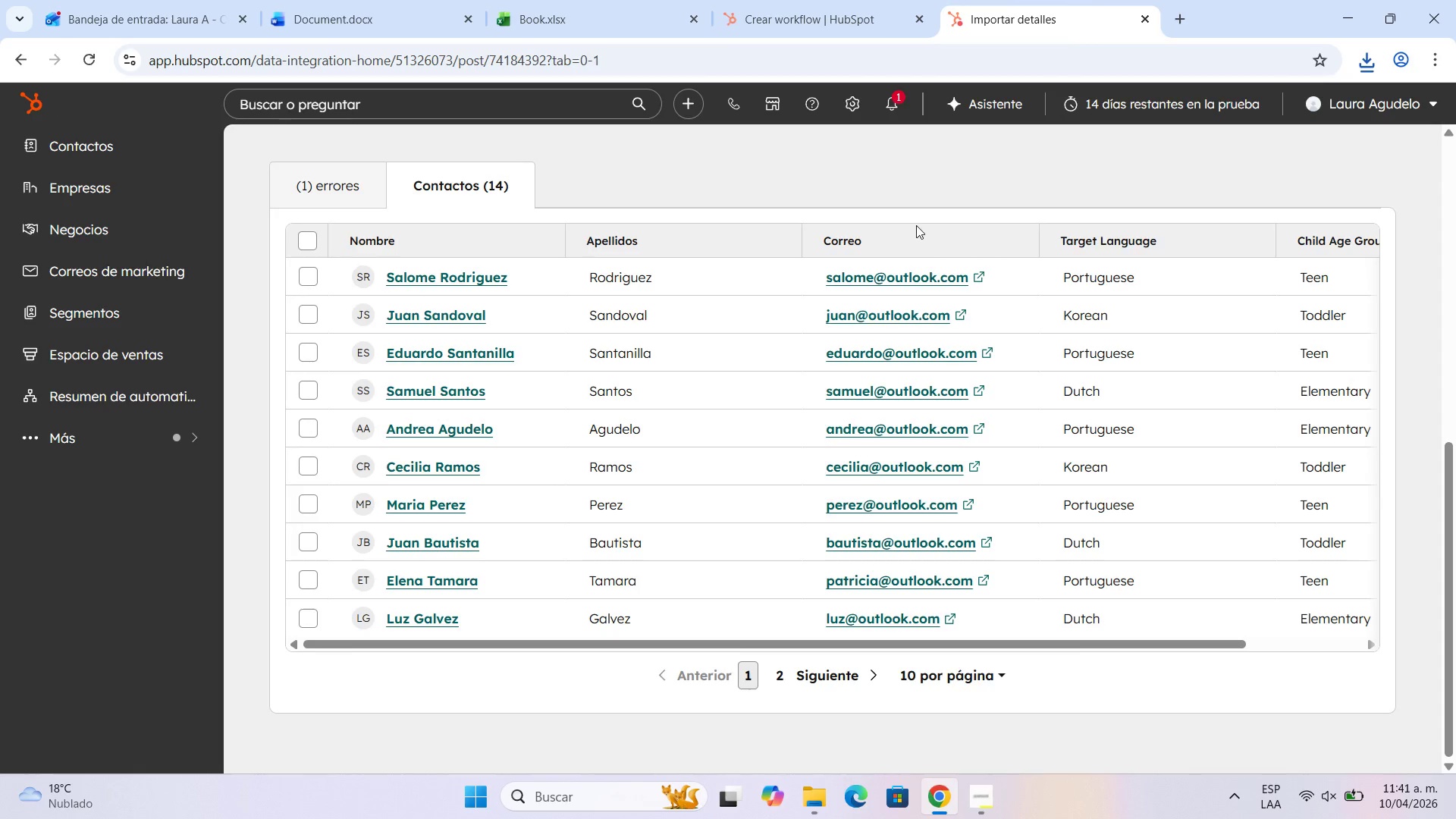 
left_click([801, 0])
 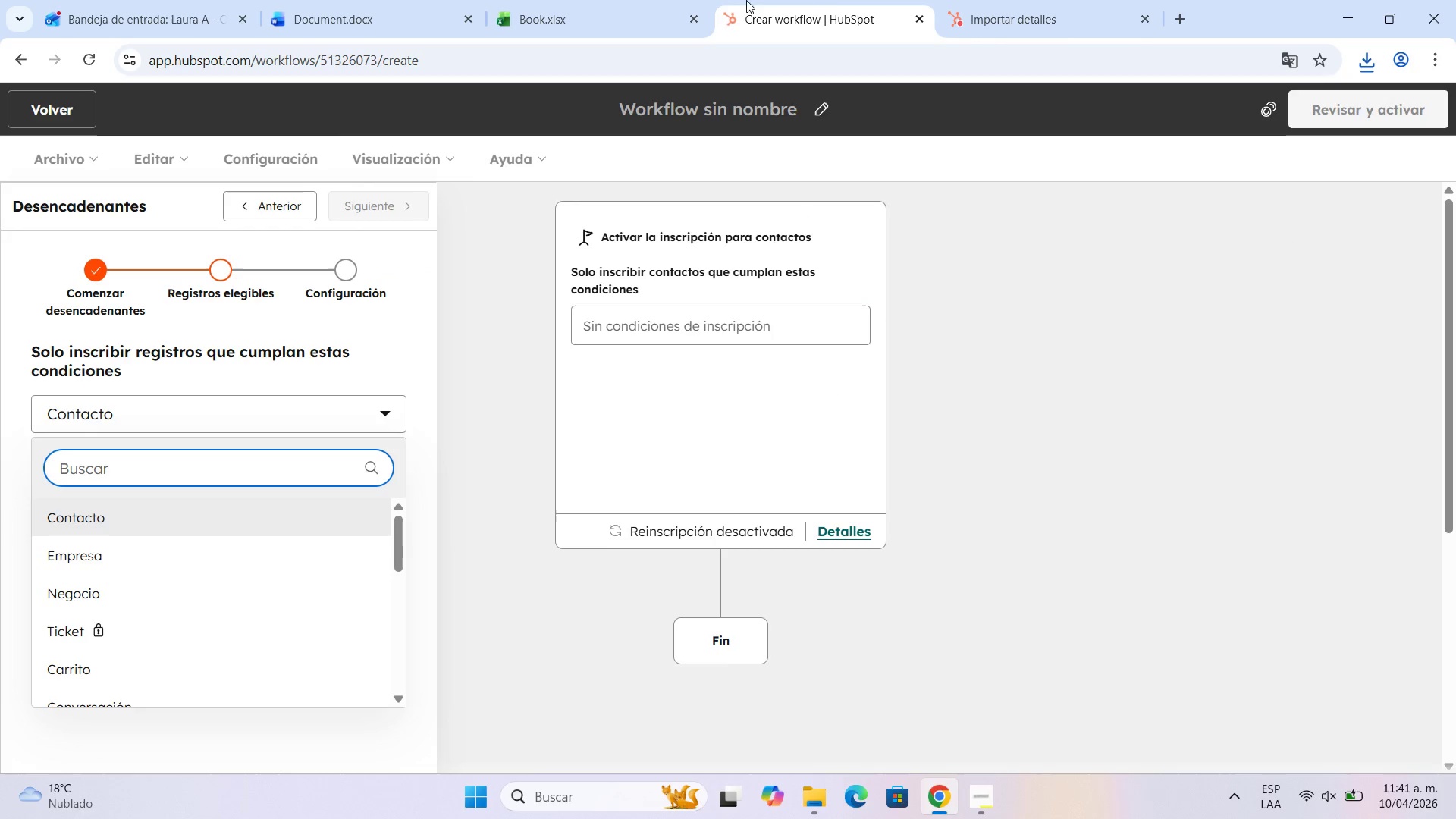 
left_click([931, 0])
 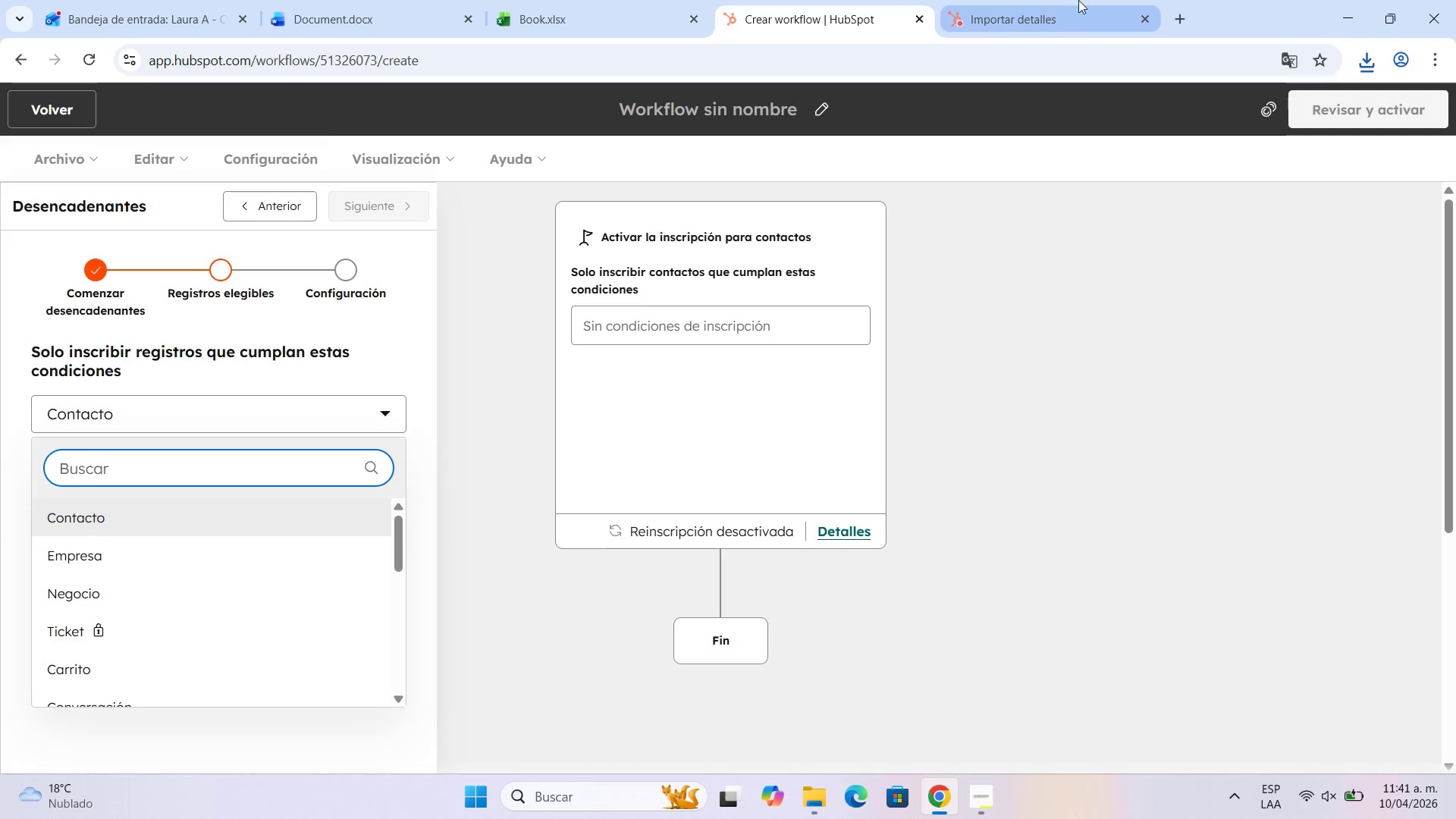 
left_click([1068, 0])
 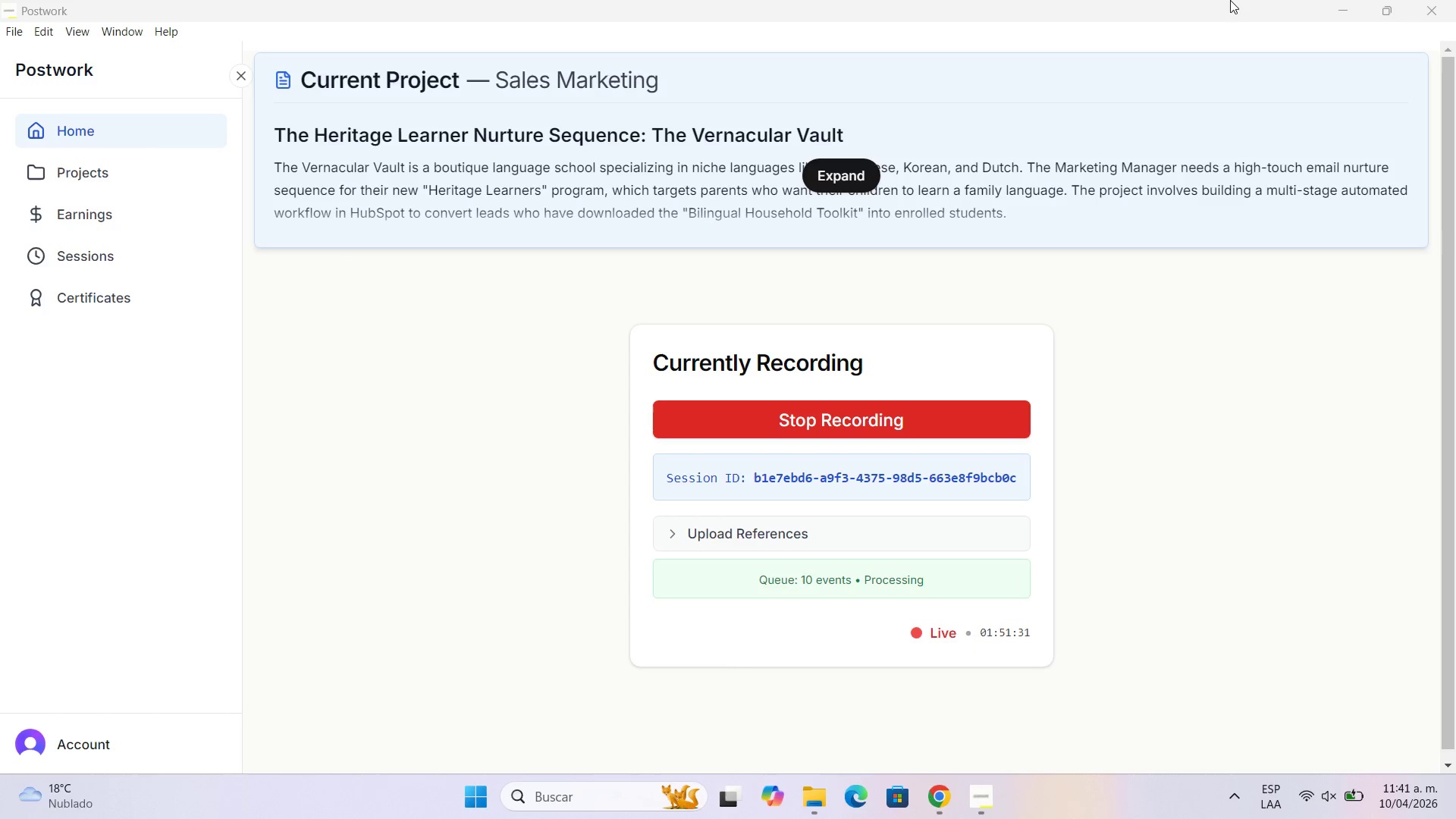 
left_click([1341, 17])
 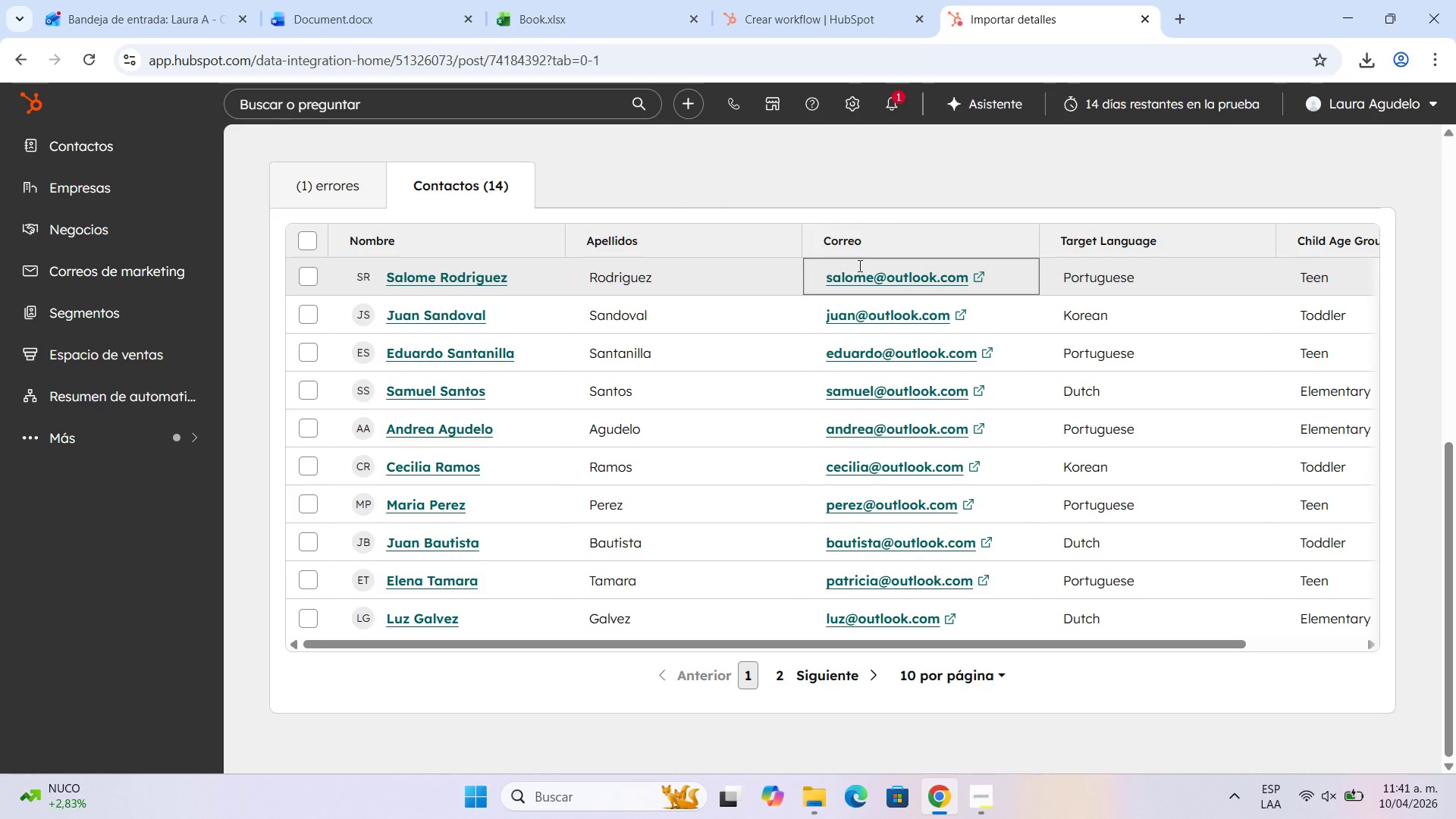 
wait(39.12)
 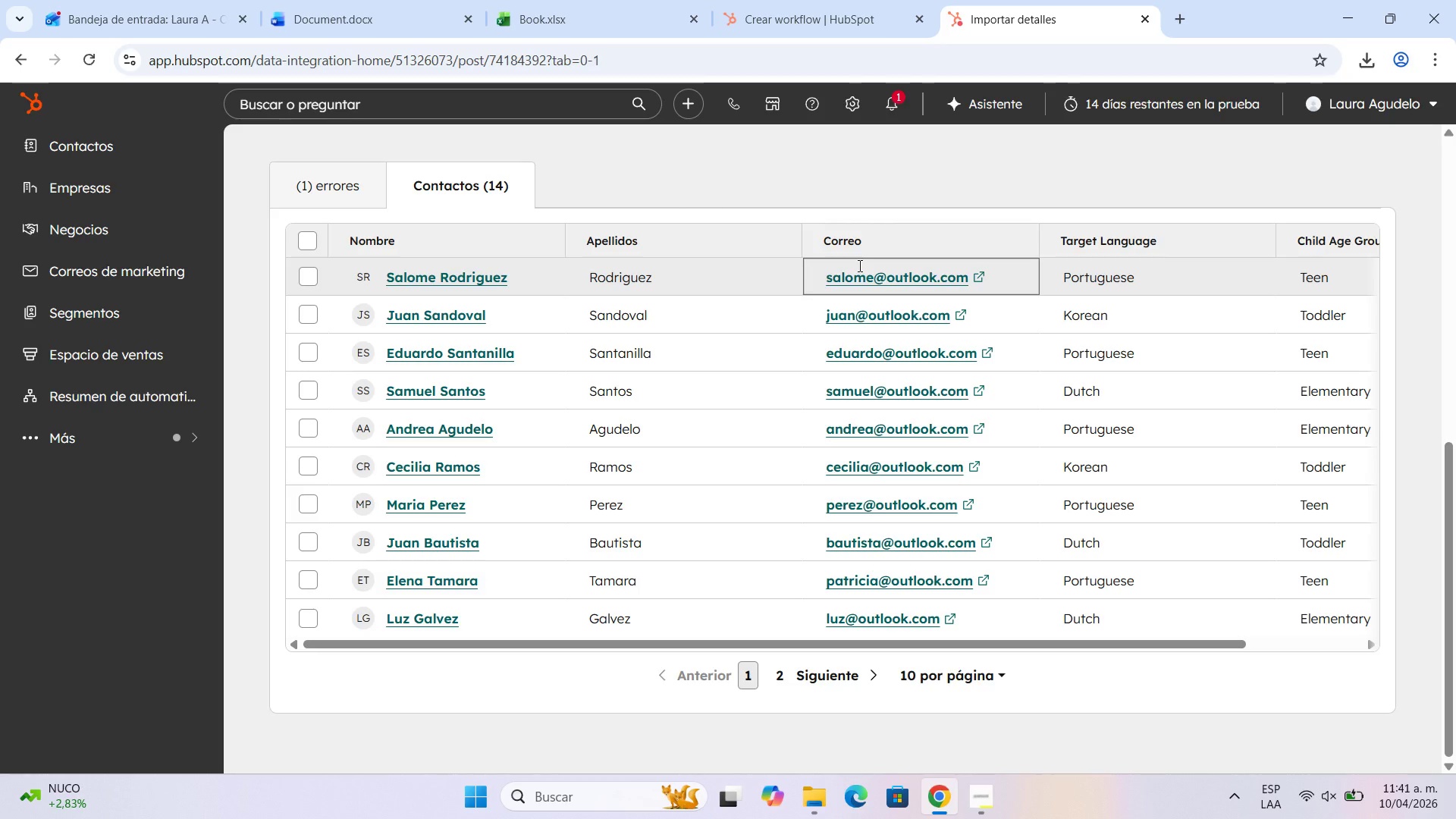 
scroll: coordinate [573, 475], scroll_direction: down, amount: 4.0
 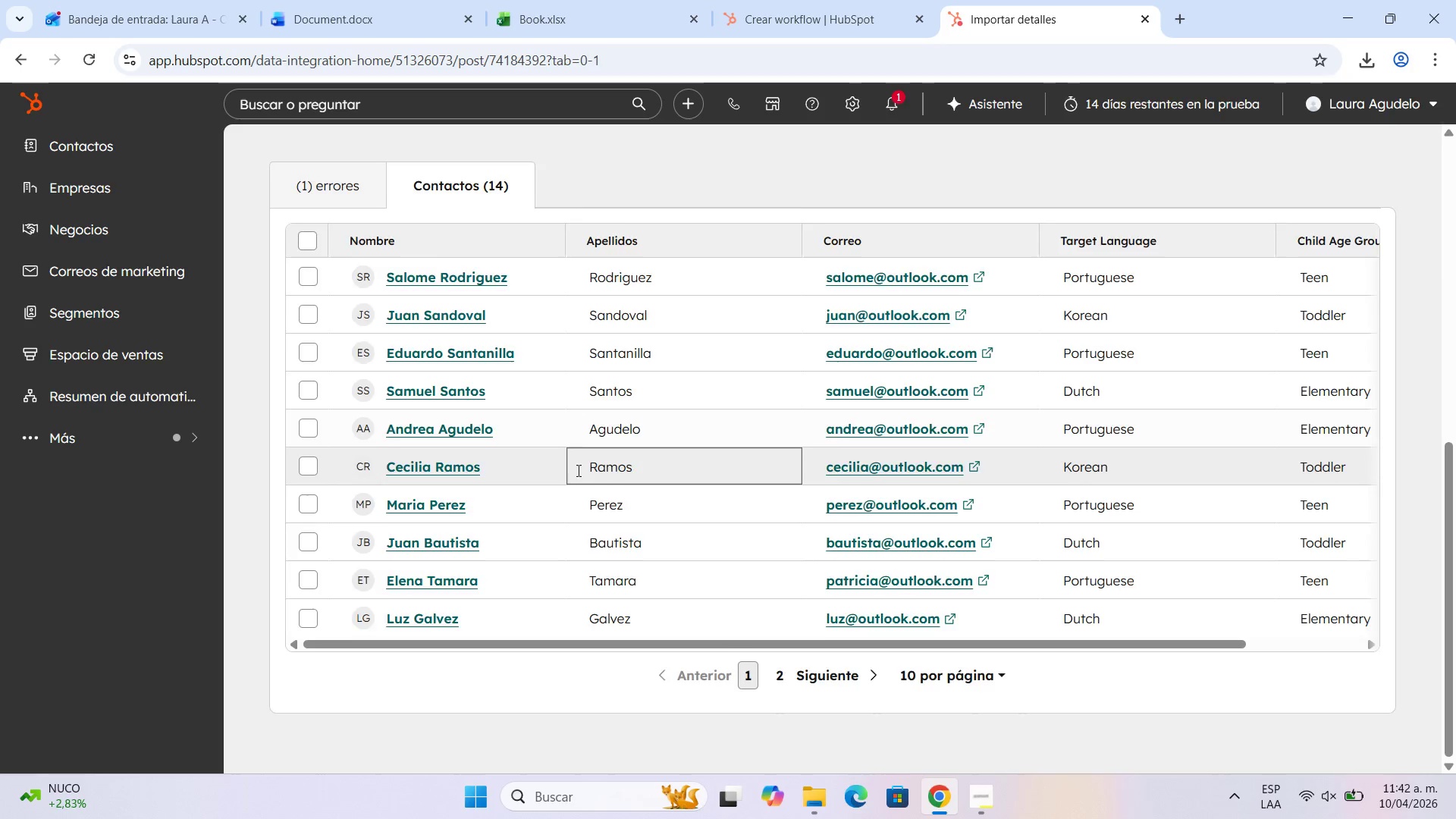 
scroll: coordinate [529, 472], scroll_direction: up, amount: 11.0
 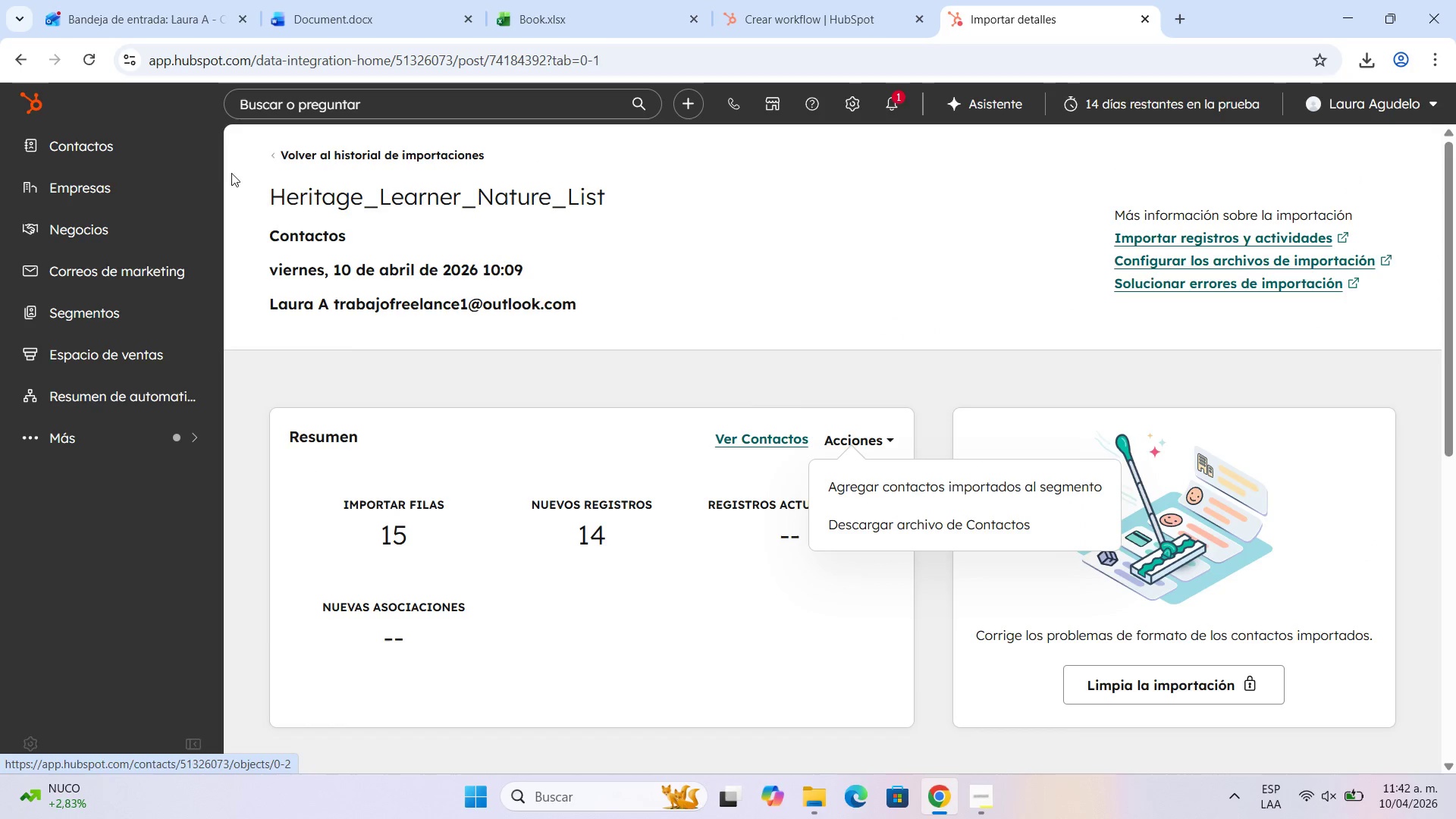 
left_click([16, 63])
 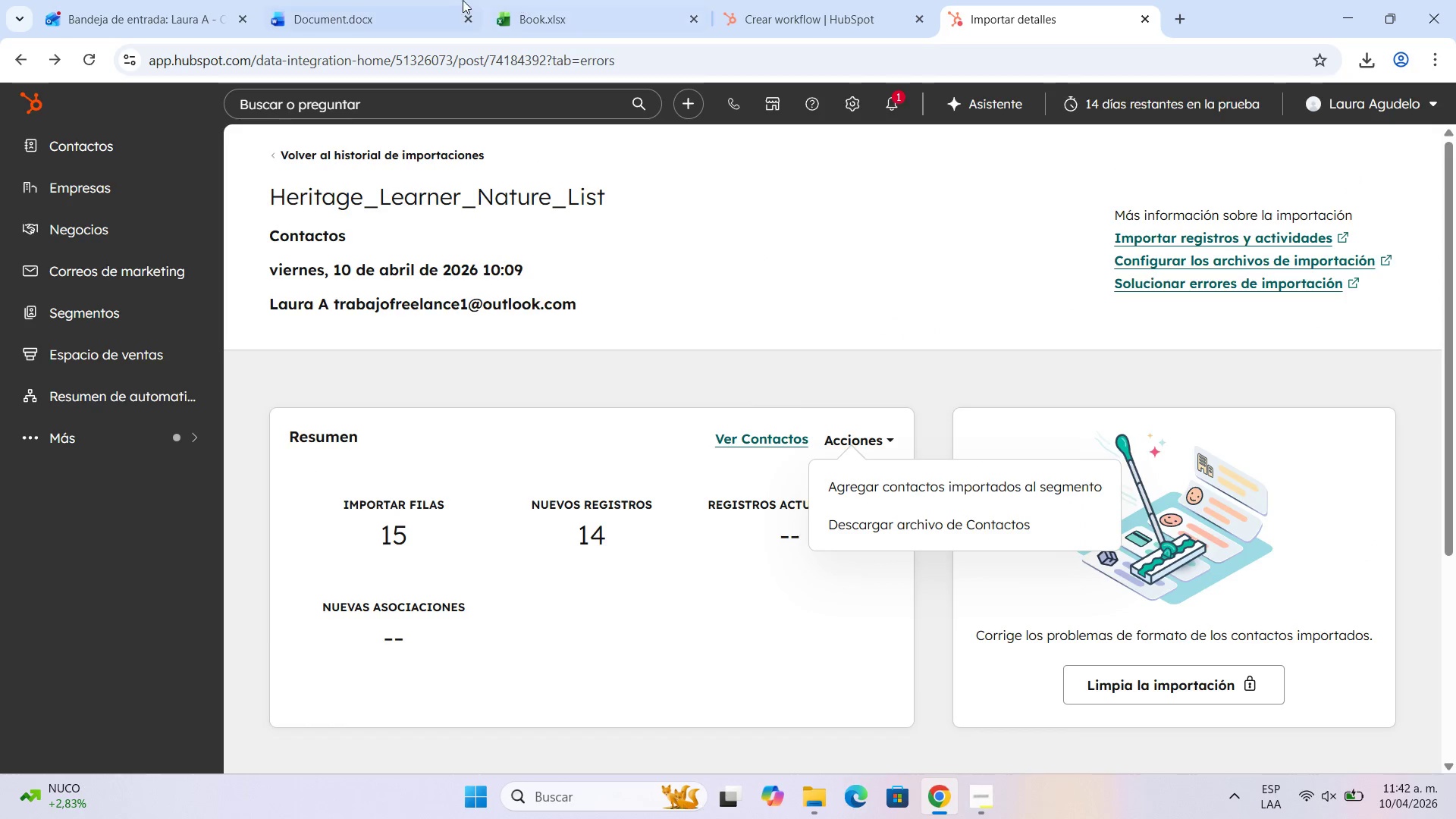 
left_click([560, 0])
 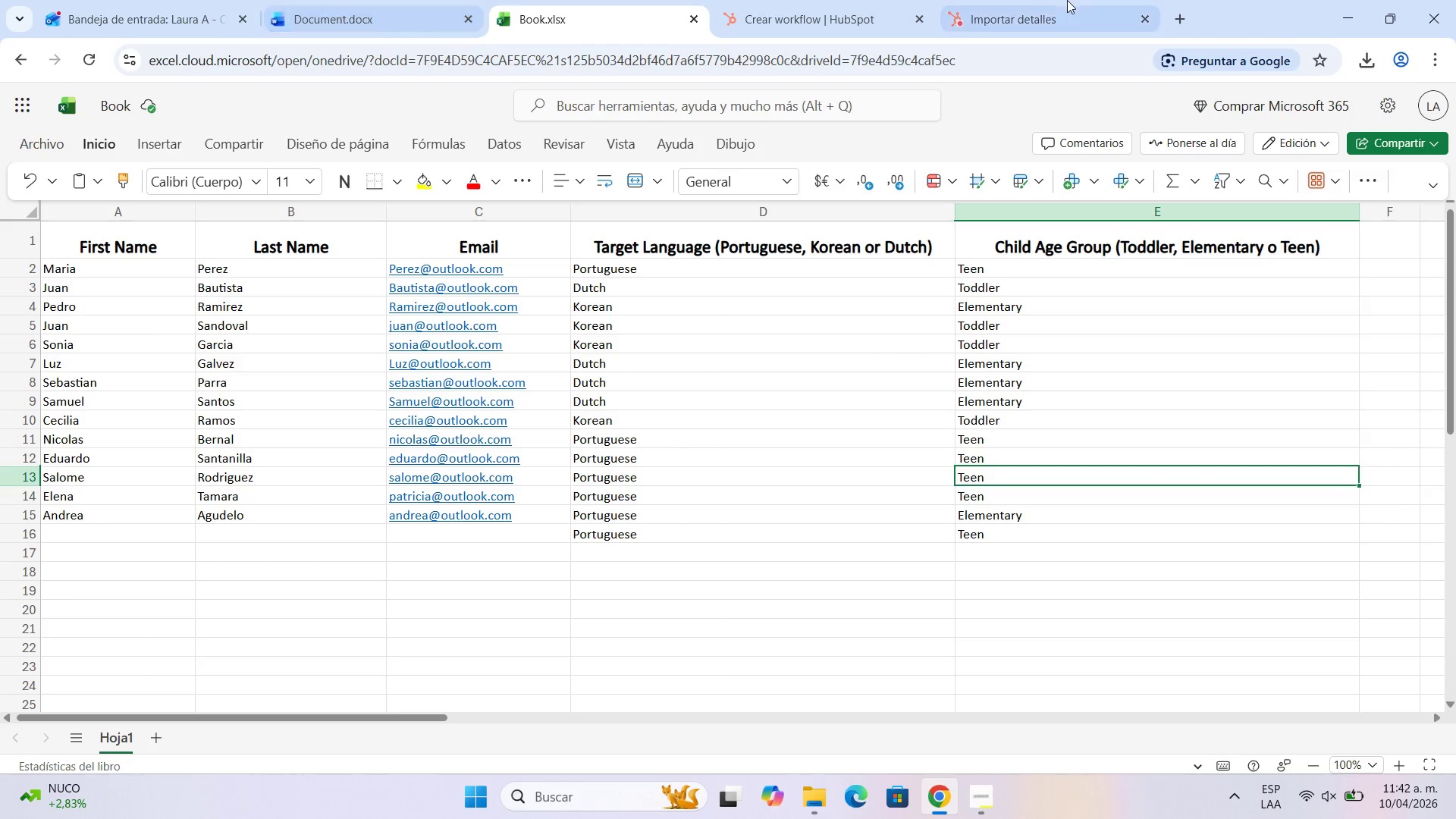 
left_click([817, 0])
 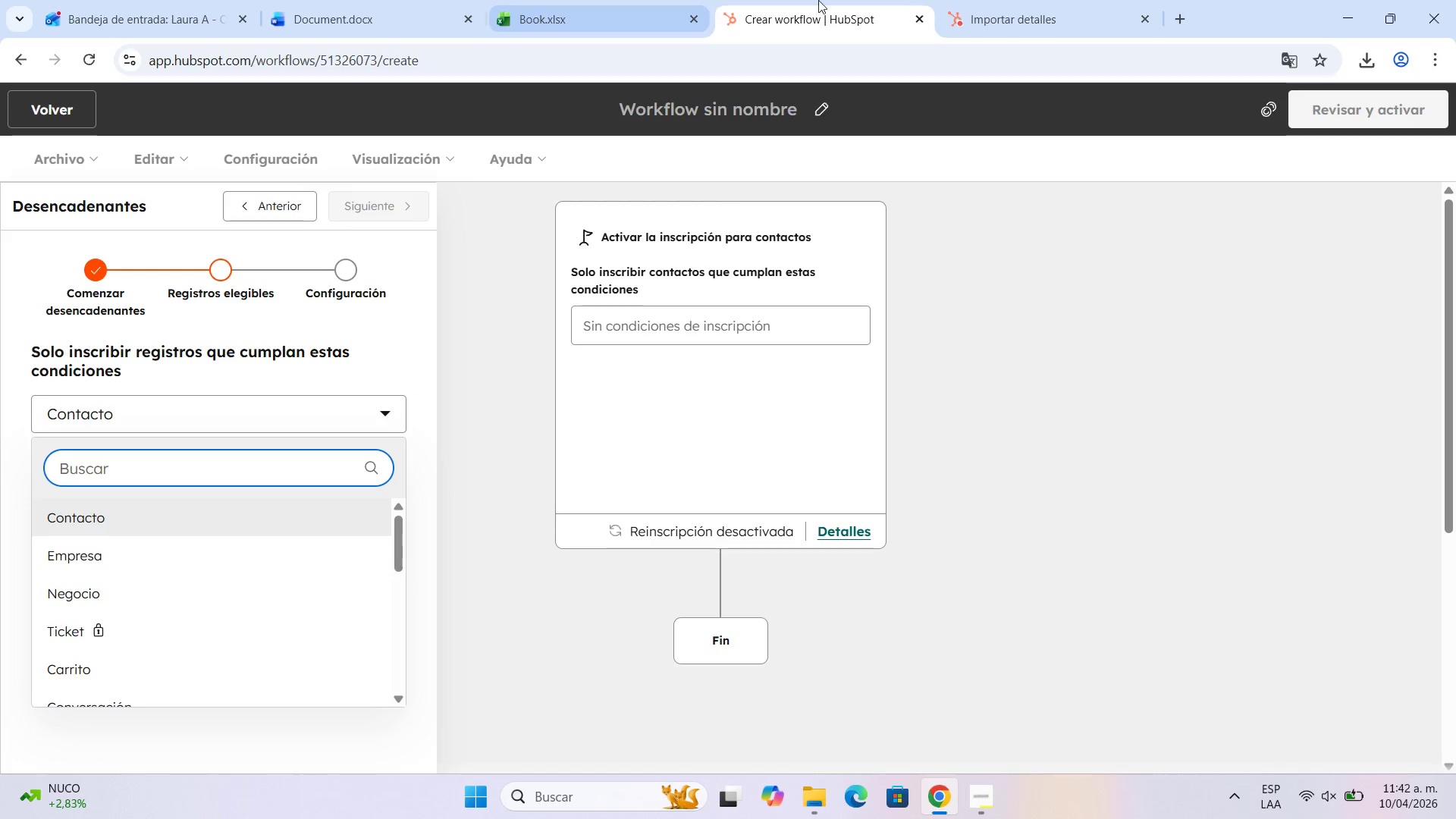 
left_click([1055, 0])
 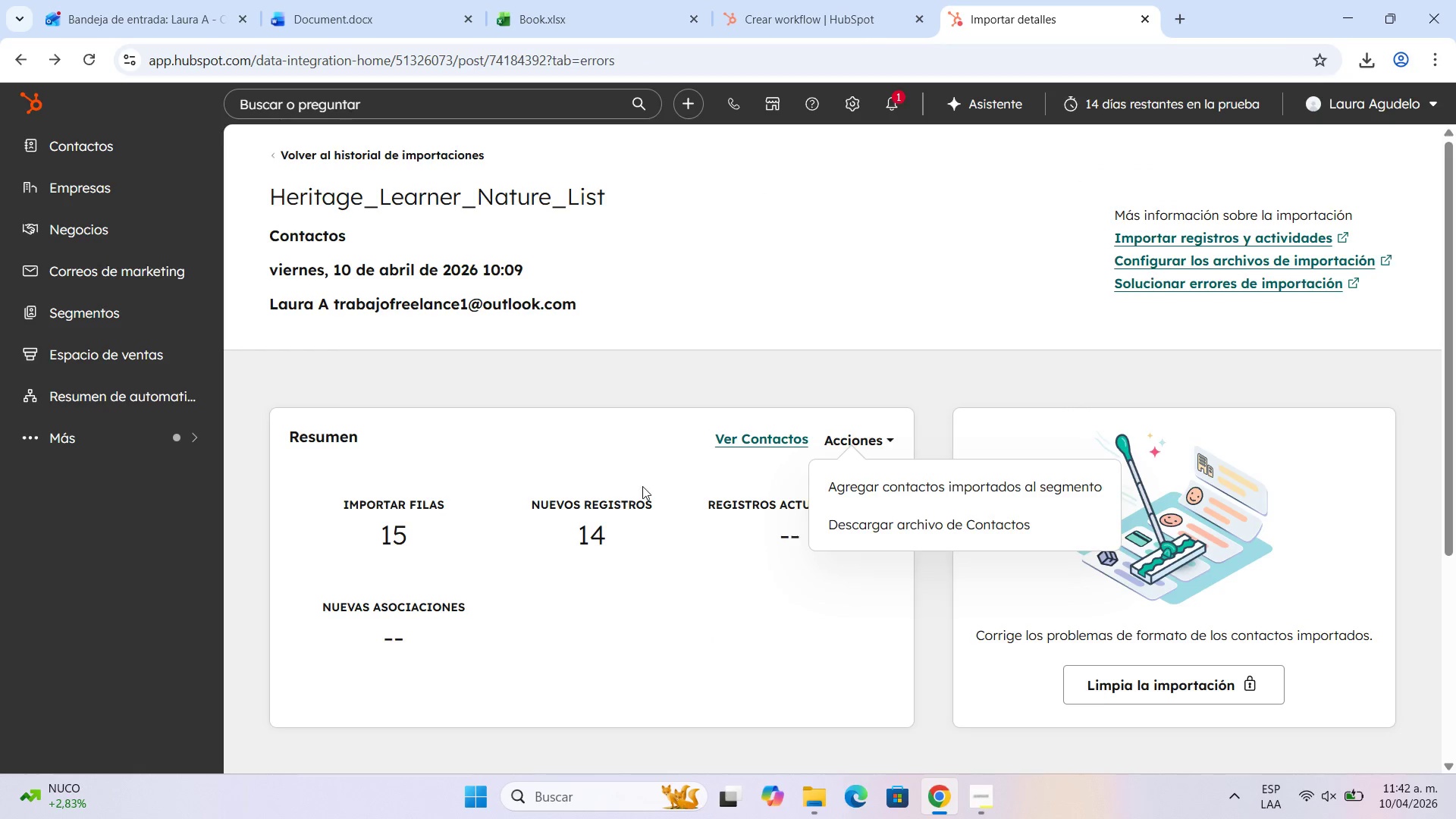 
scroll: coordinate [640, 503], scroll_direction: down, amount: 7.0
 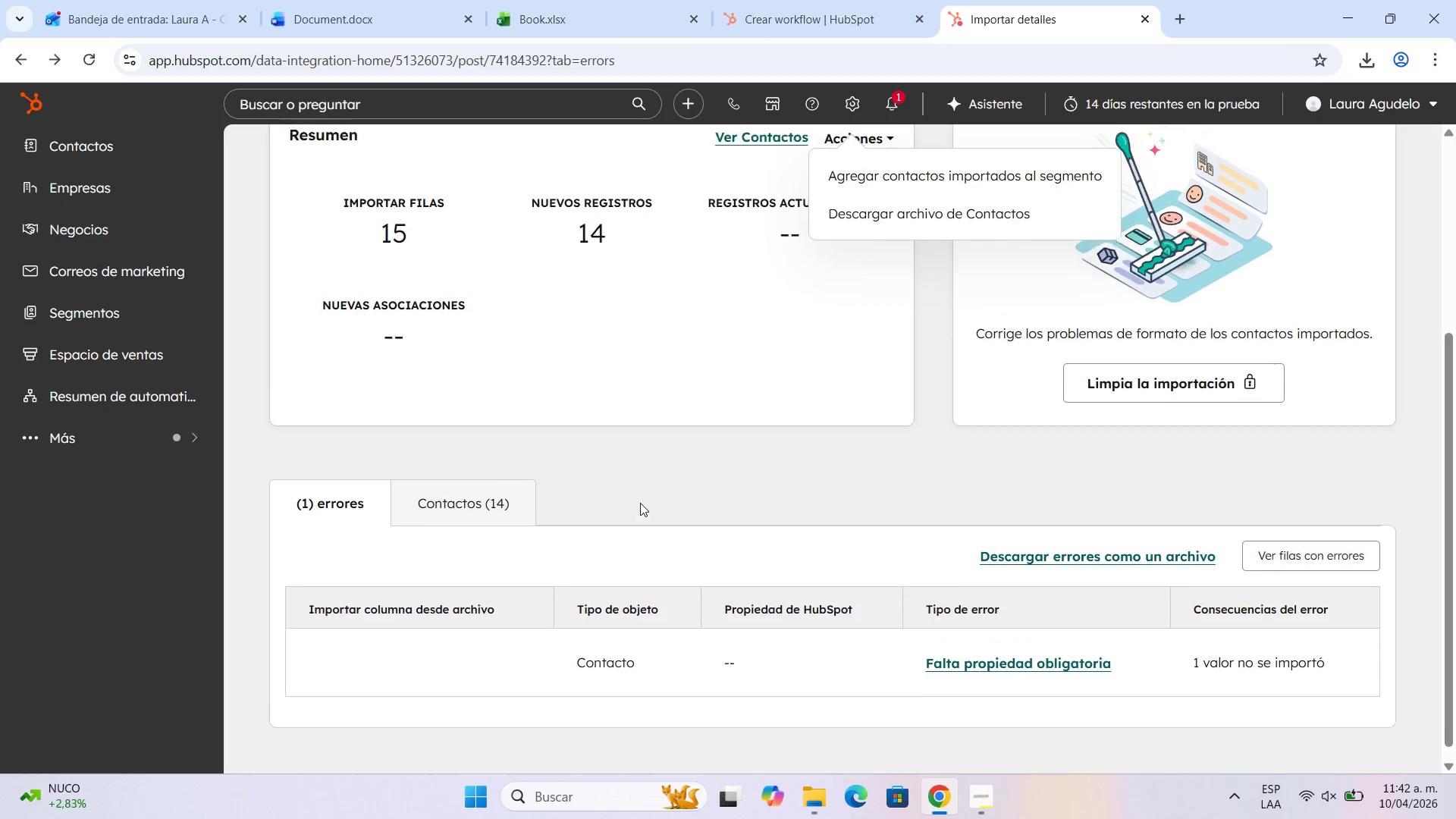 
scroll: coordinate [447, 484], scroll_direction: up, amount: 7.0
 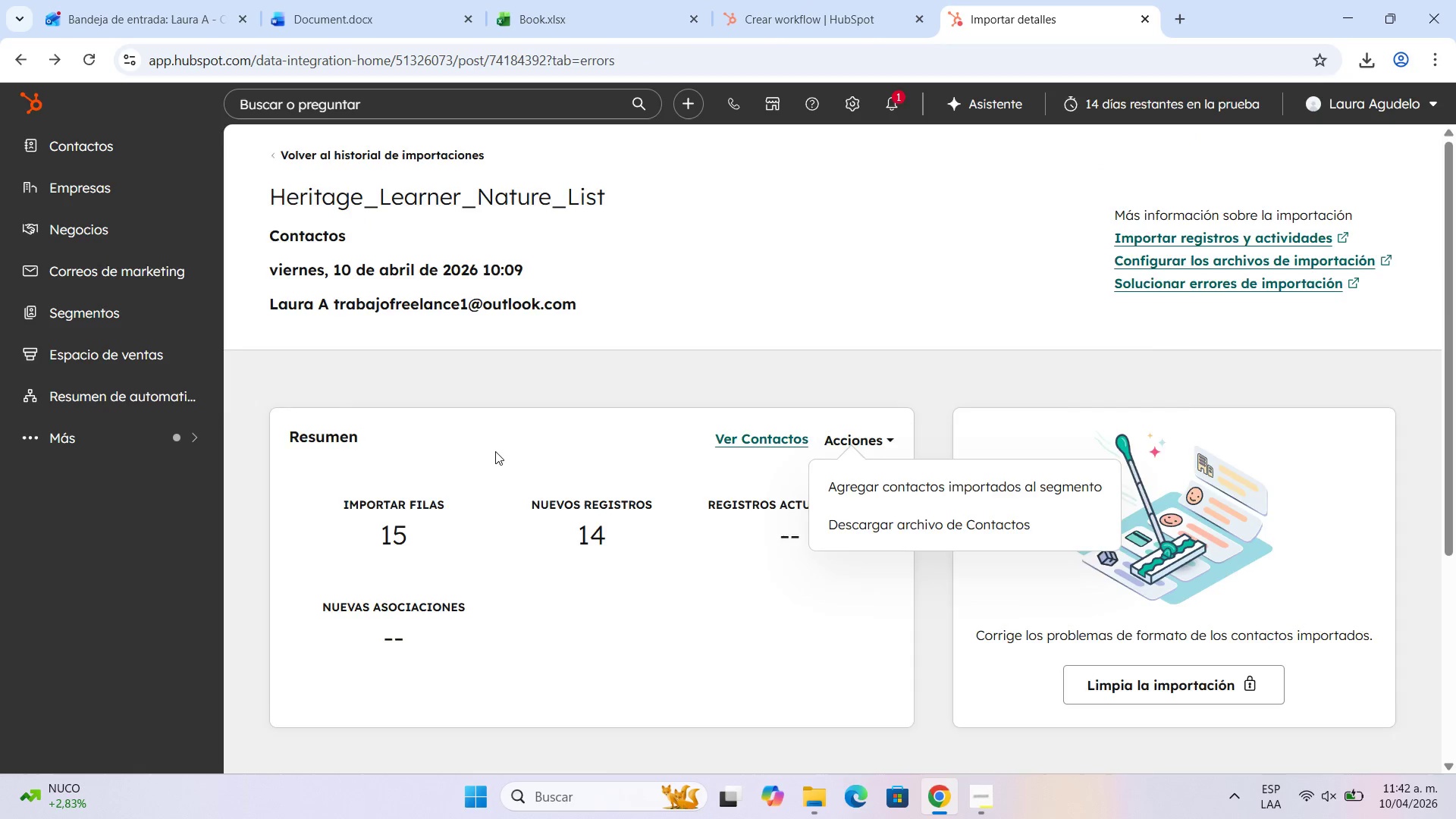 
scroll: coordinate [495, 451], scroll_direction: down, amount: 4.0
 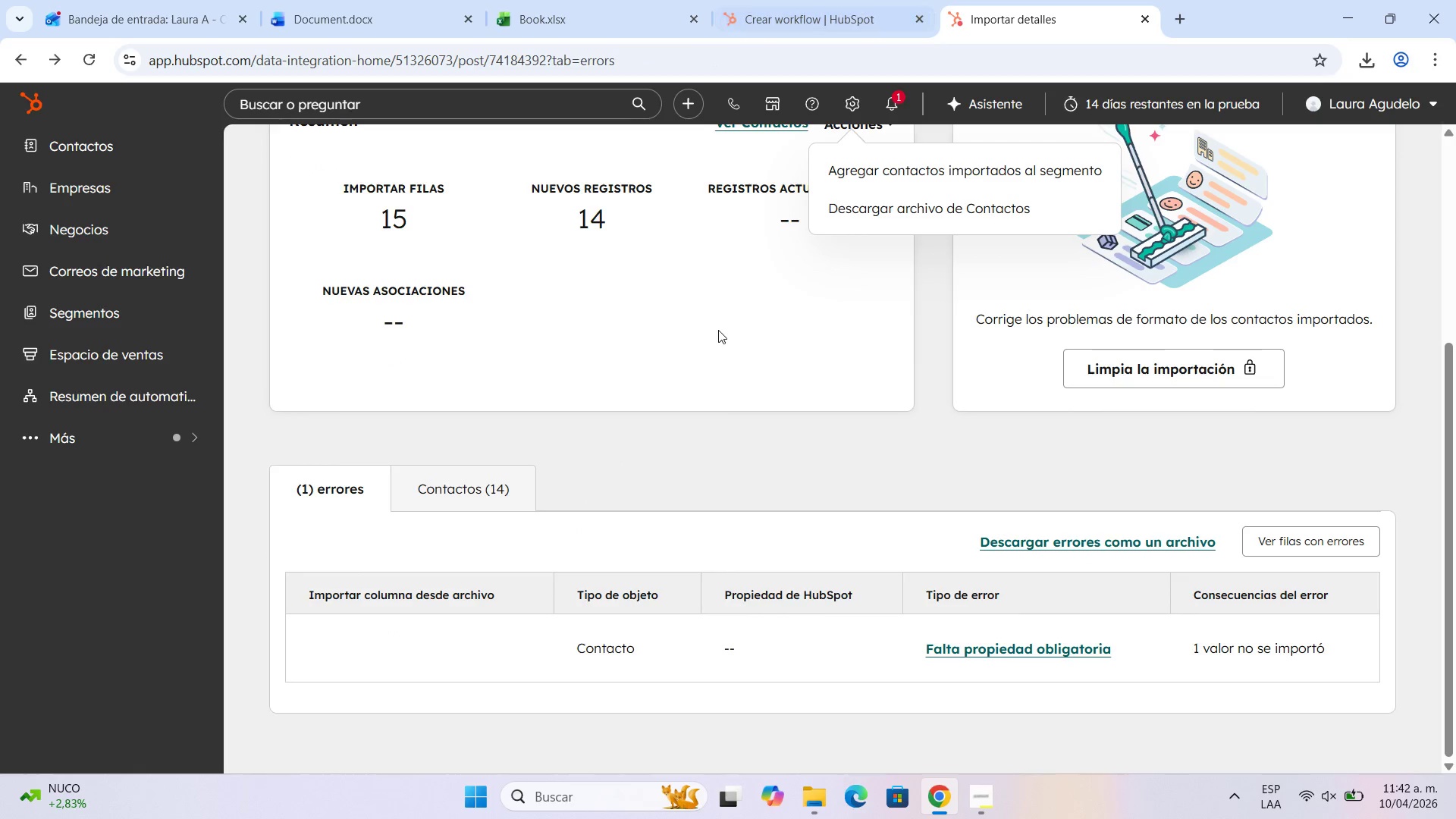 
scroll: coordinate [708, 323], scroll_direction: up, amount: 2.0
 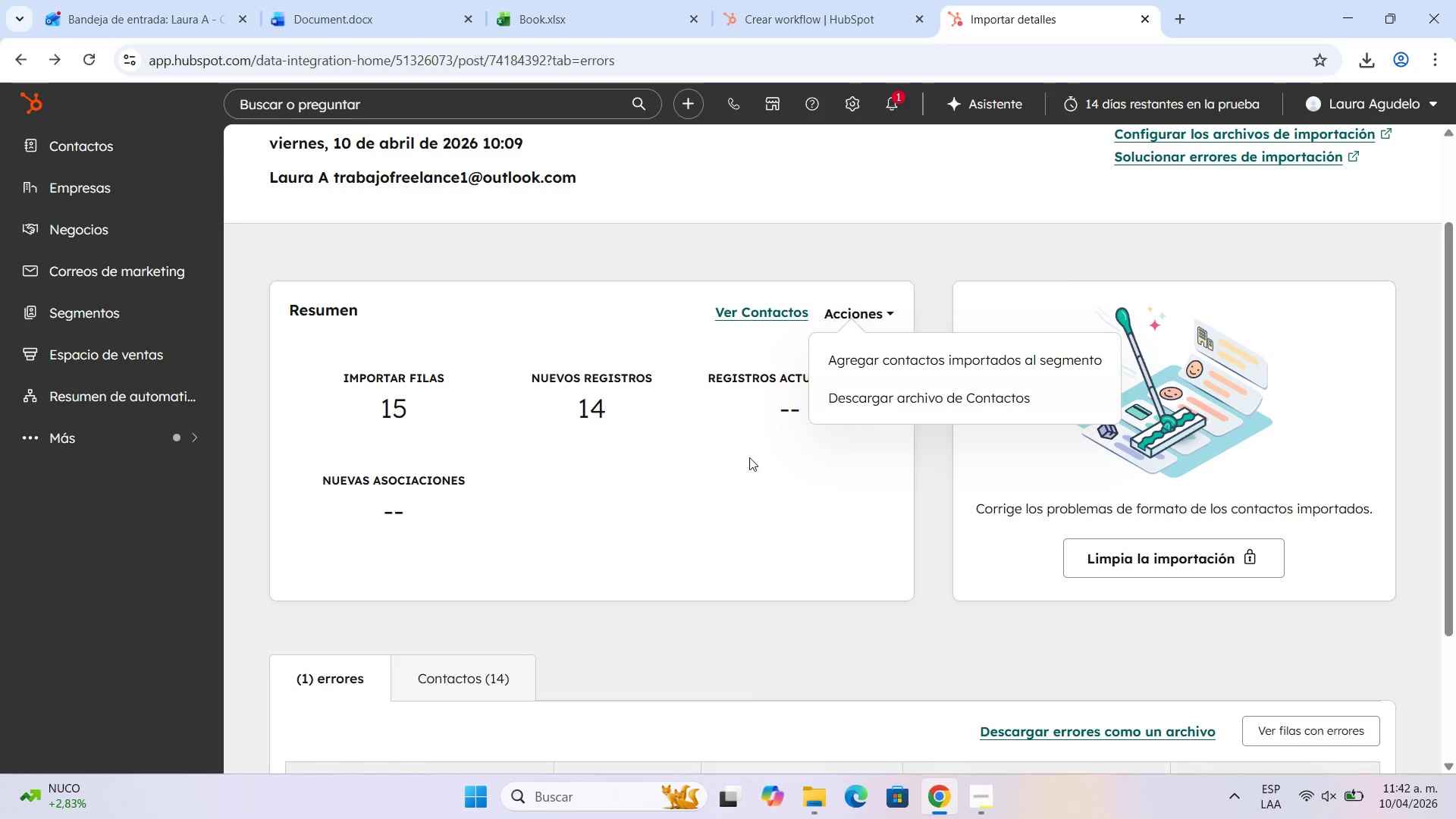 
scroll: coordinate [726, 479], scroll_direction: down, amount: 3.0
 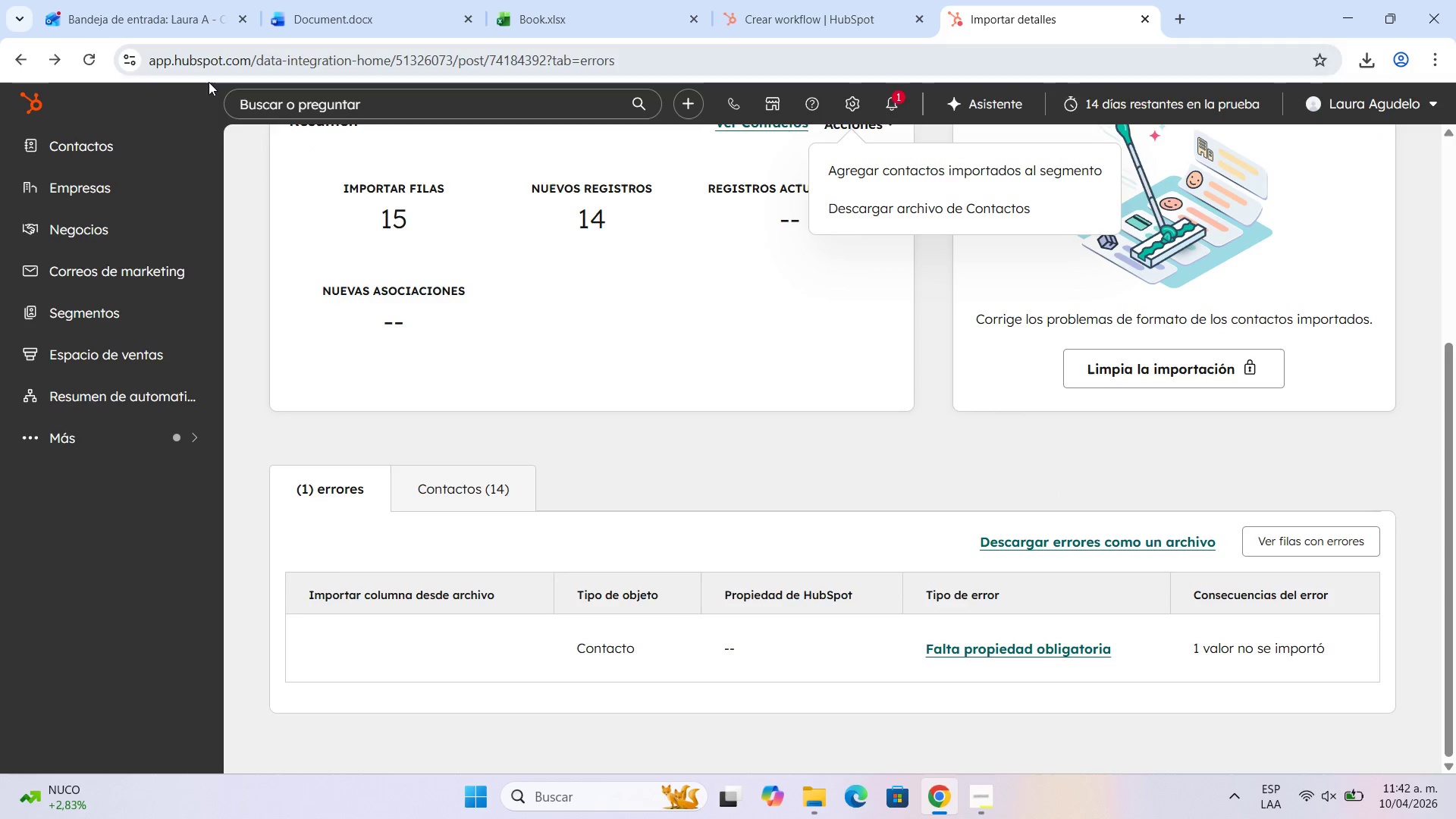 
scroll: coordinate [540, 382], scroll_direction: up, amount: 4.0
 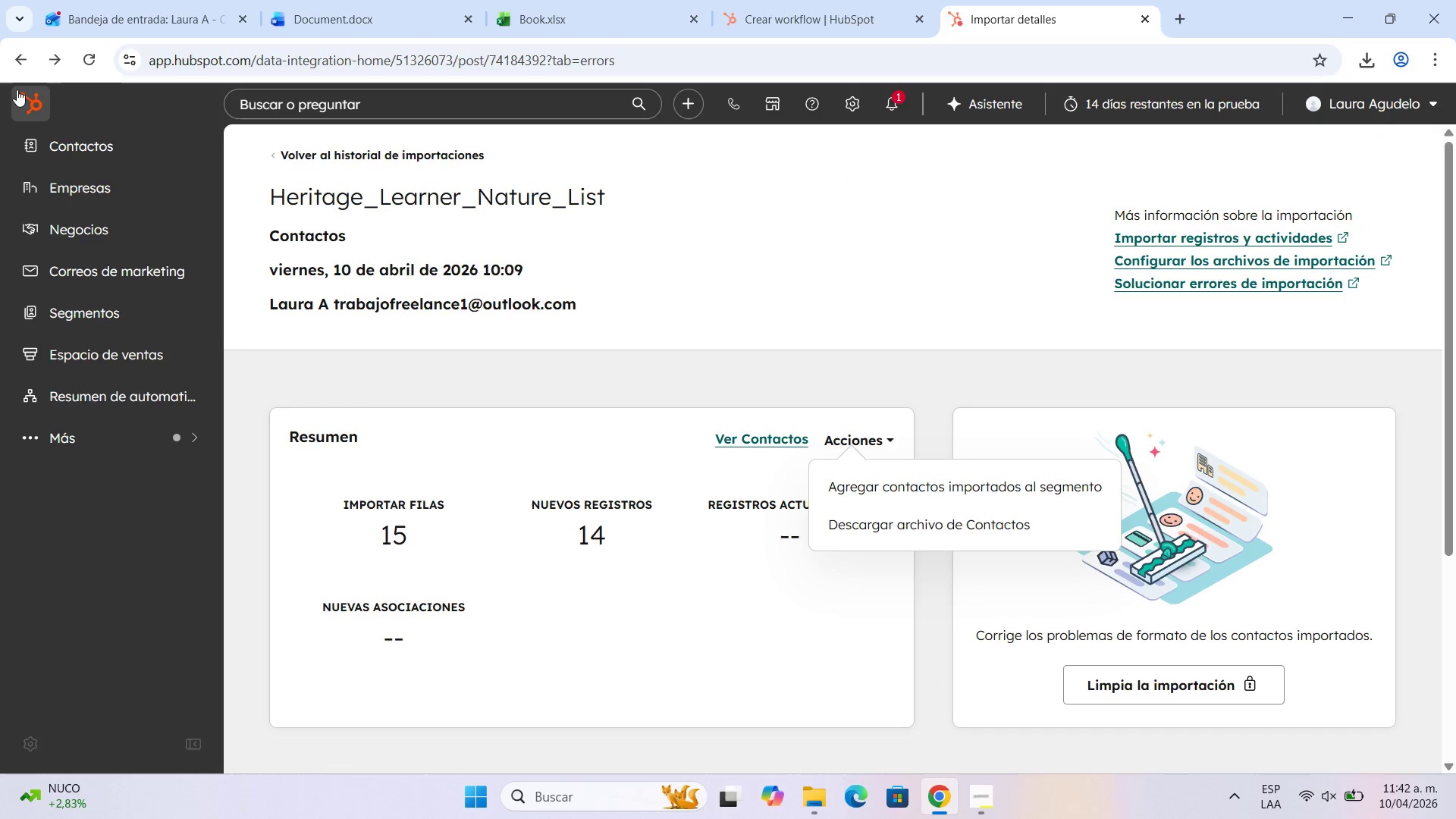 
left_click([8, 53])
 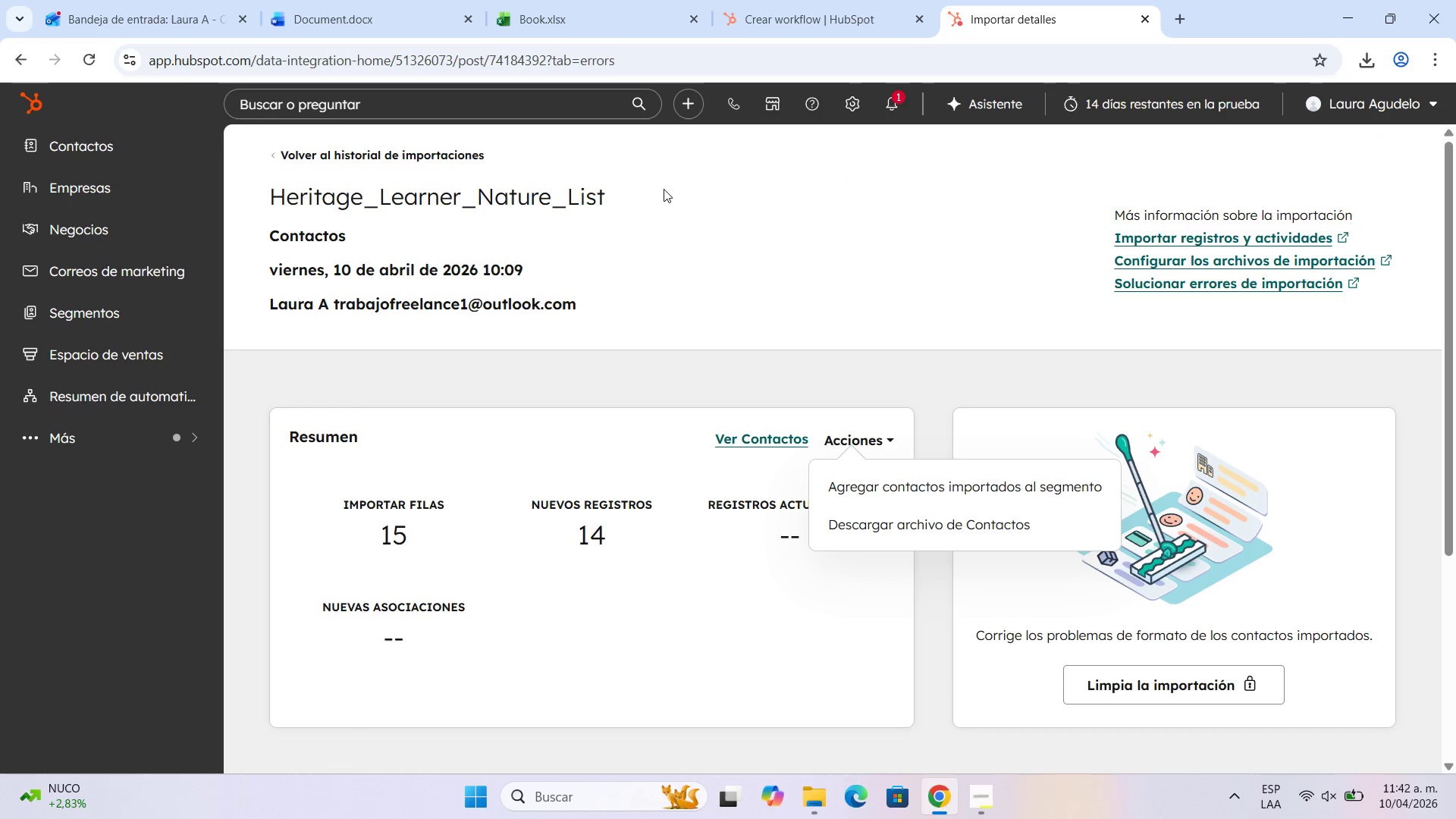 
wait(7.09)
 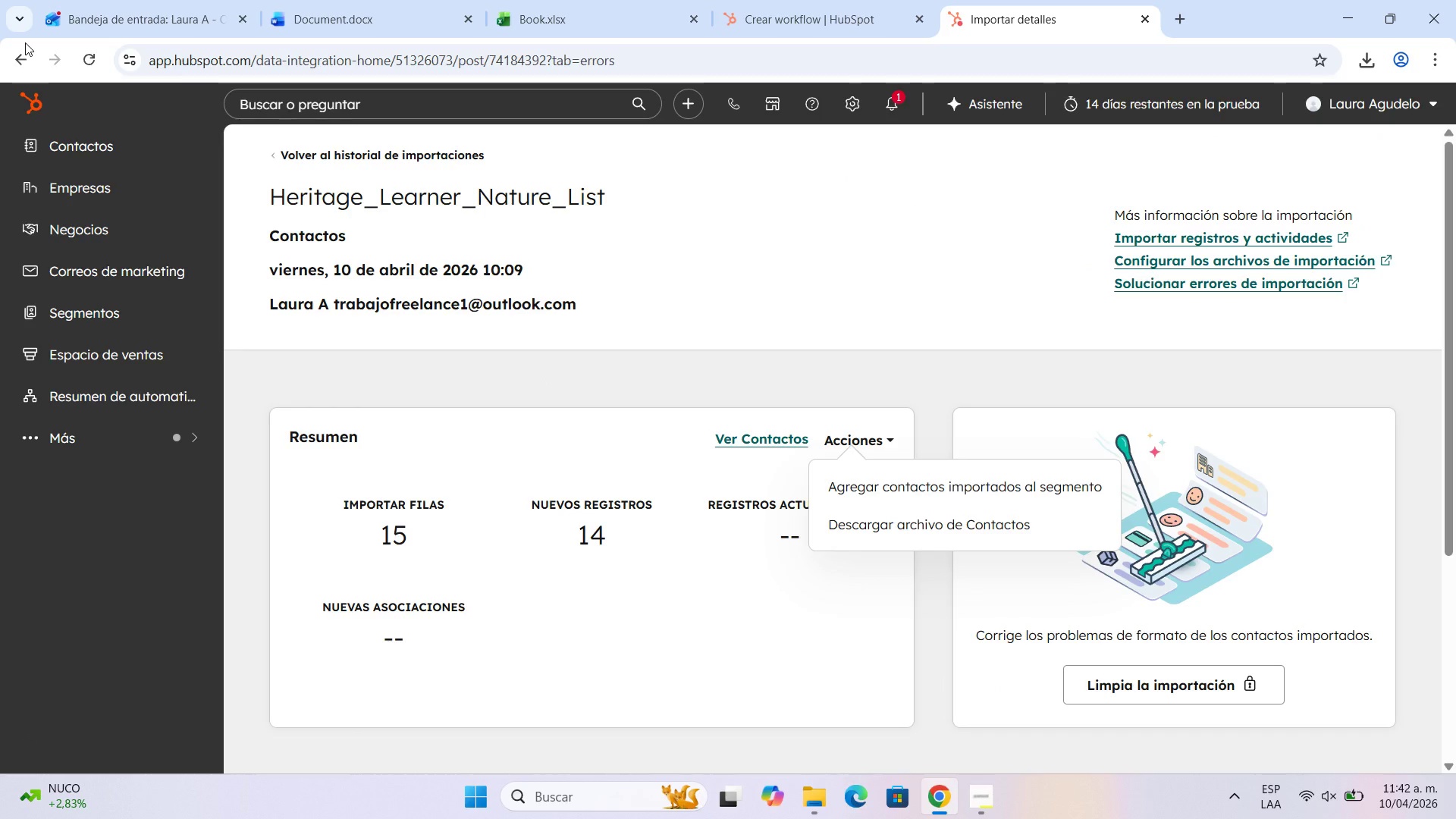 
double_click([17, 57])
 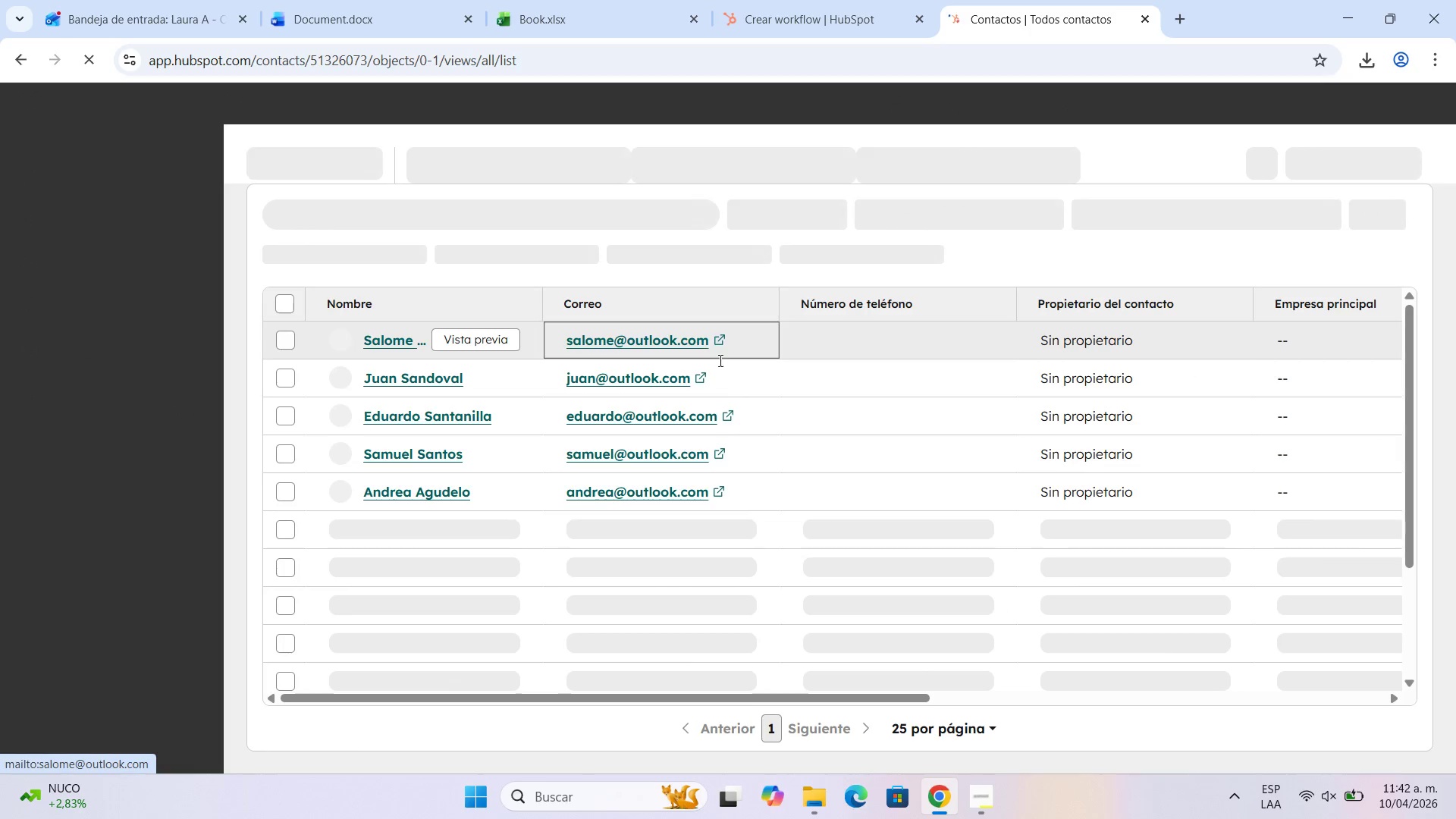 
wait(5.31)
 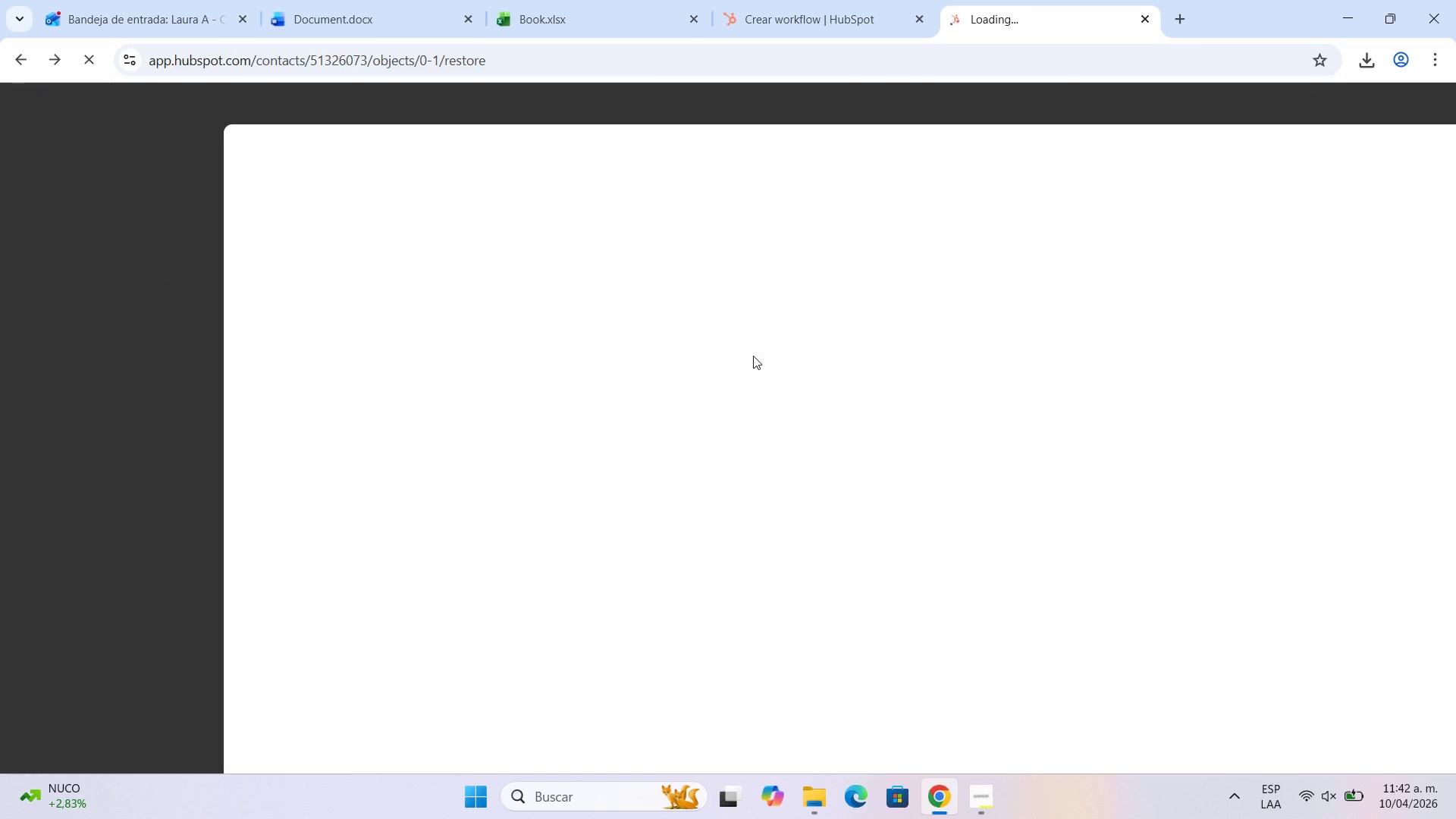 
scroll: coordinate [732, 373], scroll_direction: down, amount: 3.0
 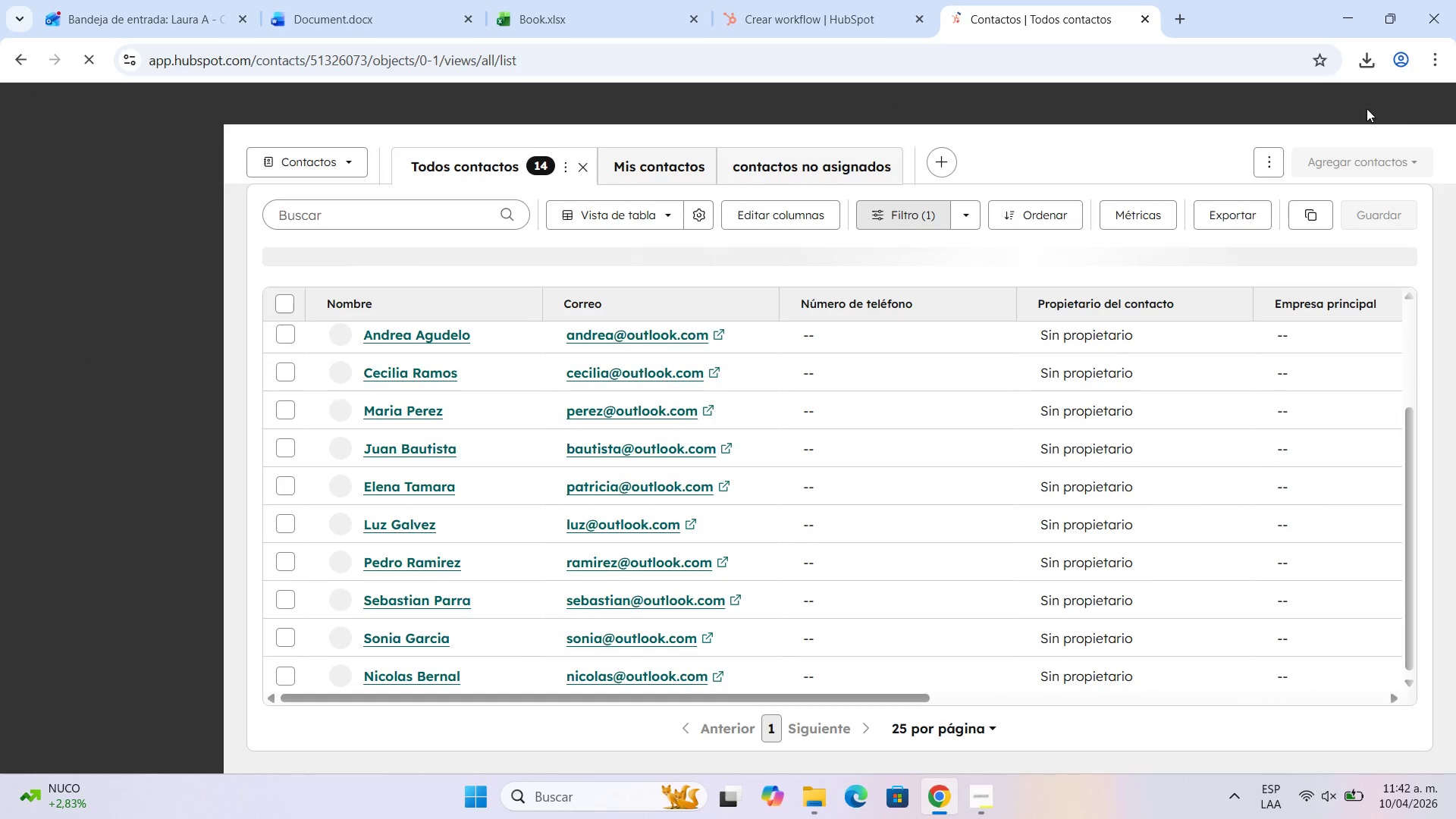 
left_click([1366, 154])
 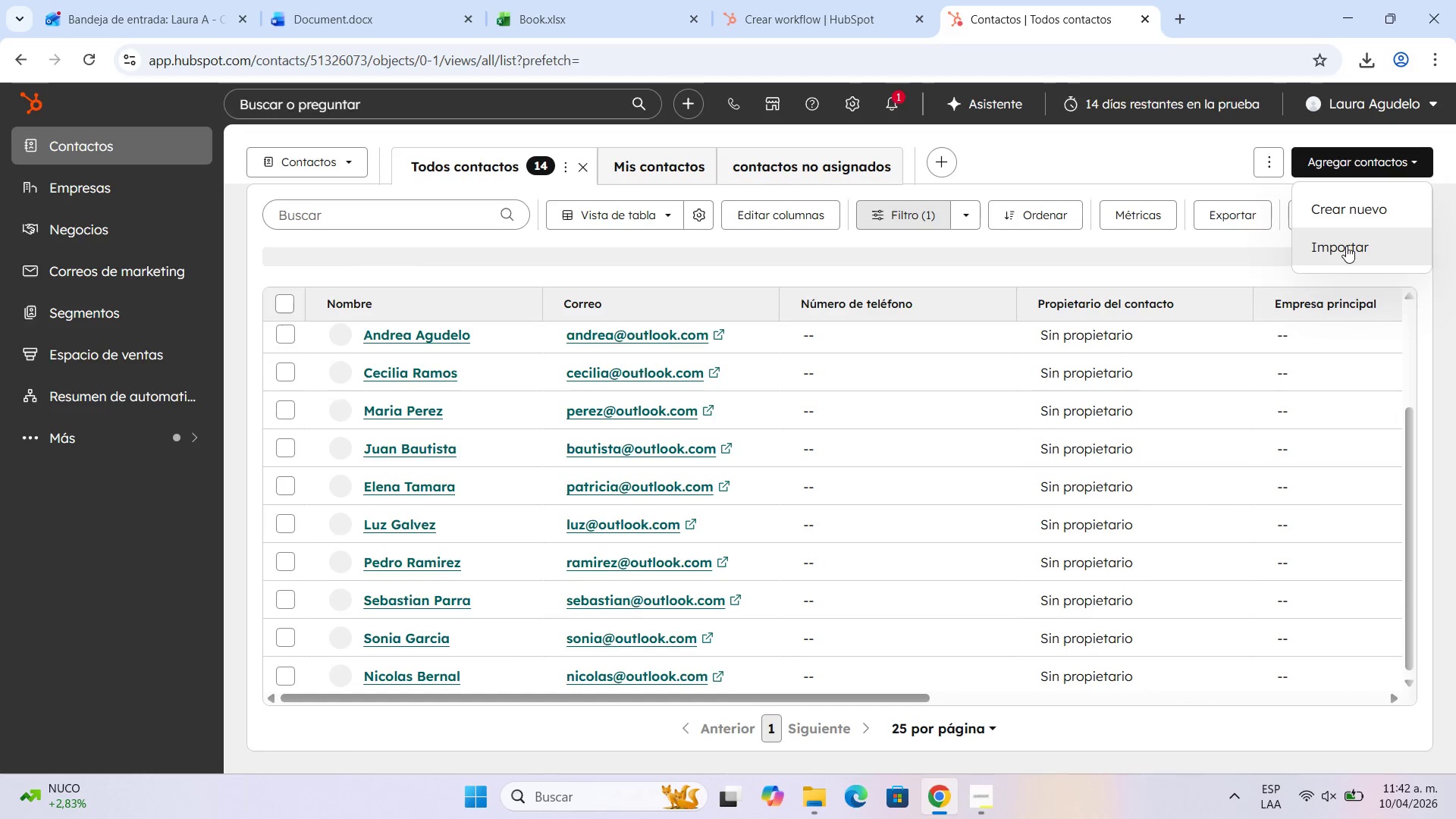 
left_click([1346, 246])
 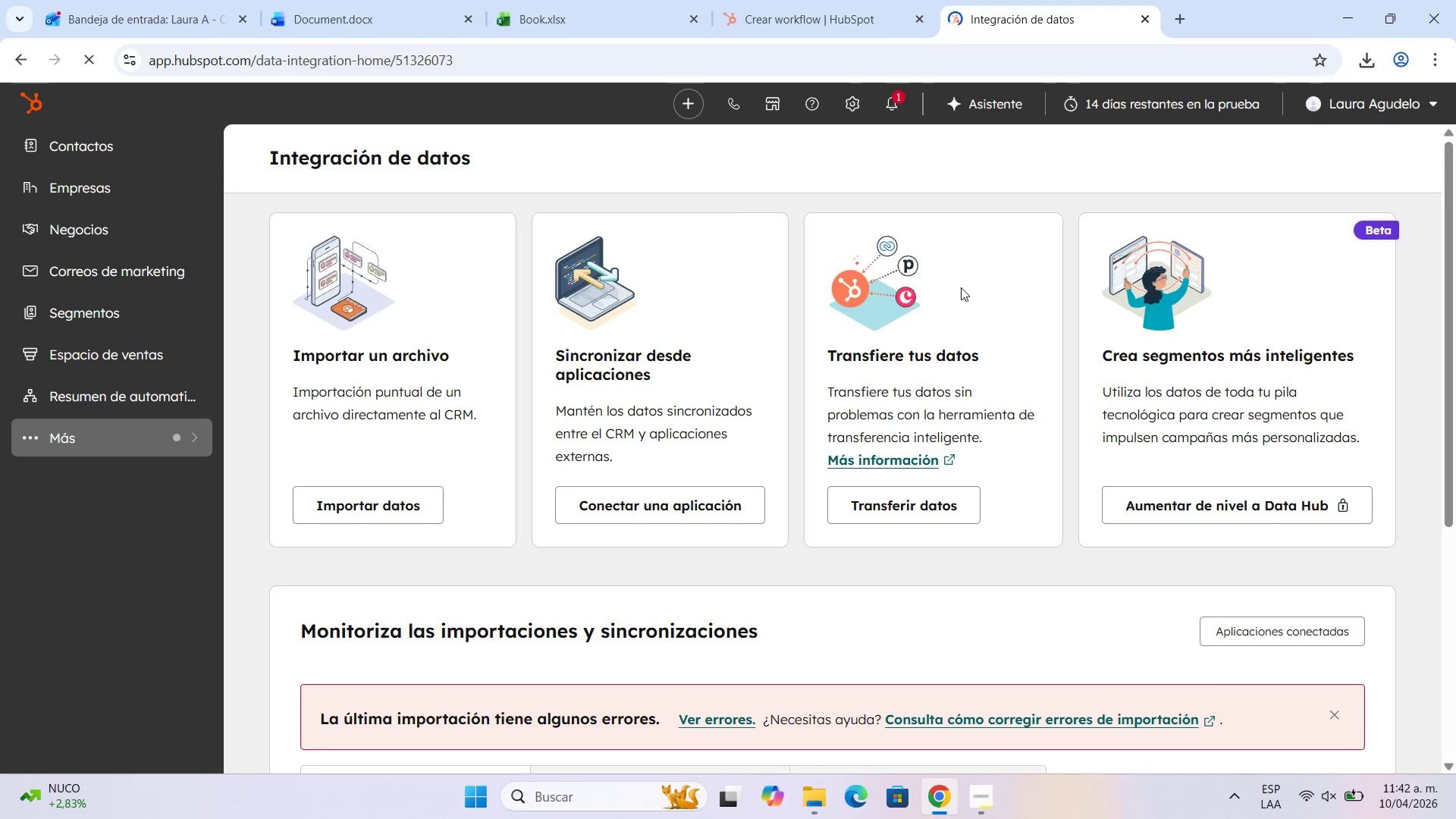 
scroll: coordinate [839, 507], scroll_direction: down, amount: 4.0
 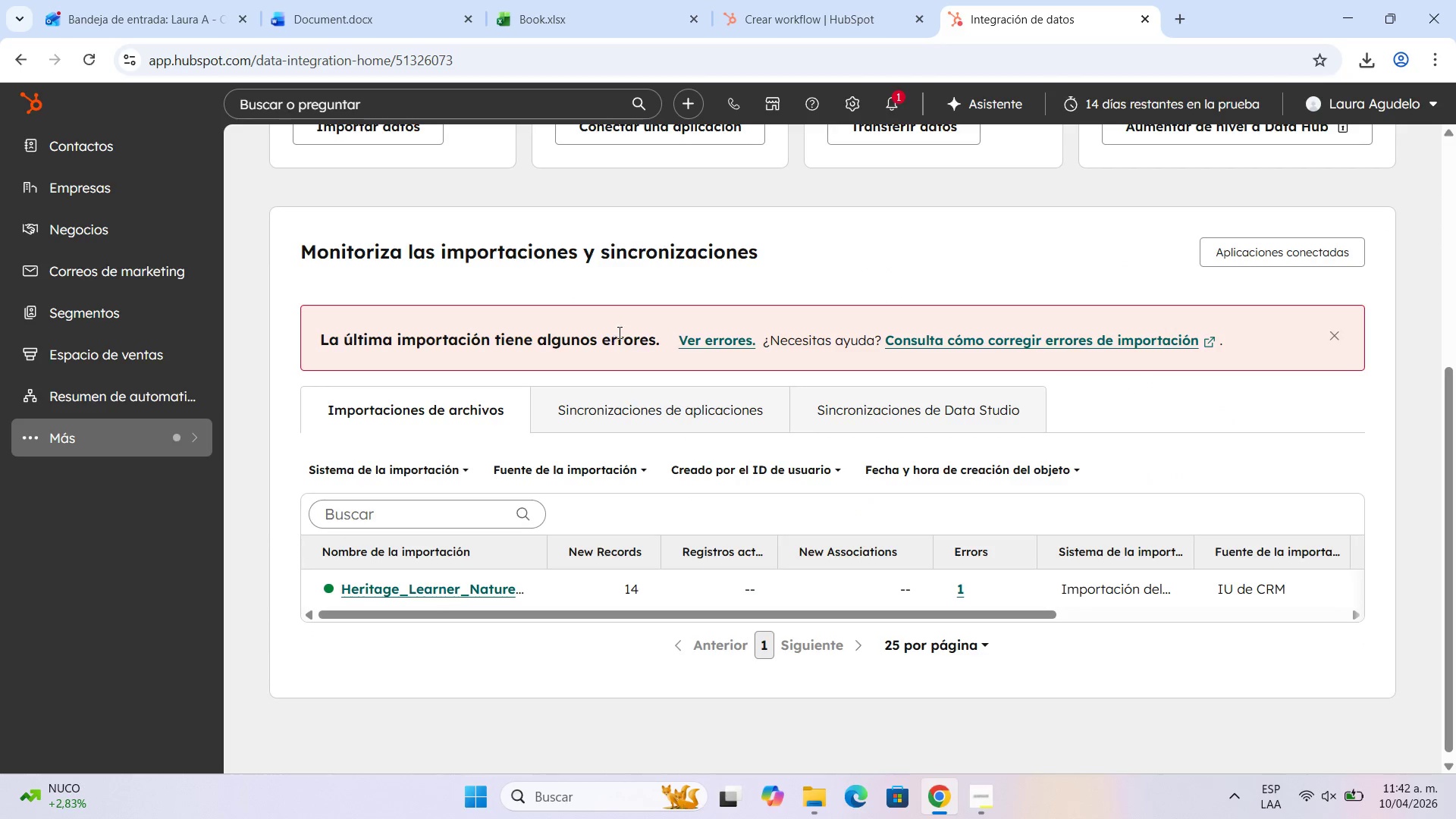 
left_click([711, 338])
 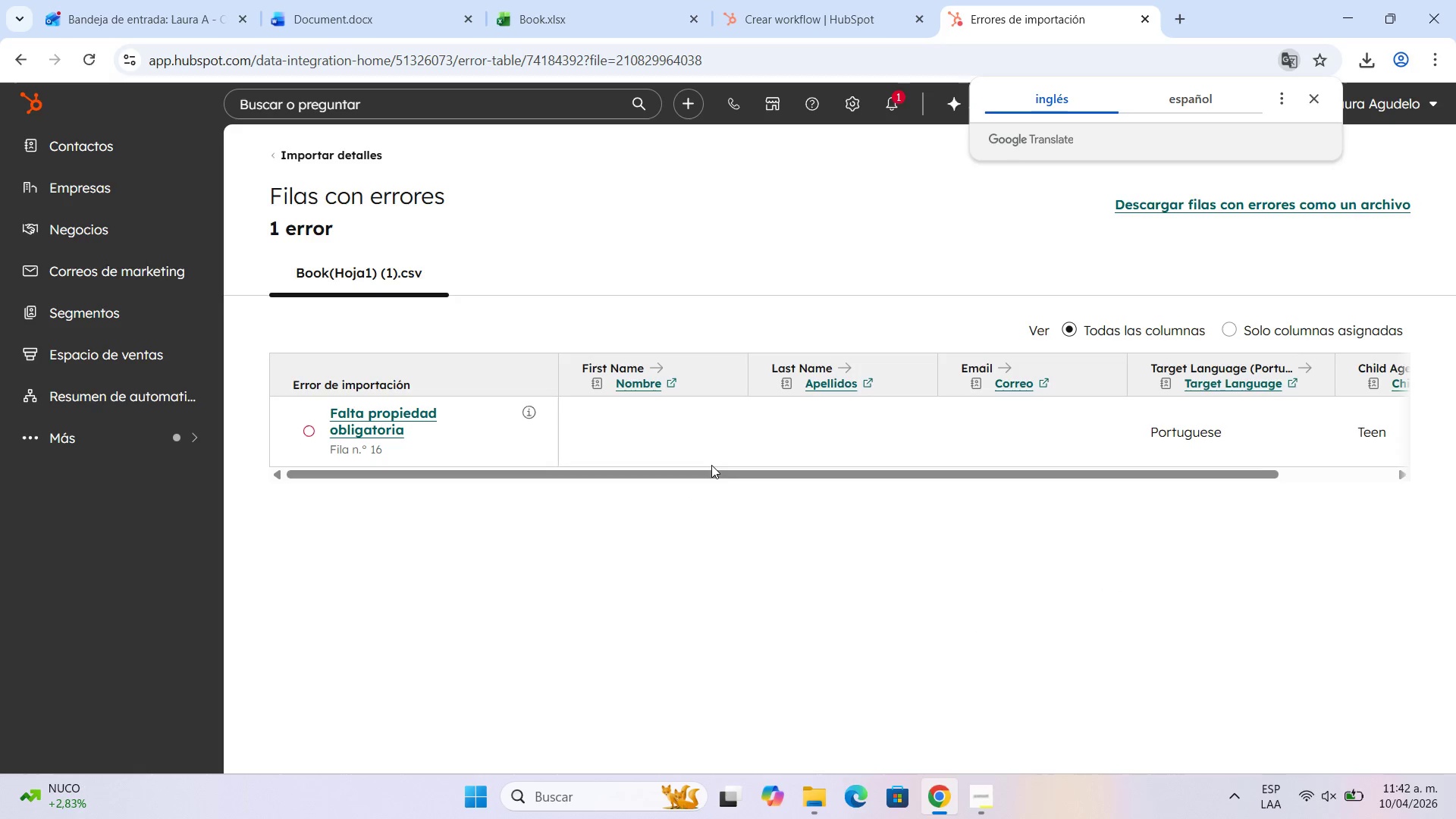 
left_click_drag(start_coordinate=[736, 475], to_coordinate=[596, 472])
 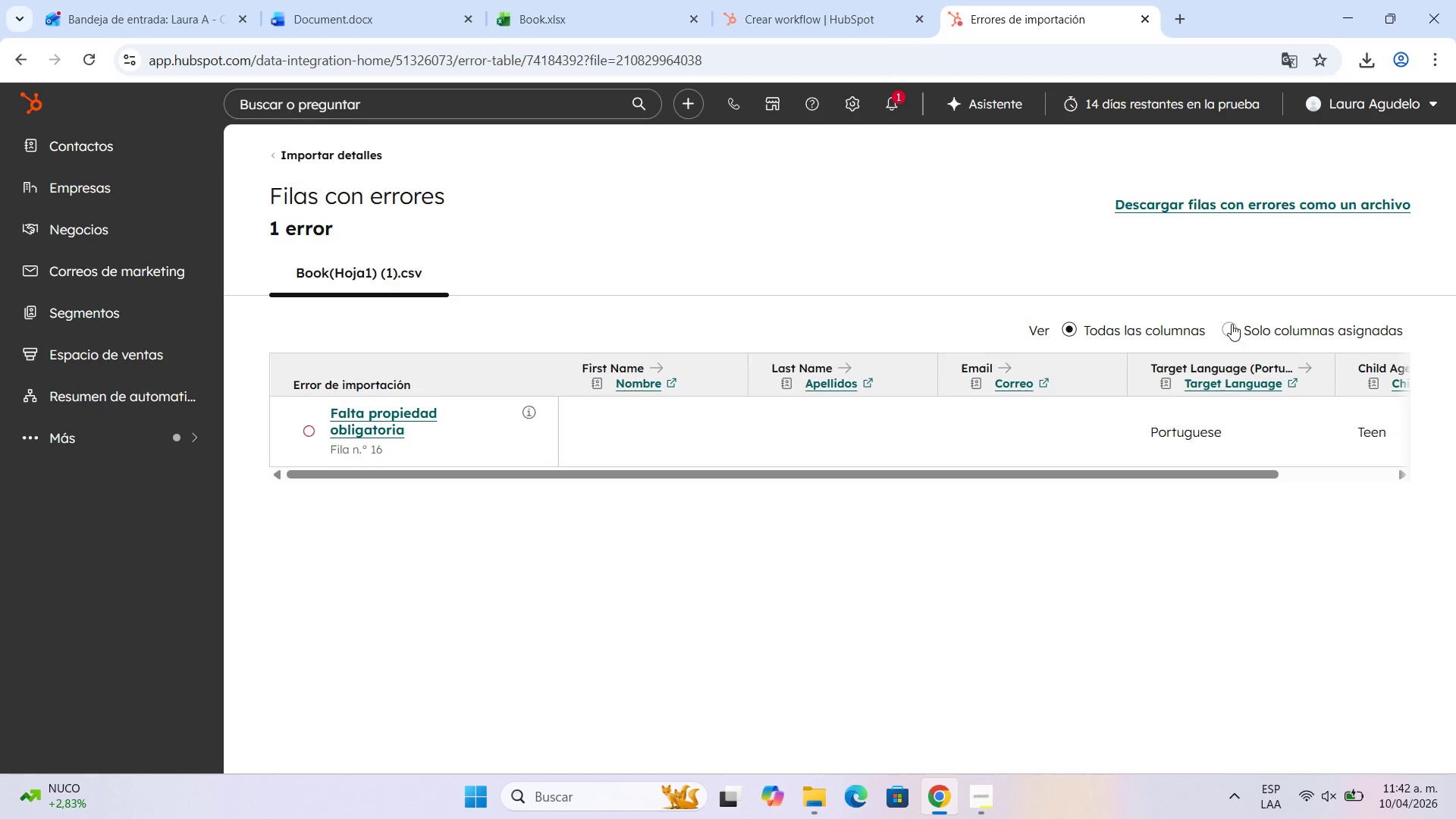 
left_click([1232, 324])
 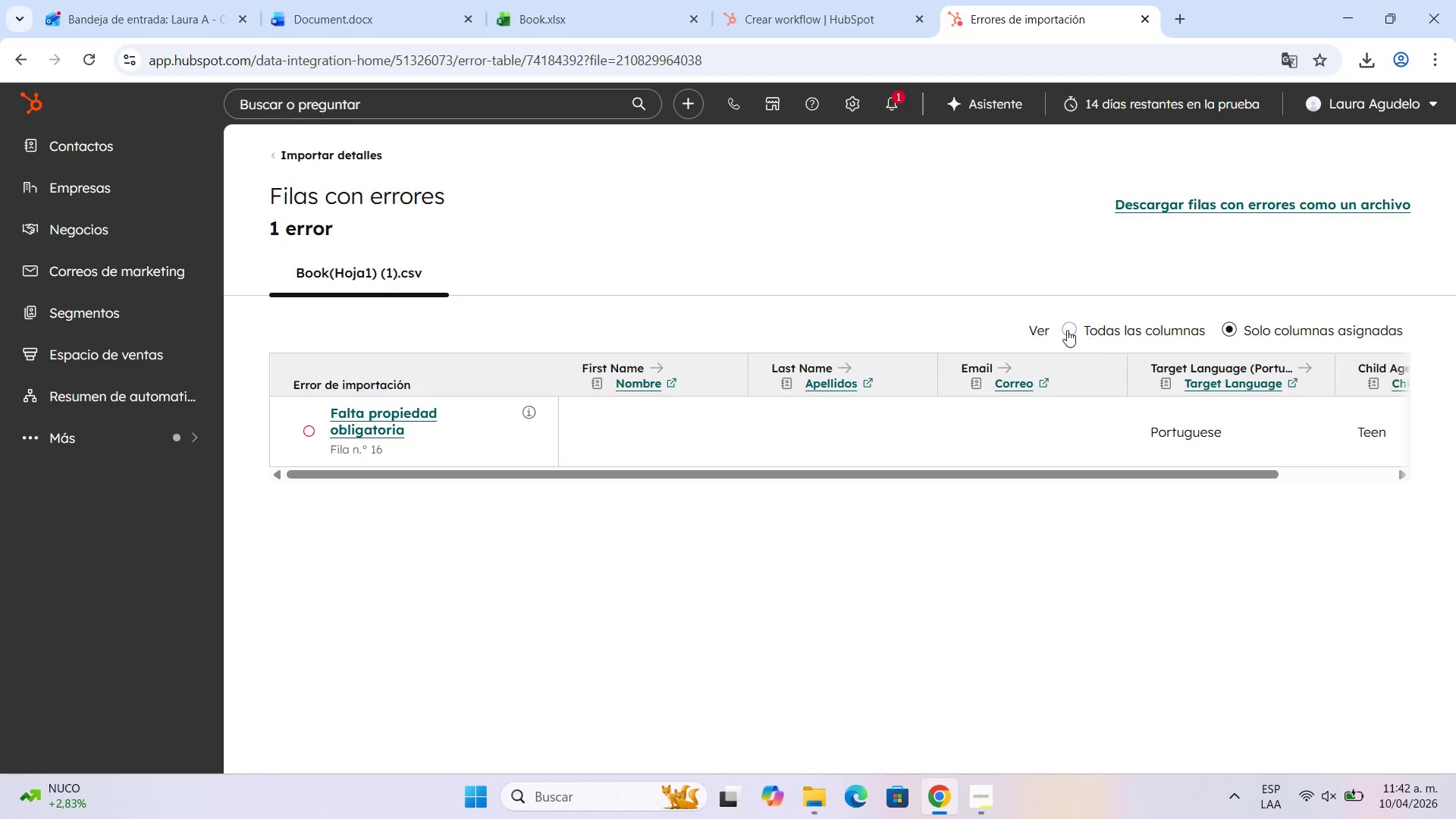 
left_click([1063, 326])
 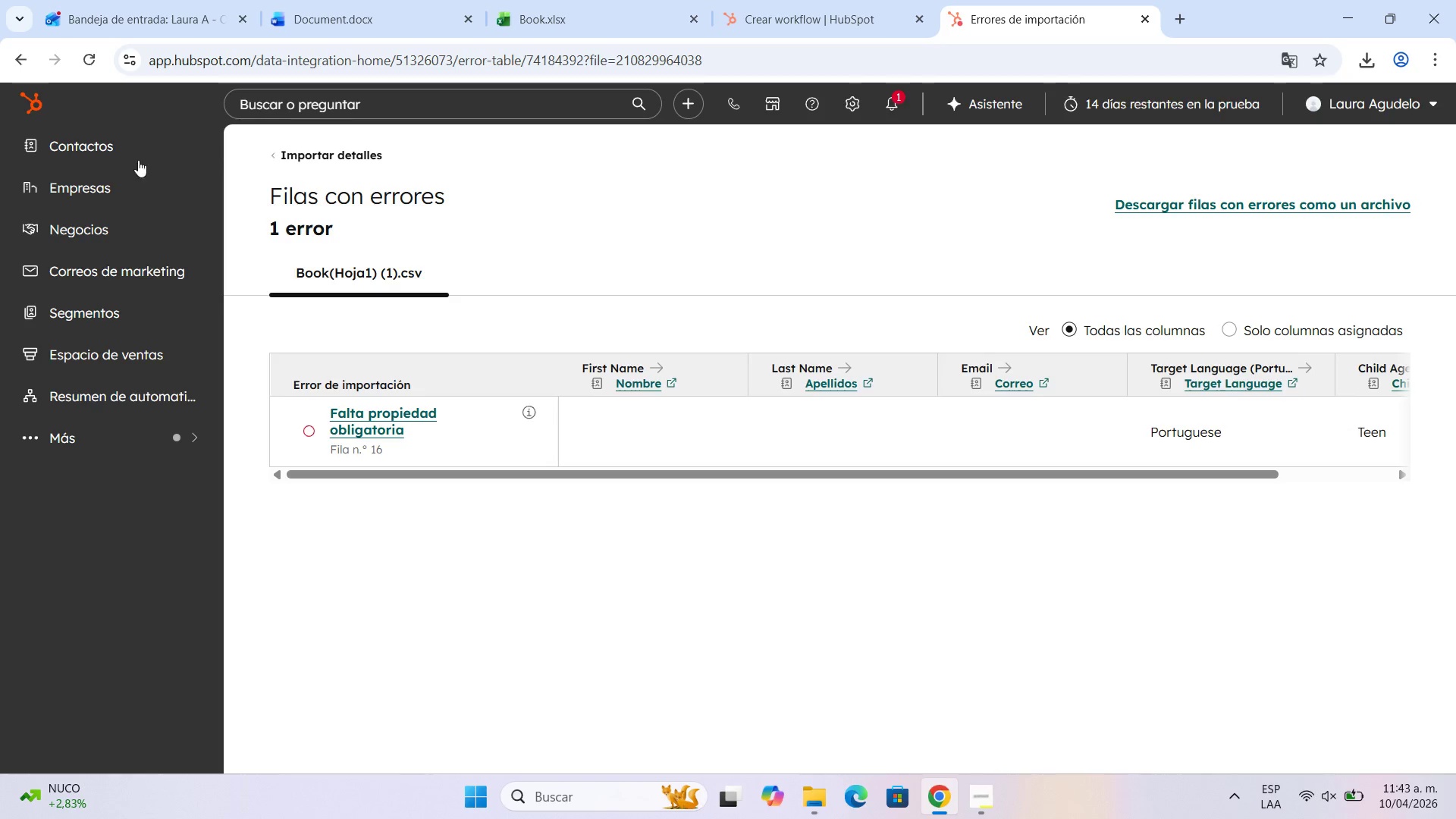 
wait(6.97)
 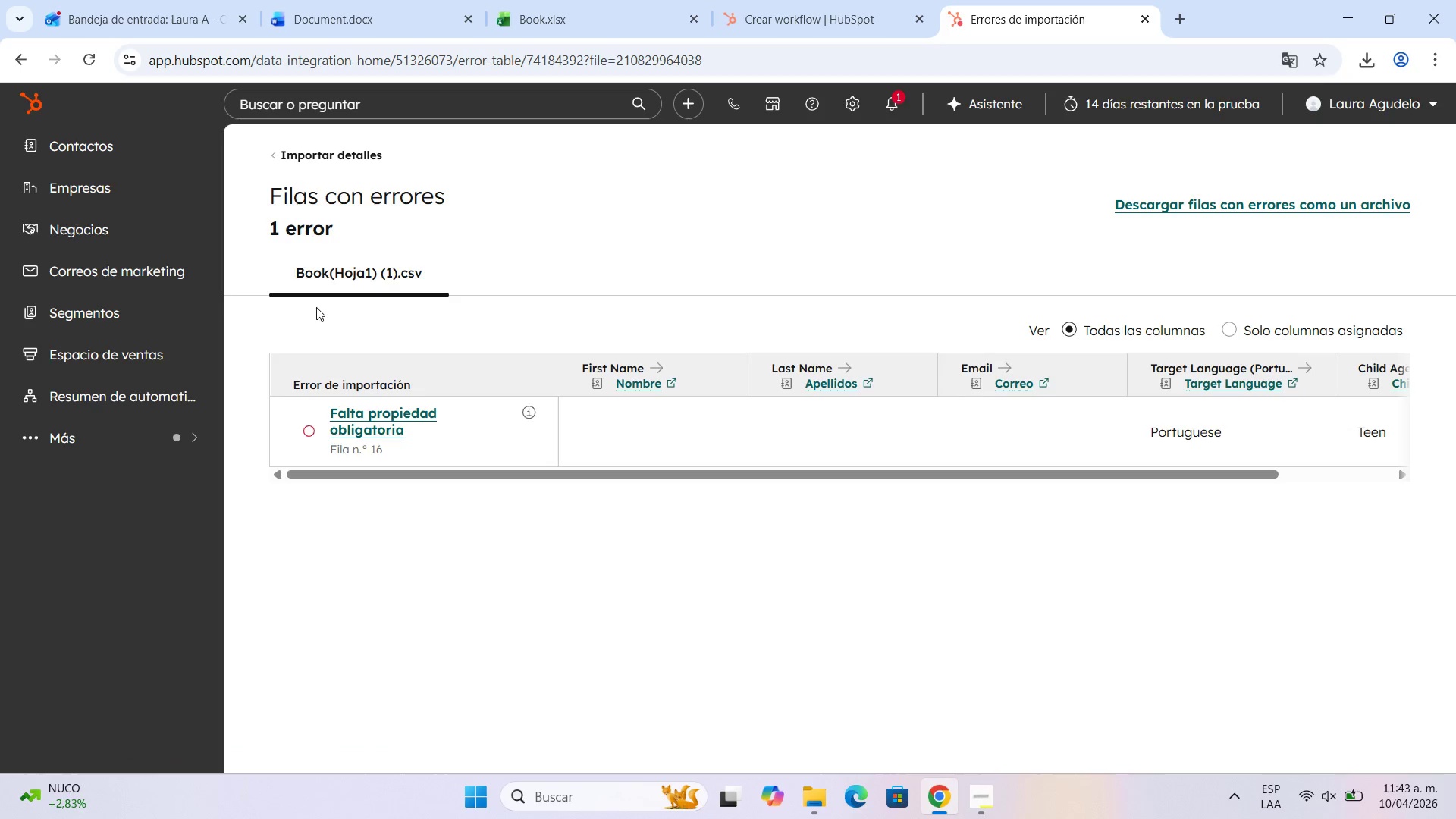 
left_click([803, 0])
 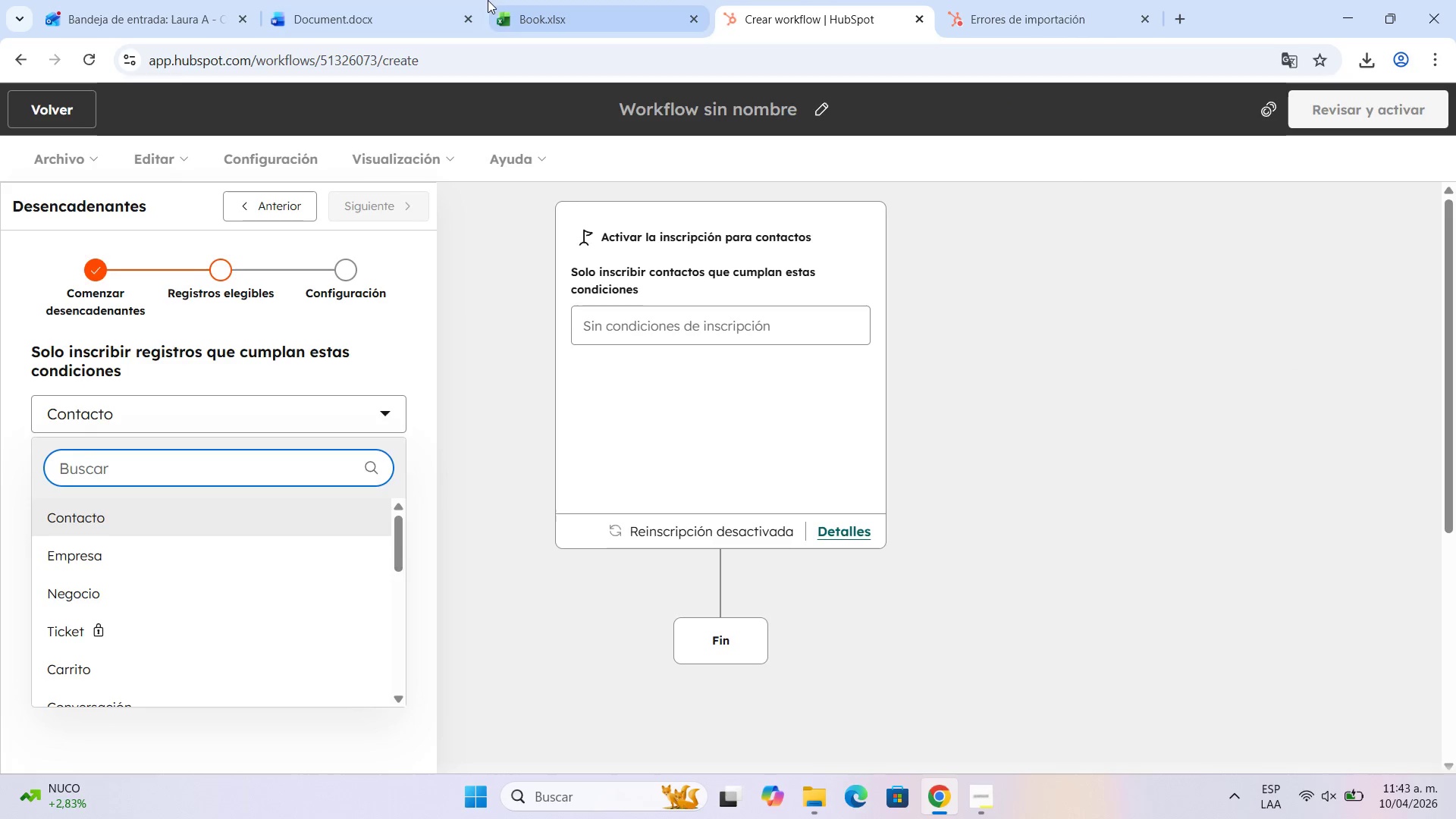 
left_click([489, 0])
 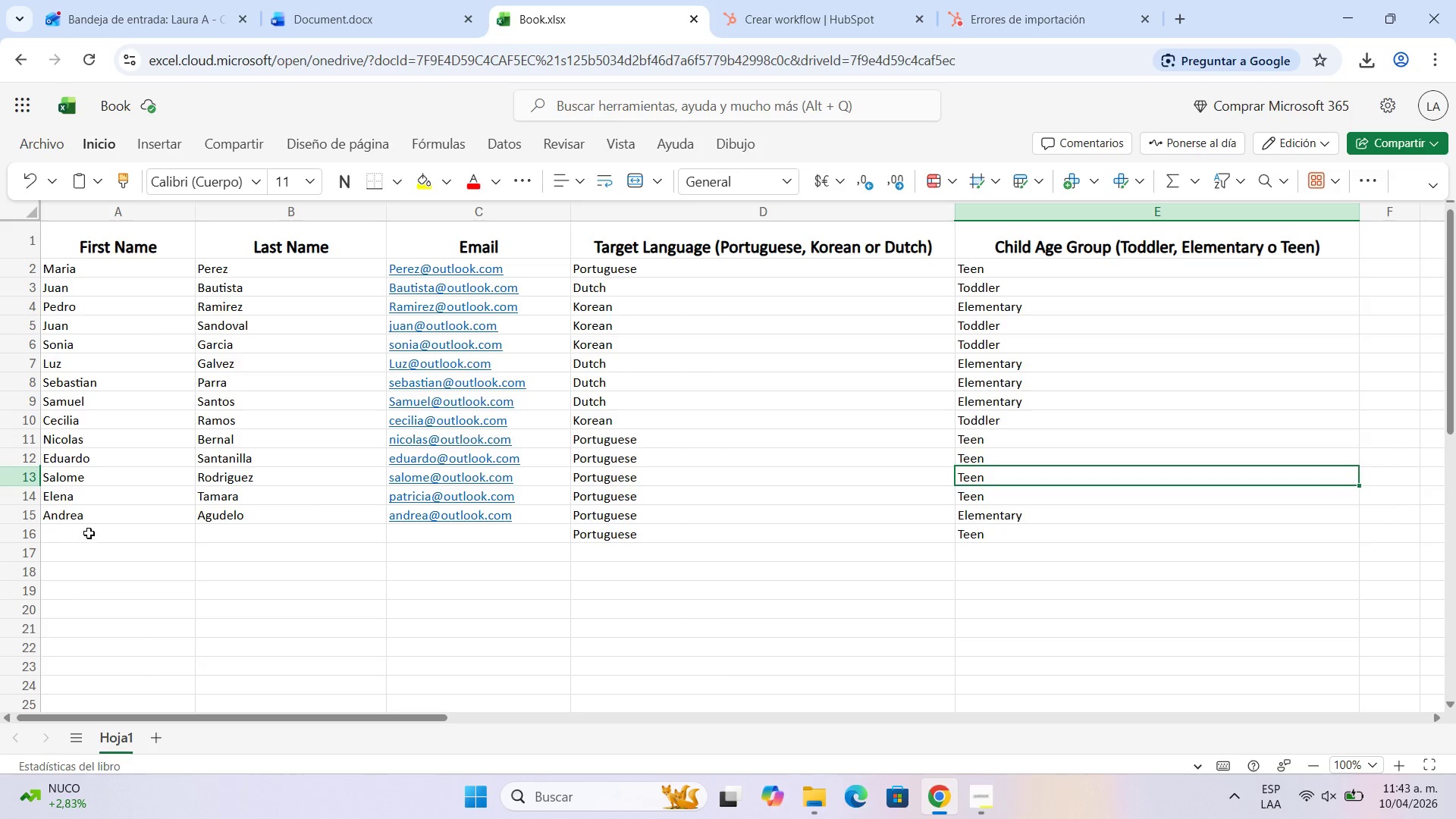 
left_click([94, 532])
 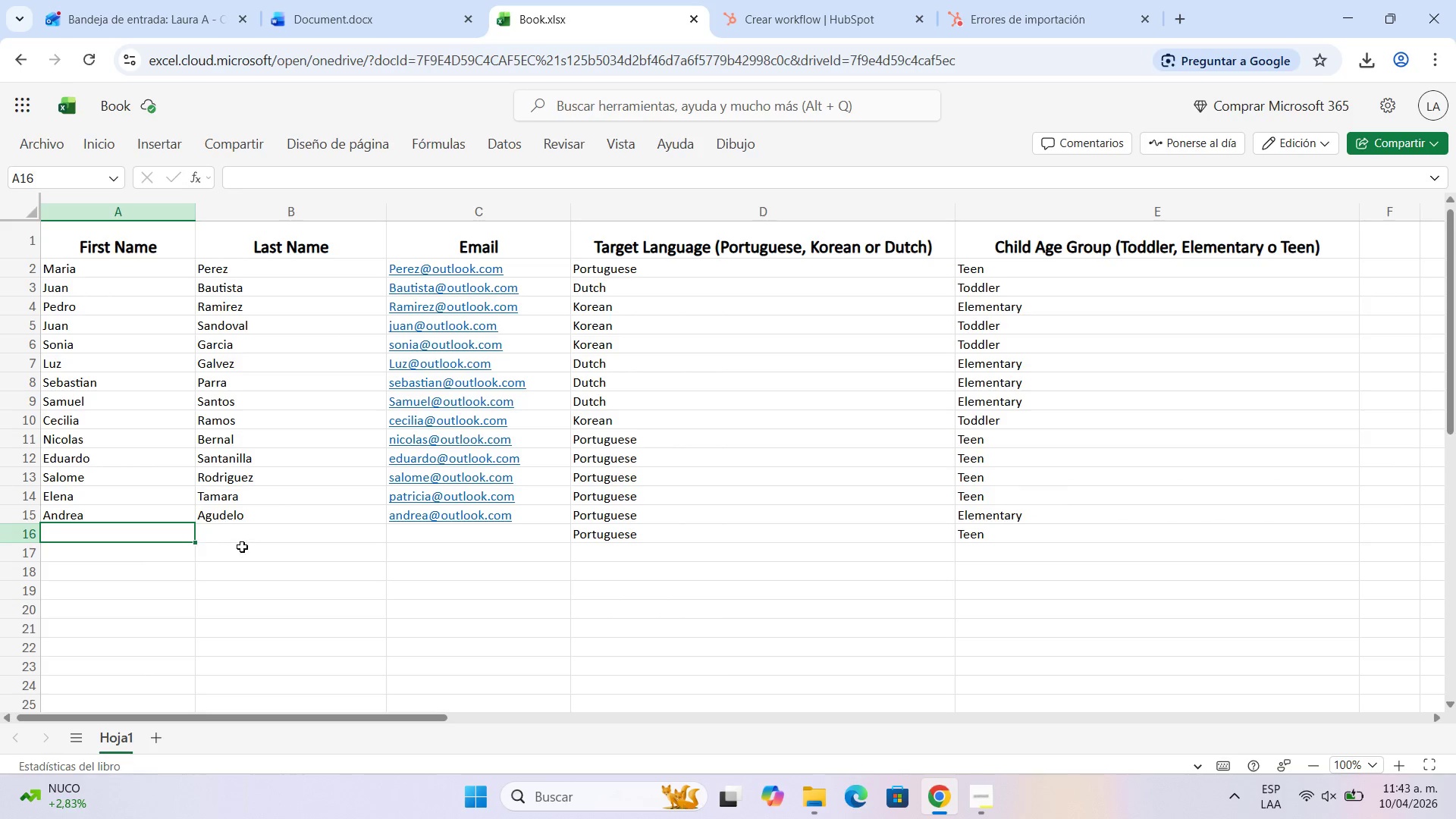 
left_click([252, 547])
 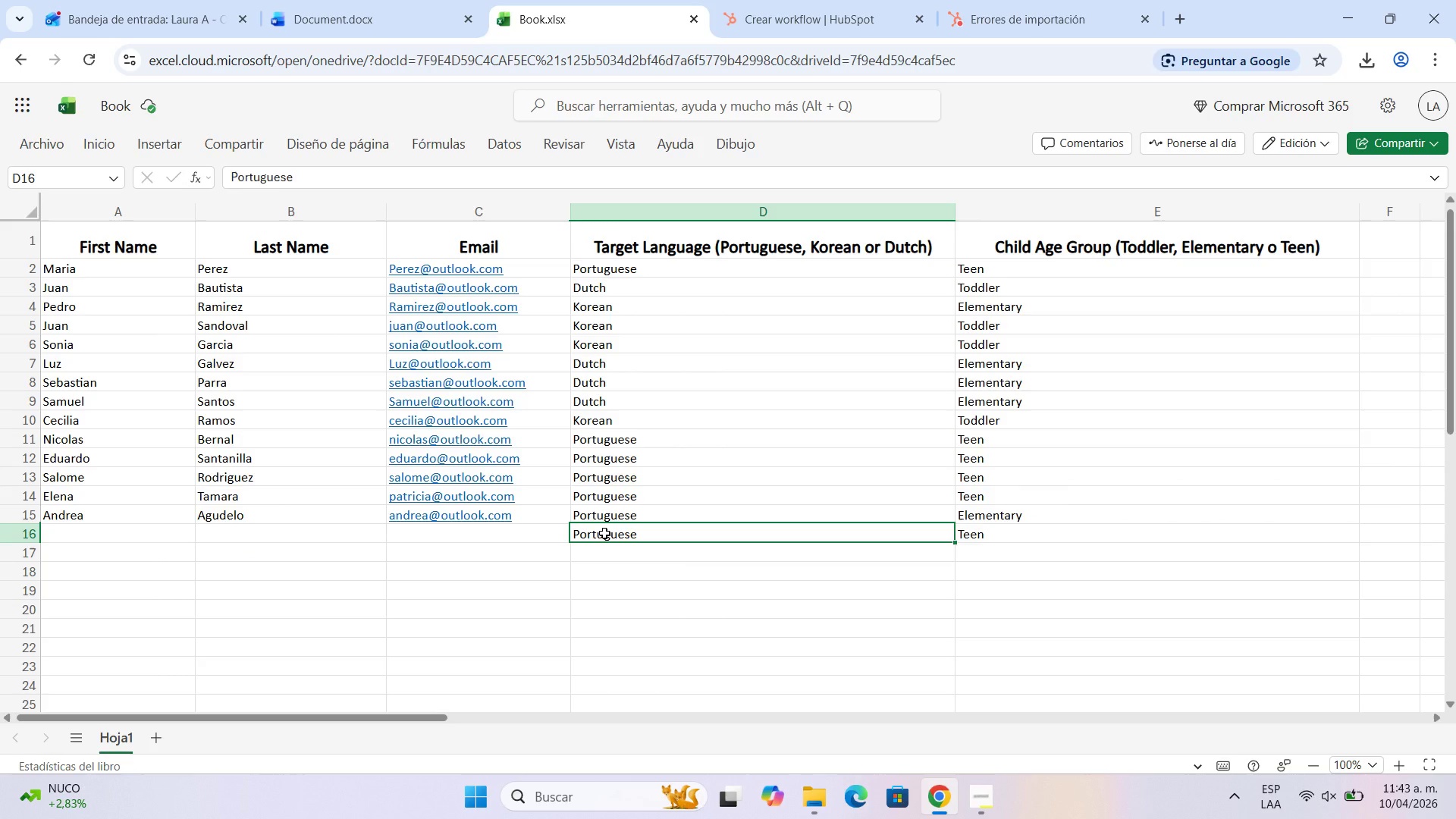 
key(Backspace)
 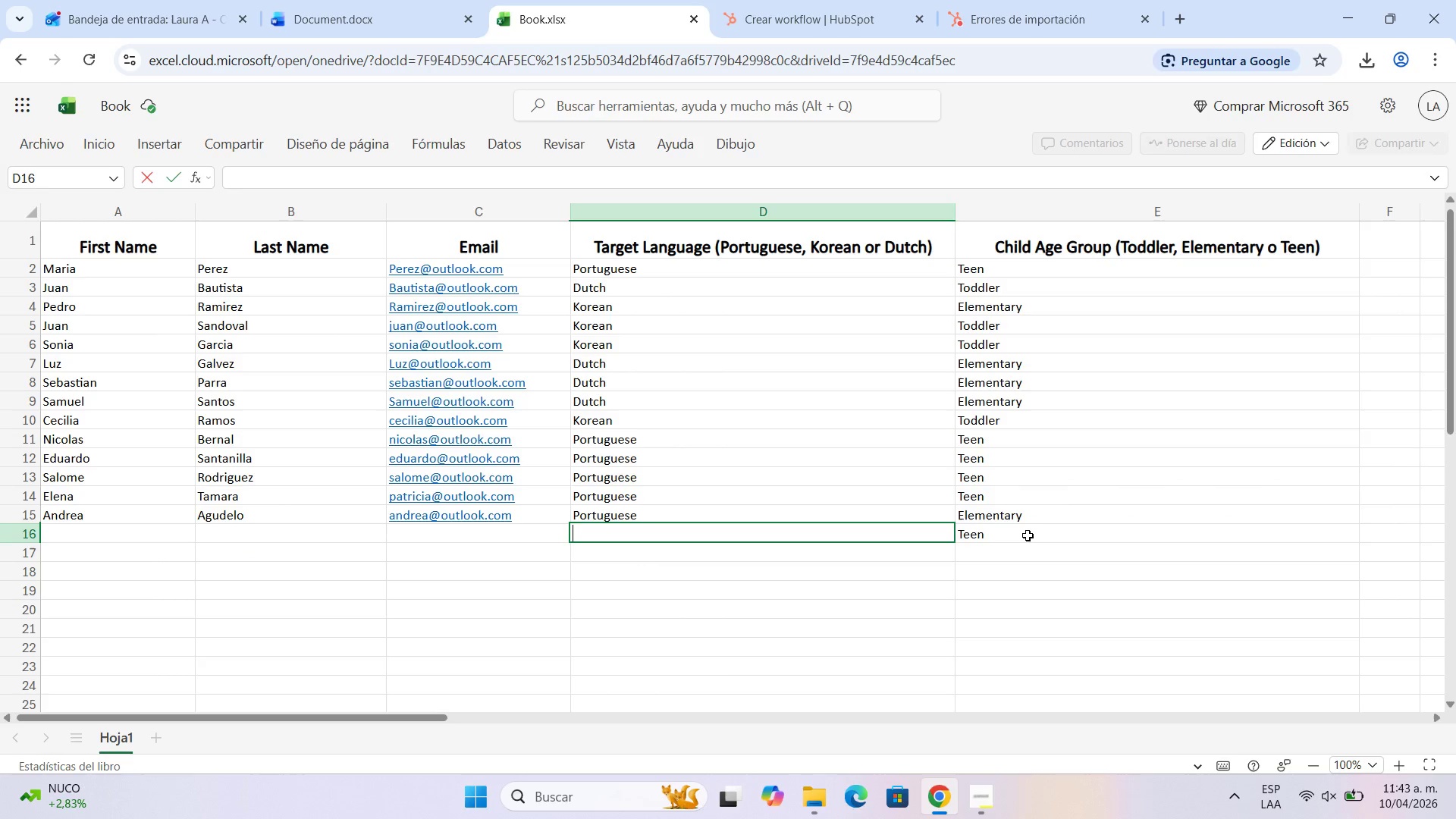 
left_click([1028, 535])
 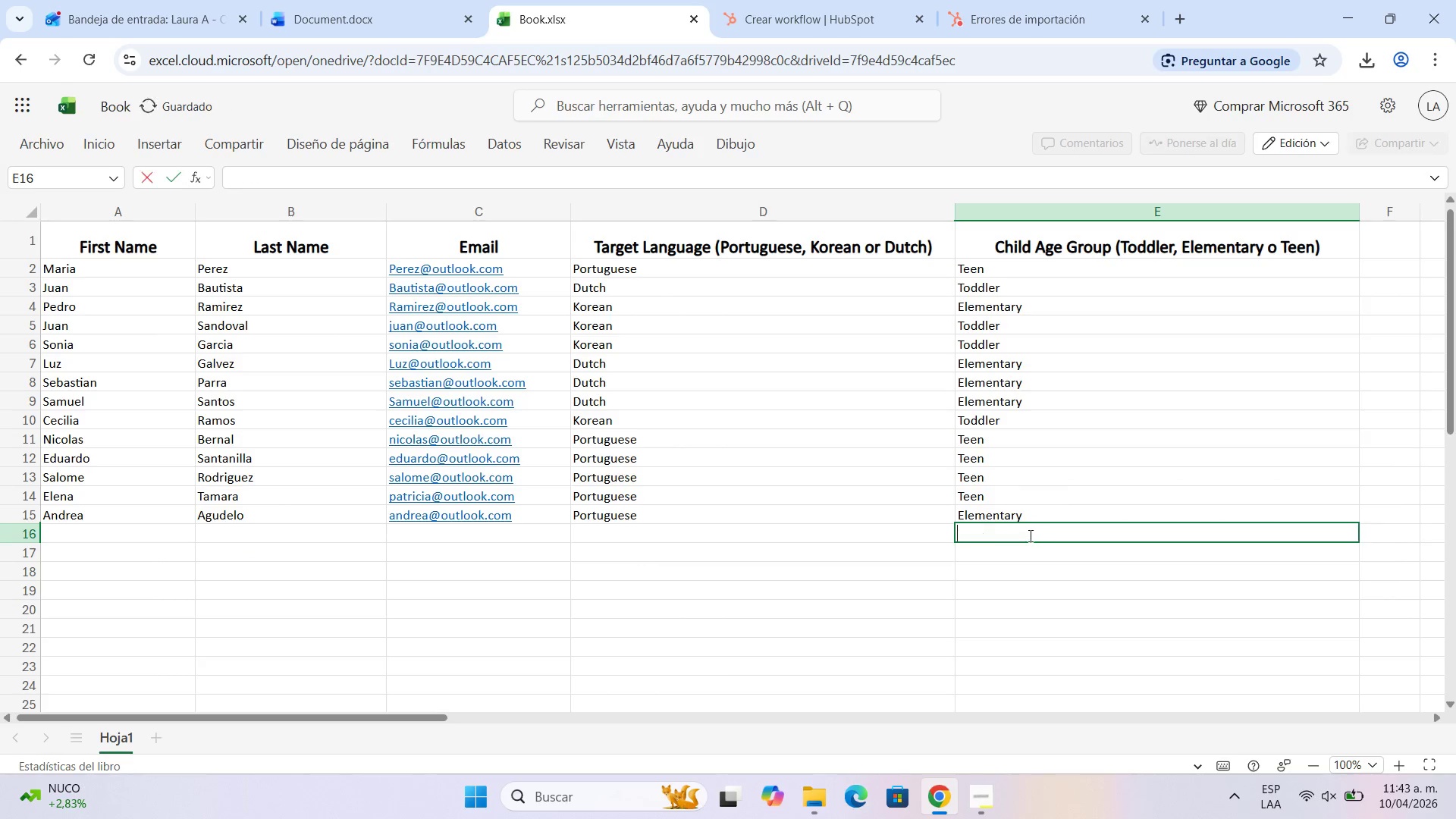 
key(Backspace)
 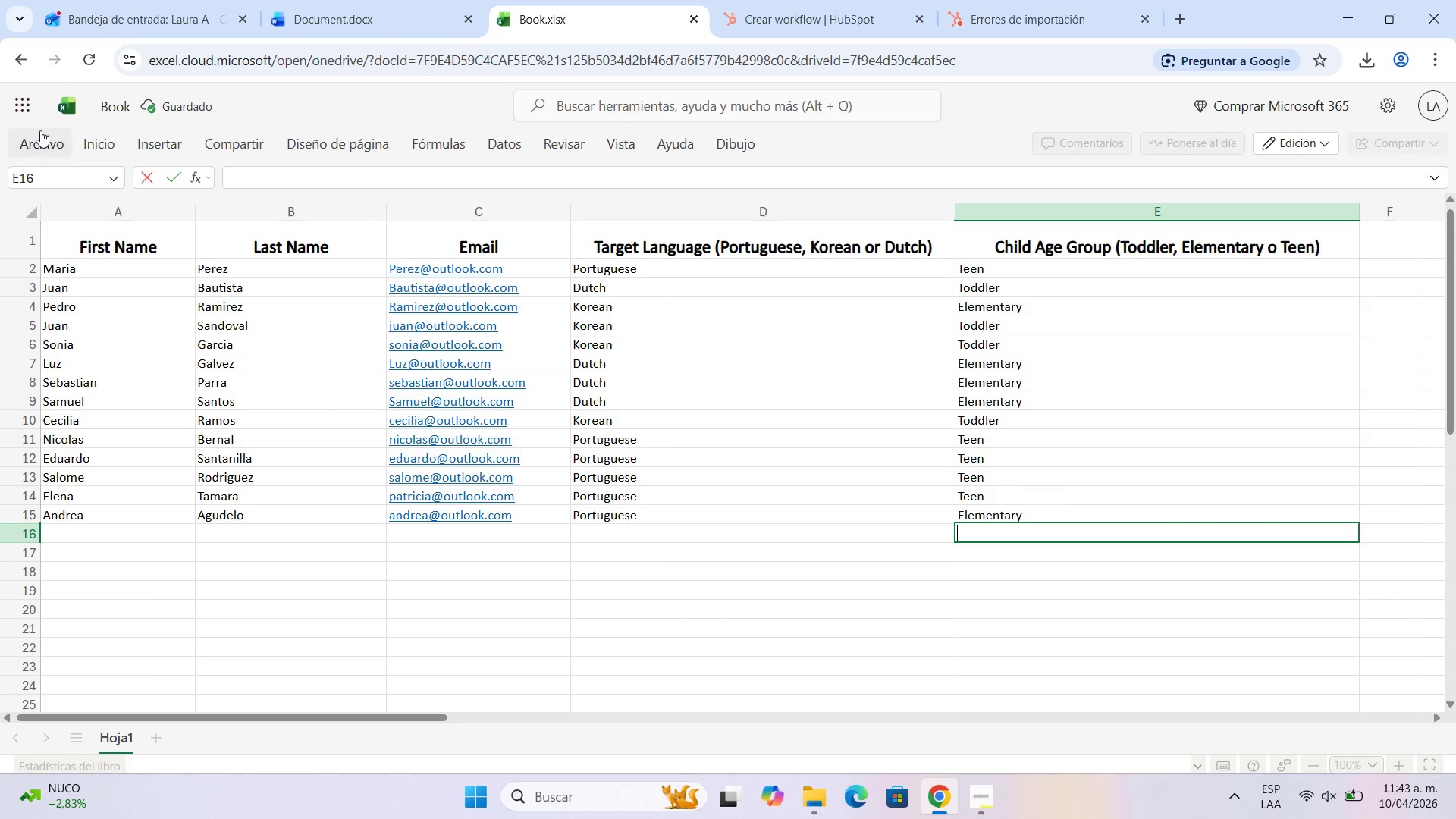 
left_click([42, 152])
 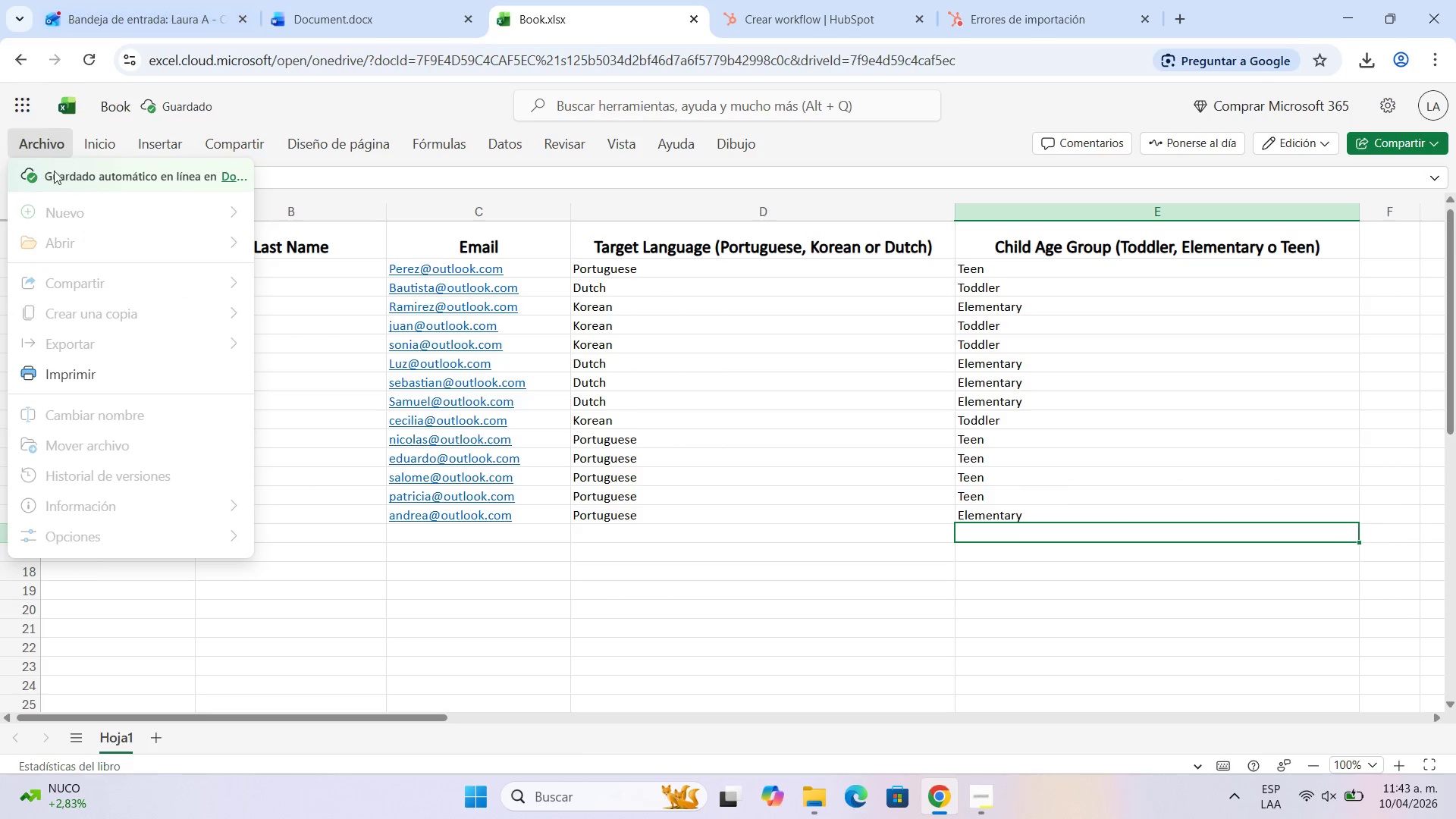 
left_click([339, 294])
 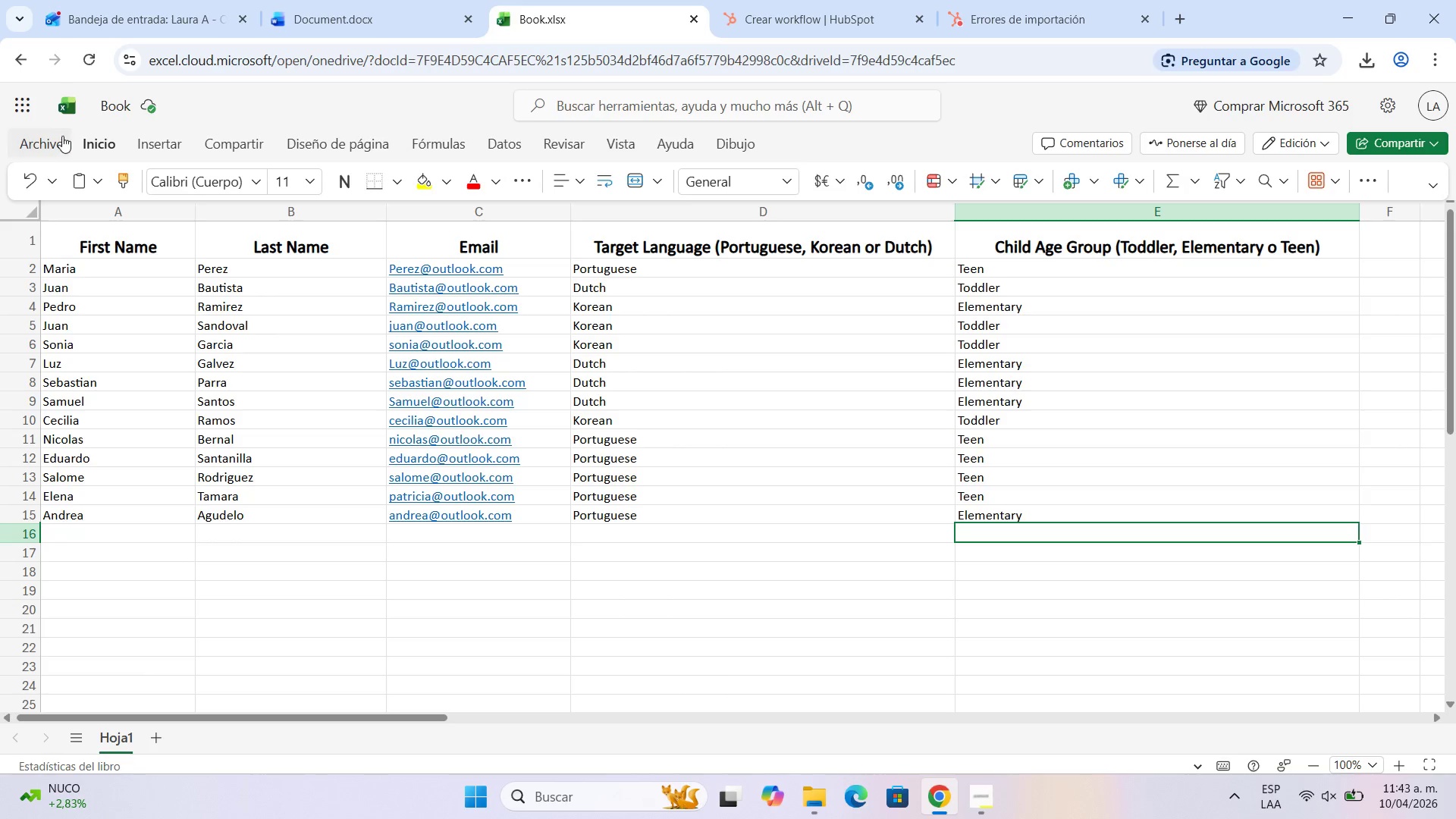 
left_click([59, 149])
 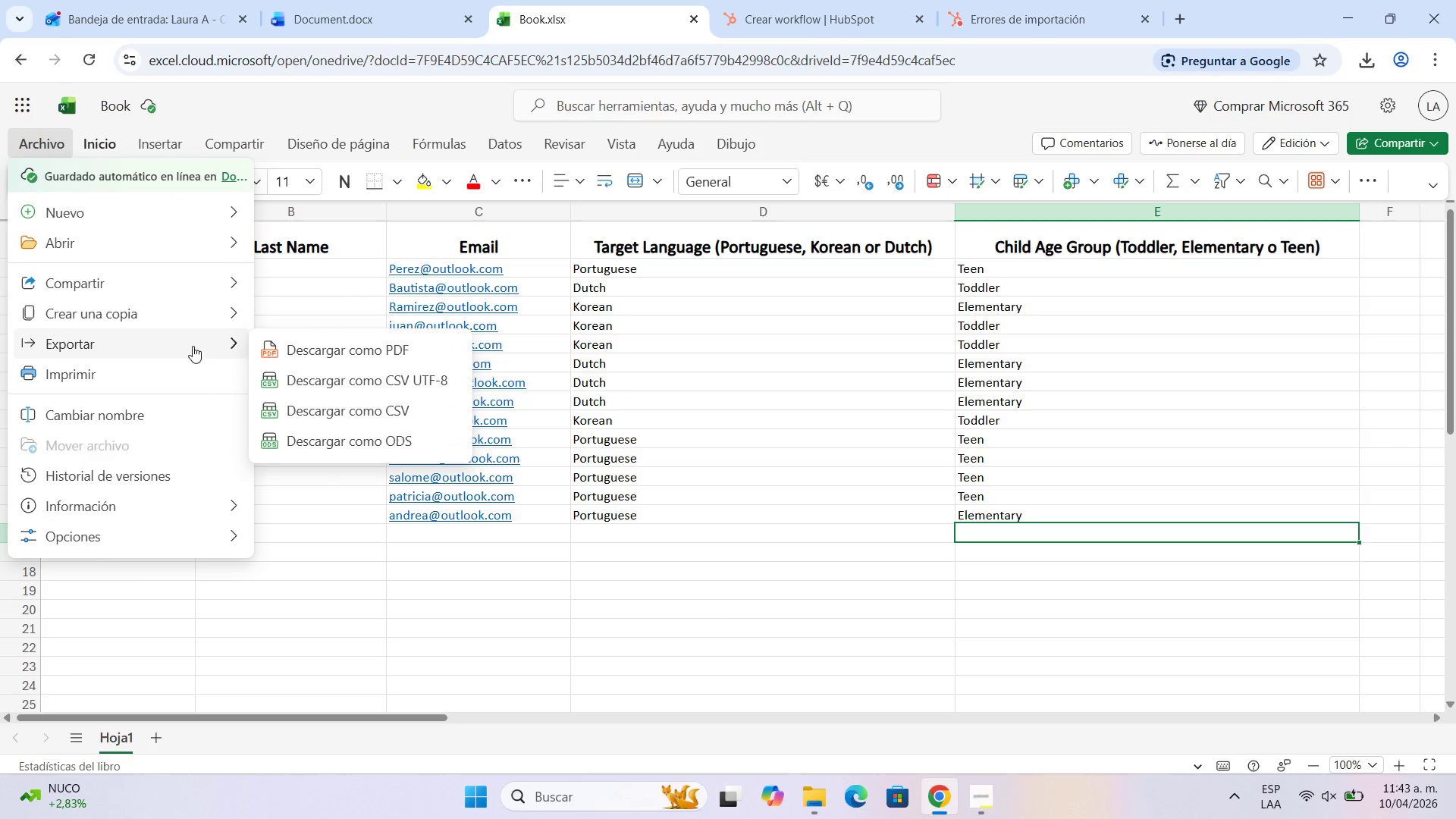 
left_click([367, 414])
 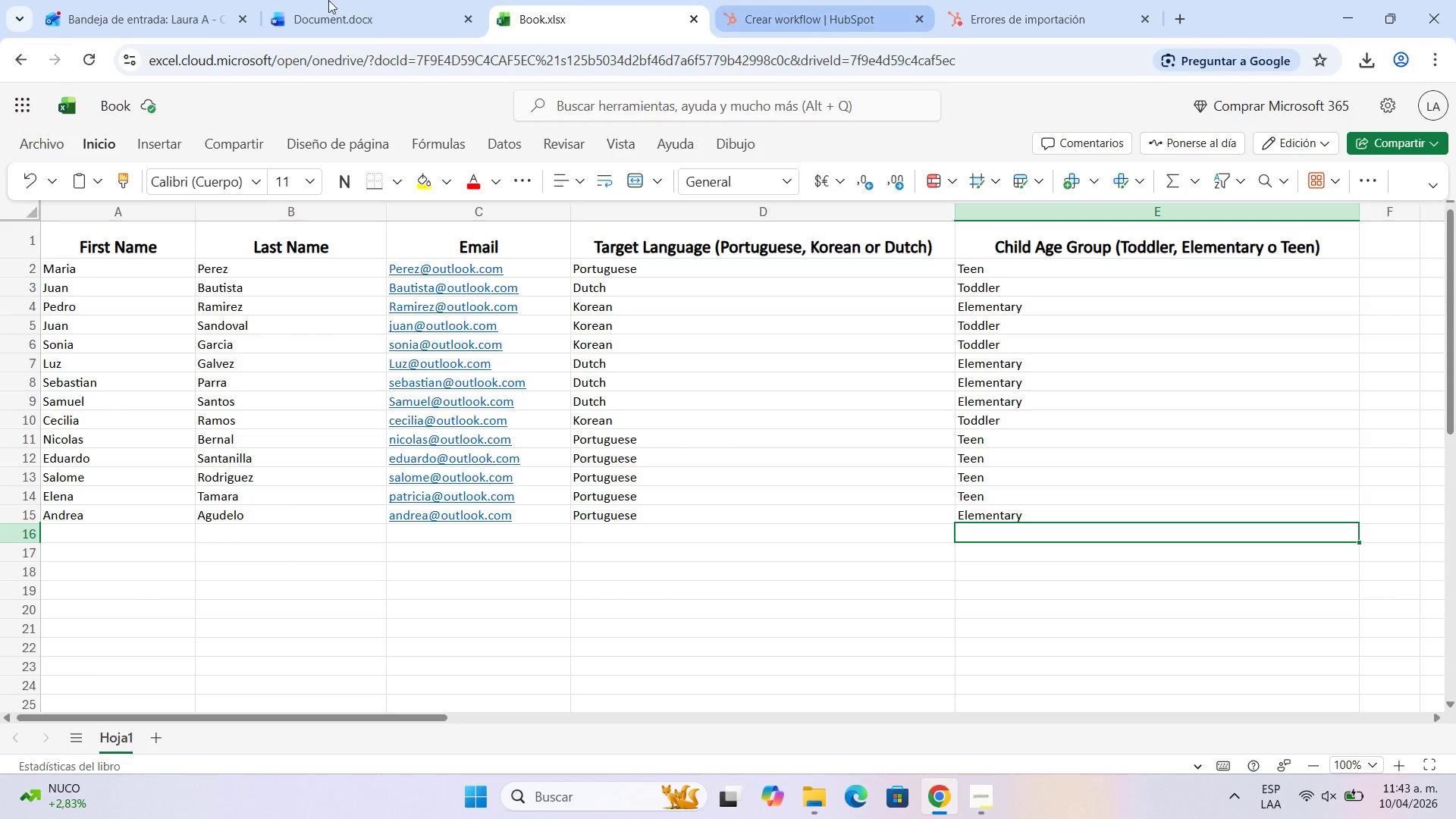 
left_click([269, 0])
 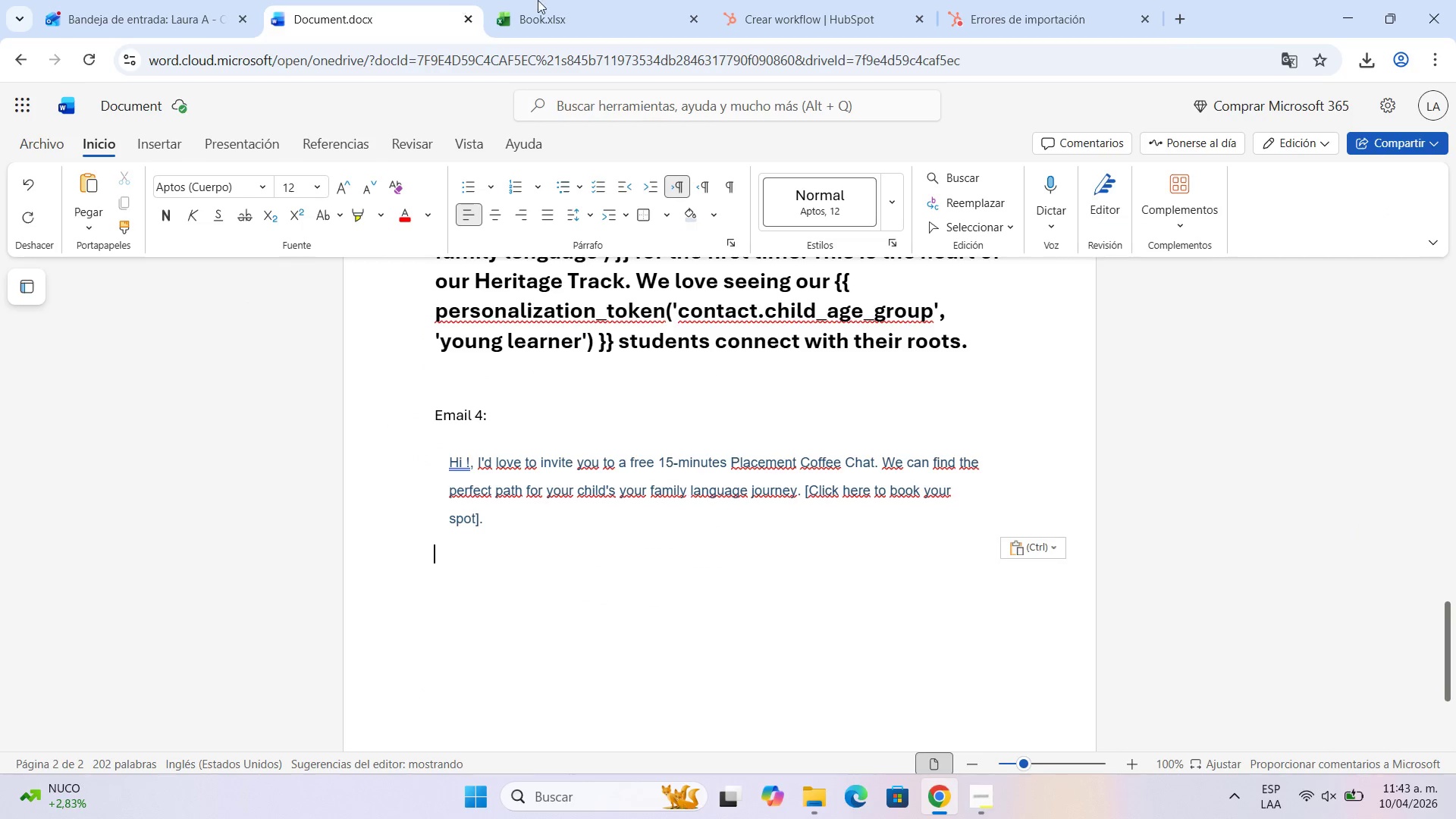 
left_click([601, 0])
 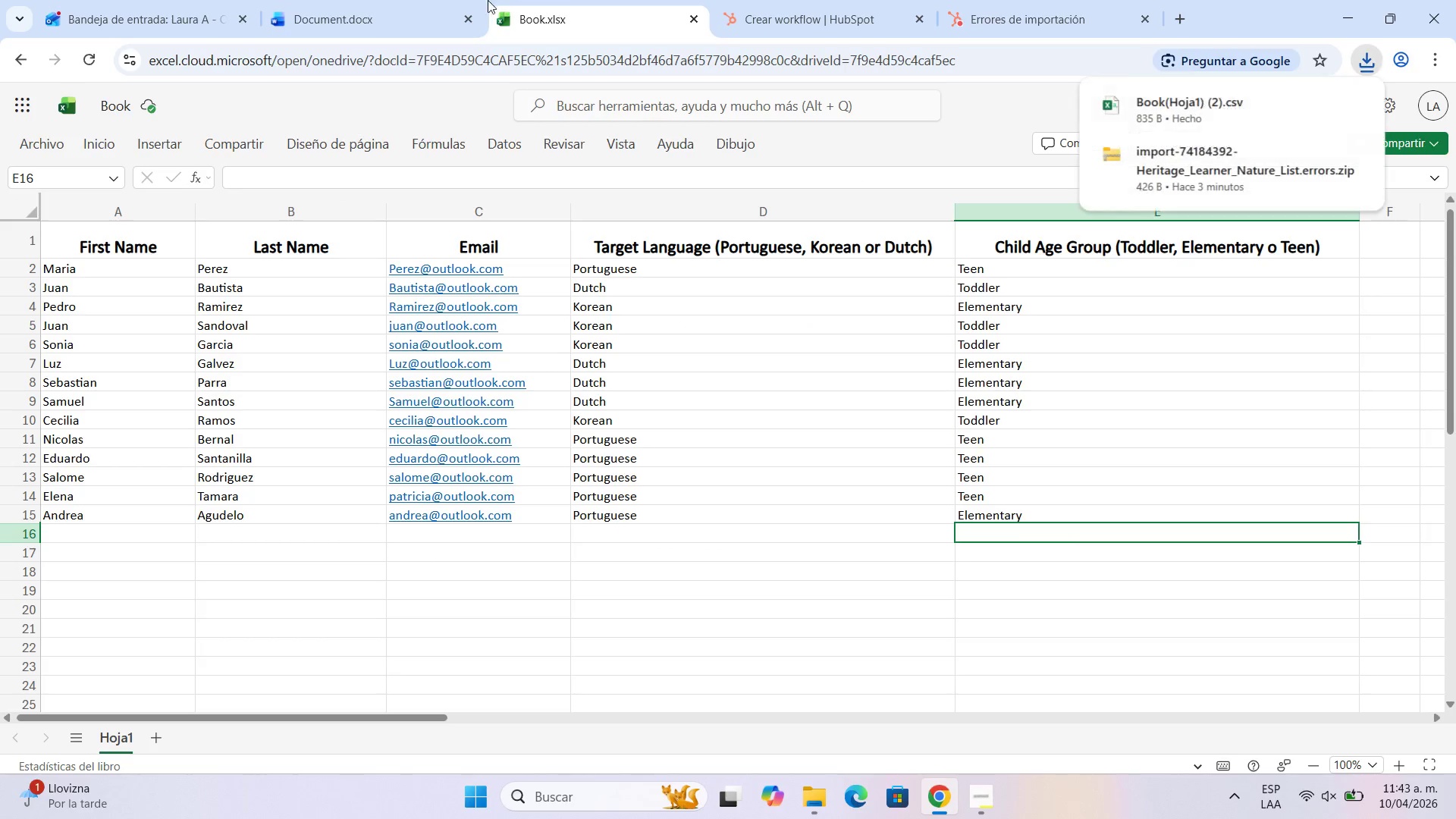 
left_click([792, 0])
 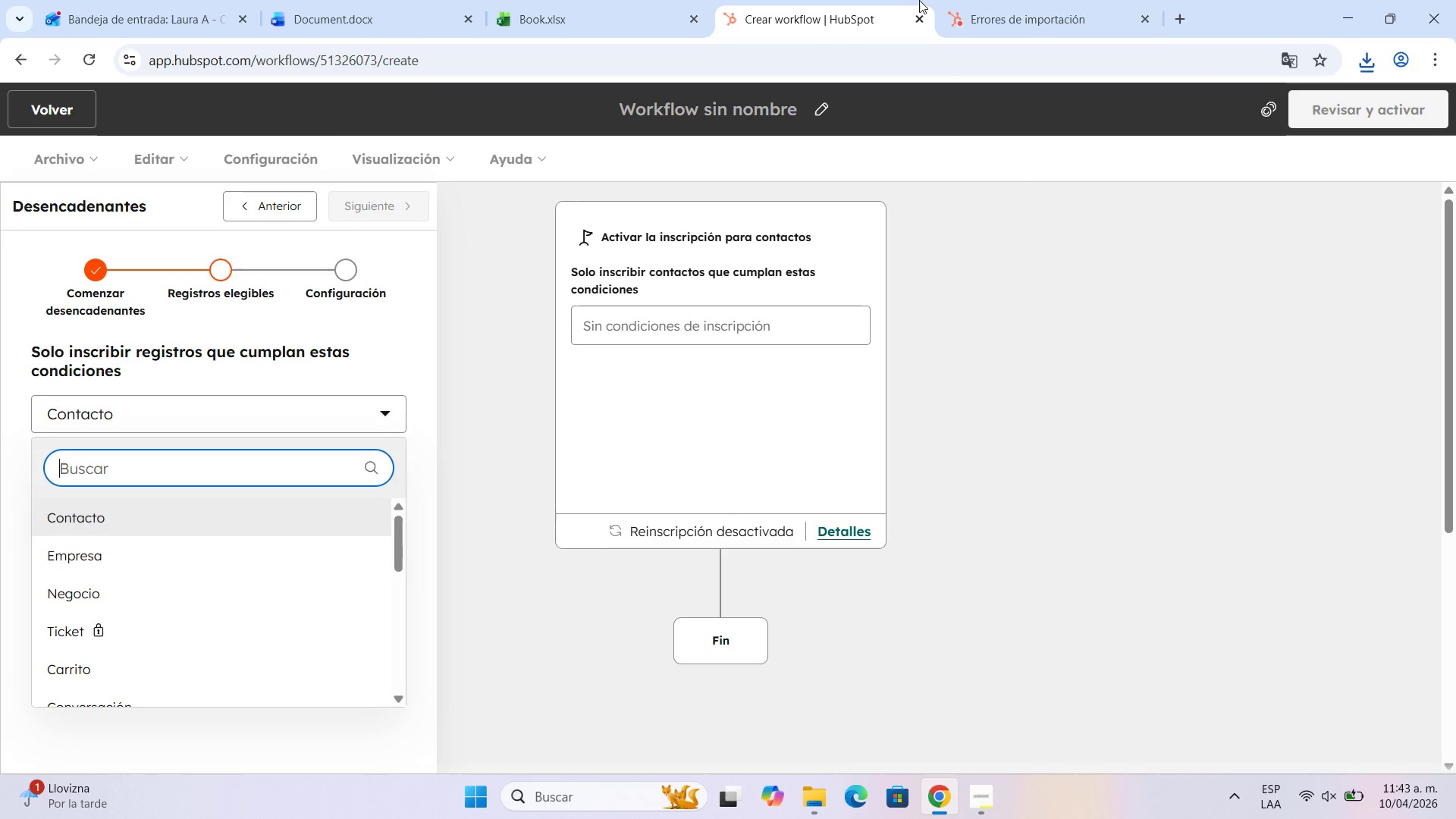 
double_click([1039, 0])
 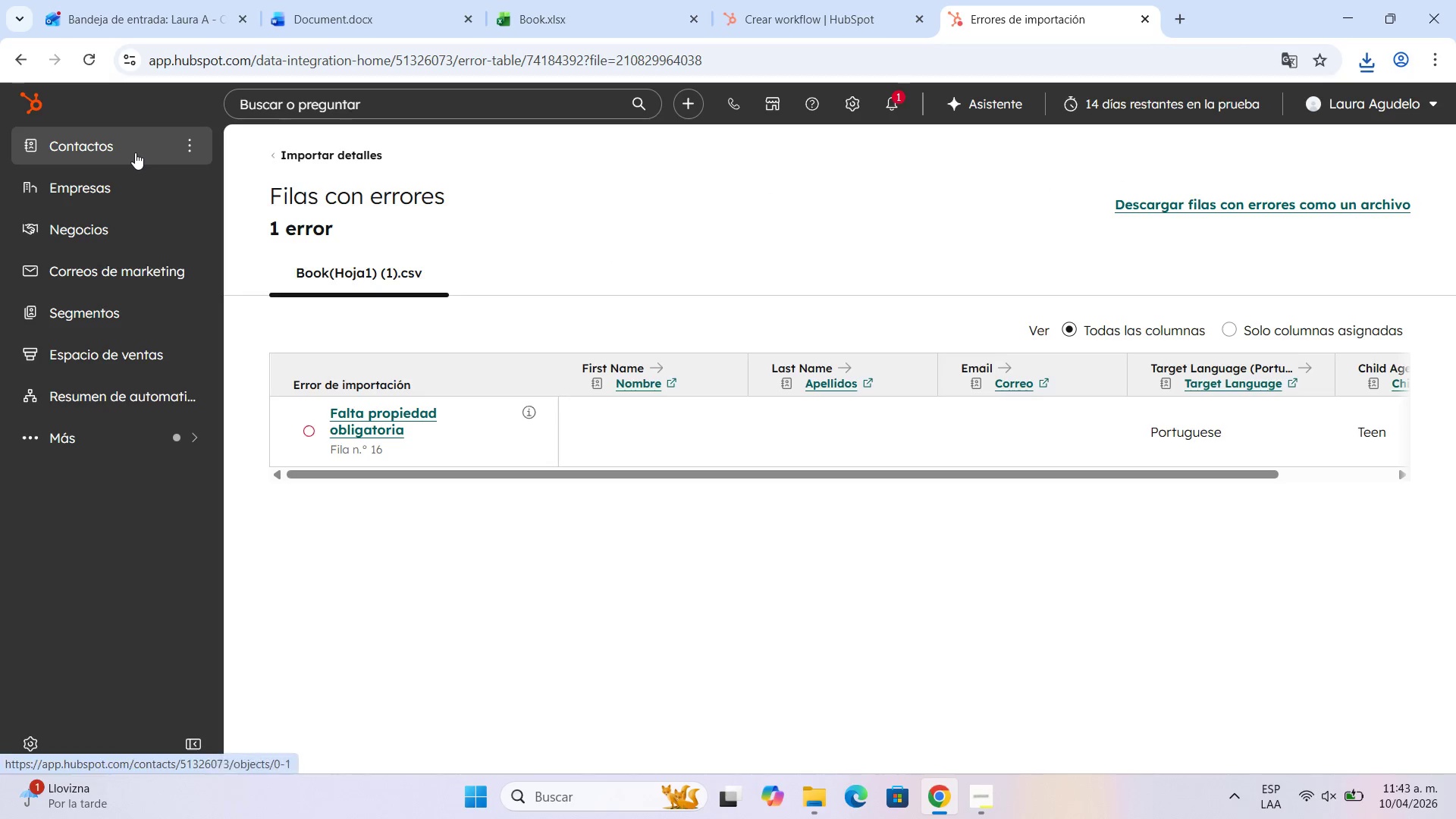 
left_click([135, 152])
 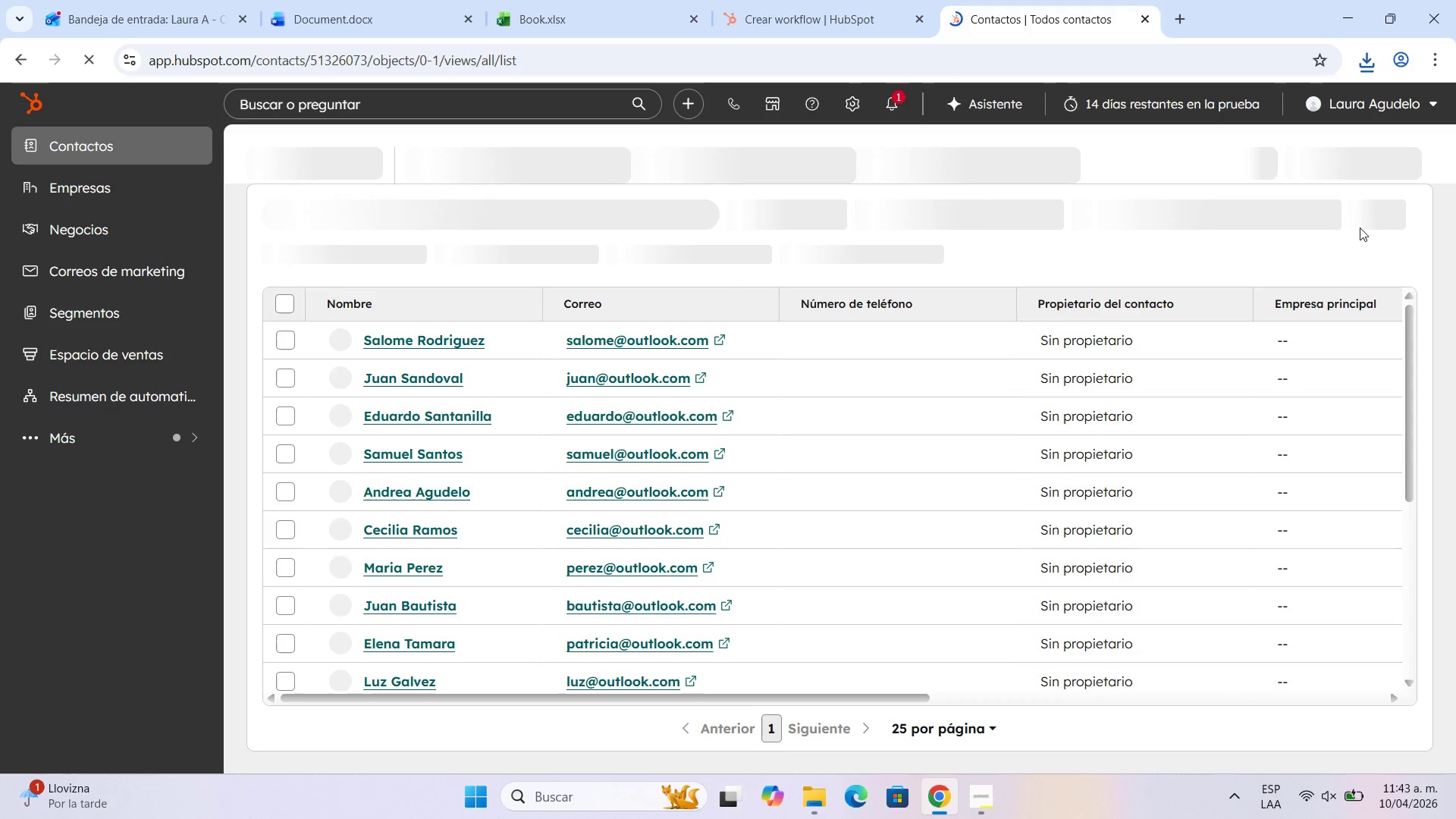 
wait(5.86)
 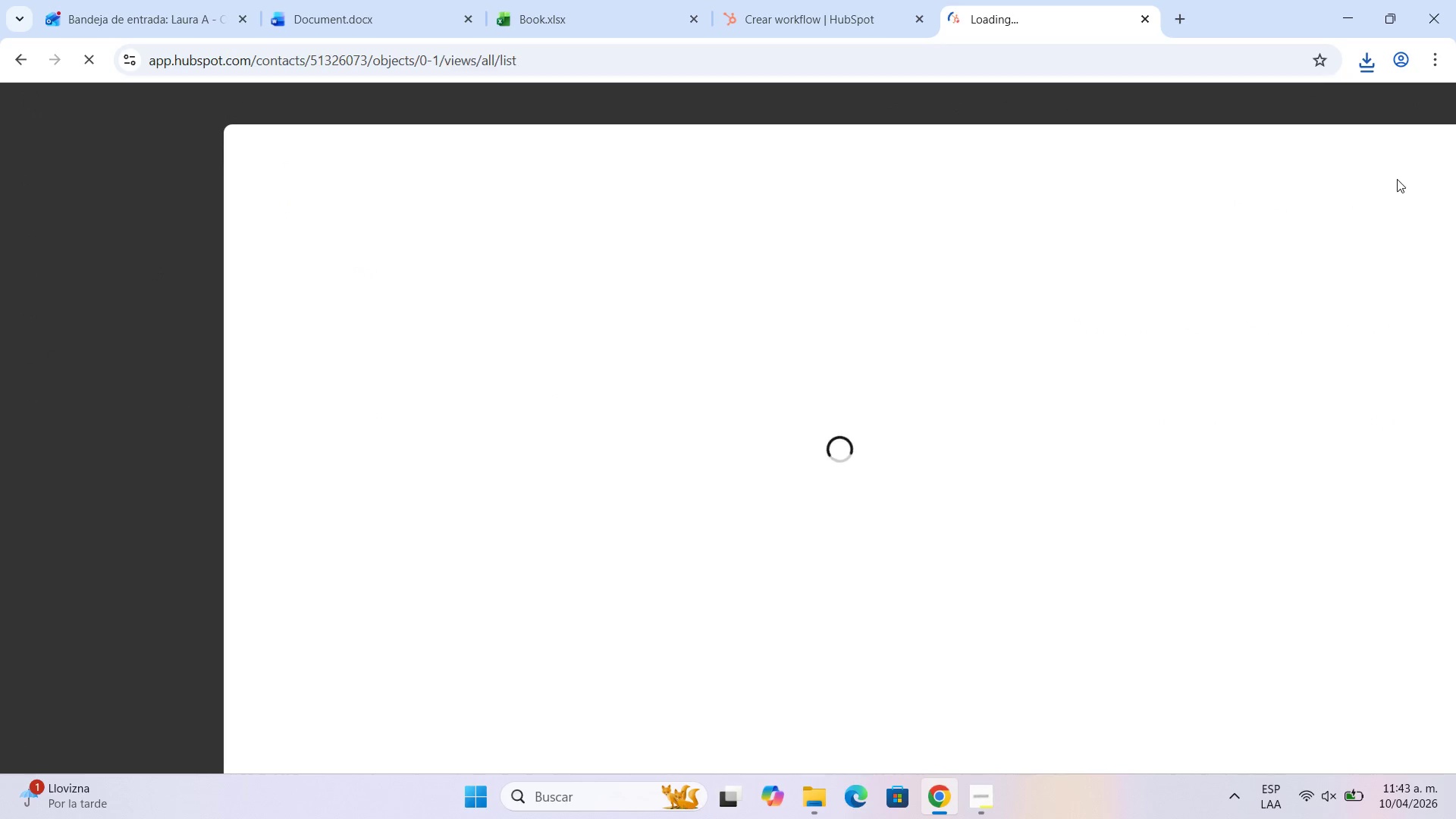 
left_click([1376, 171])
 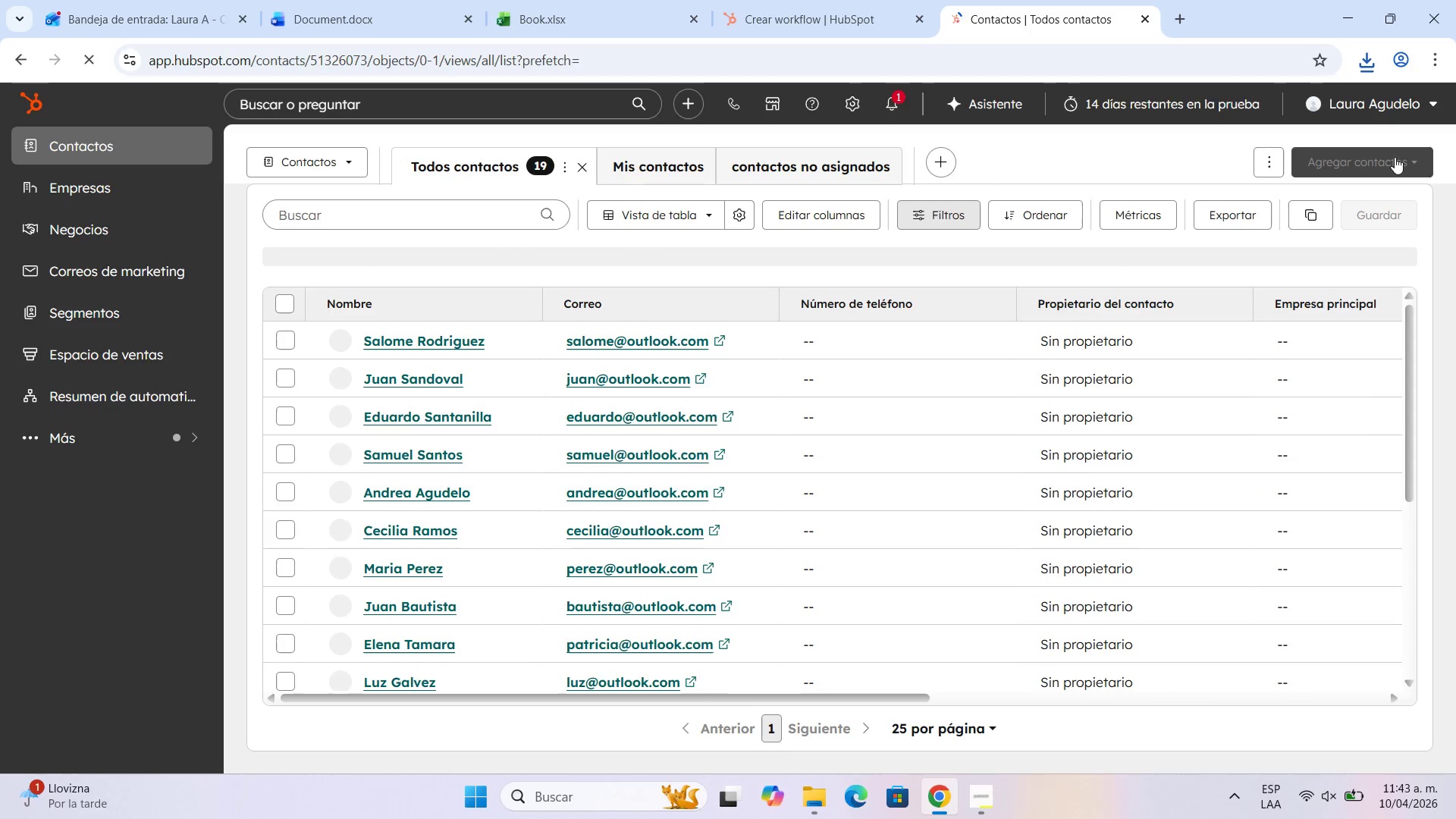 
left_click([1395, 157])
 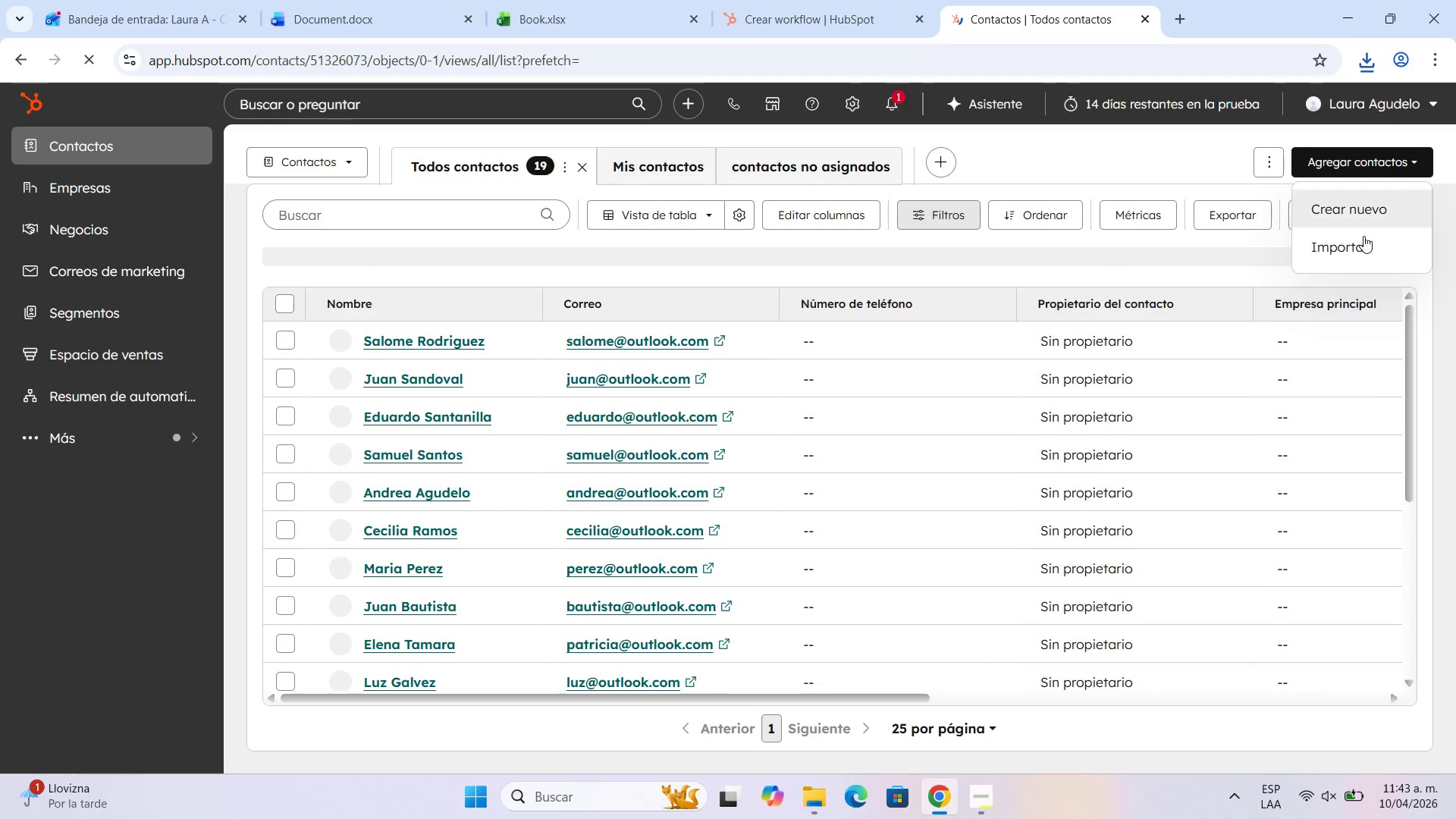 
left_click([1363, 236])
 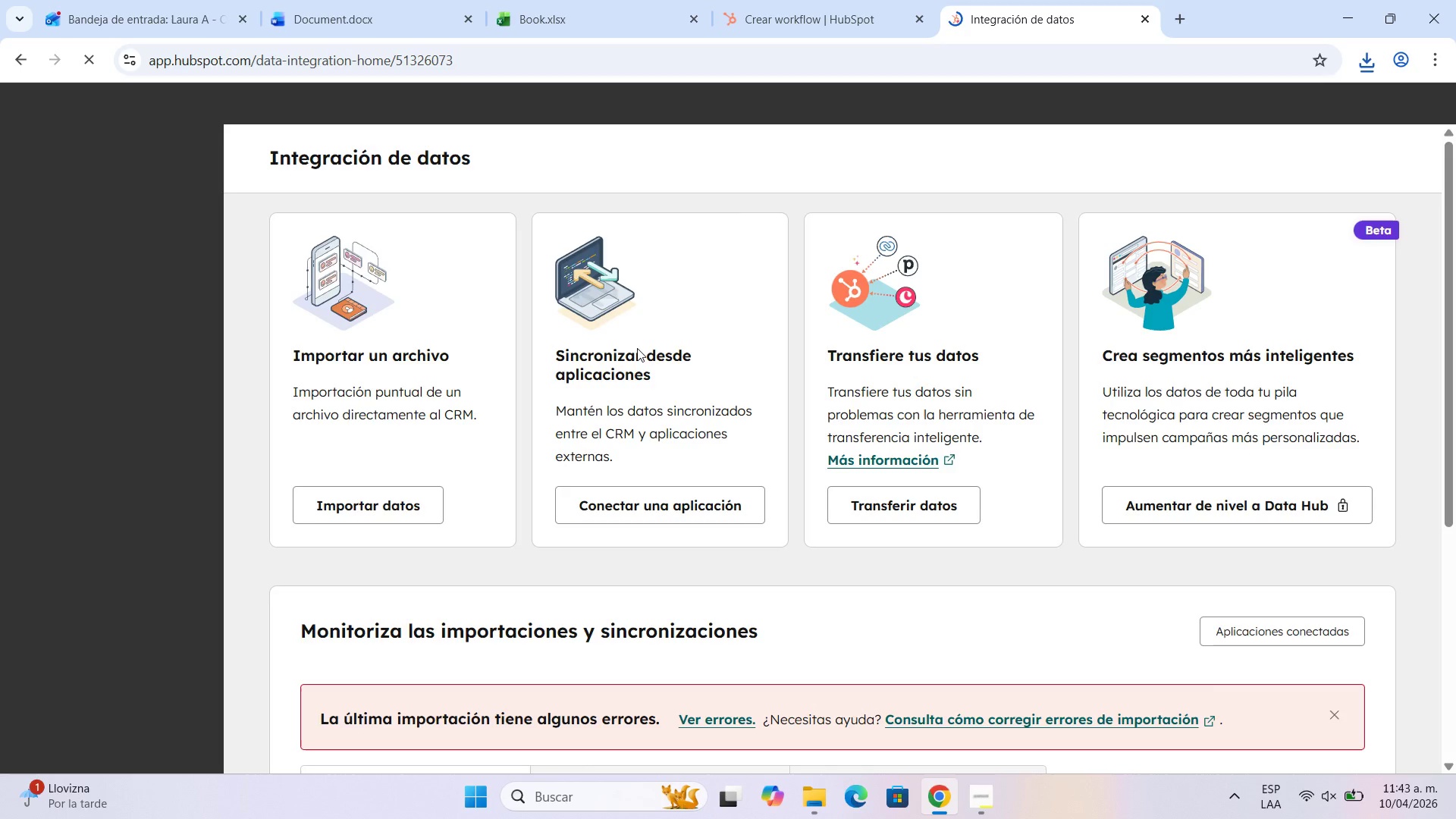 
scroll: coordinate [871, 460], scroll_direction: down, amount: 3.0
 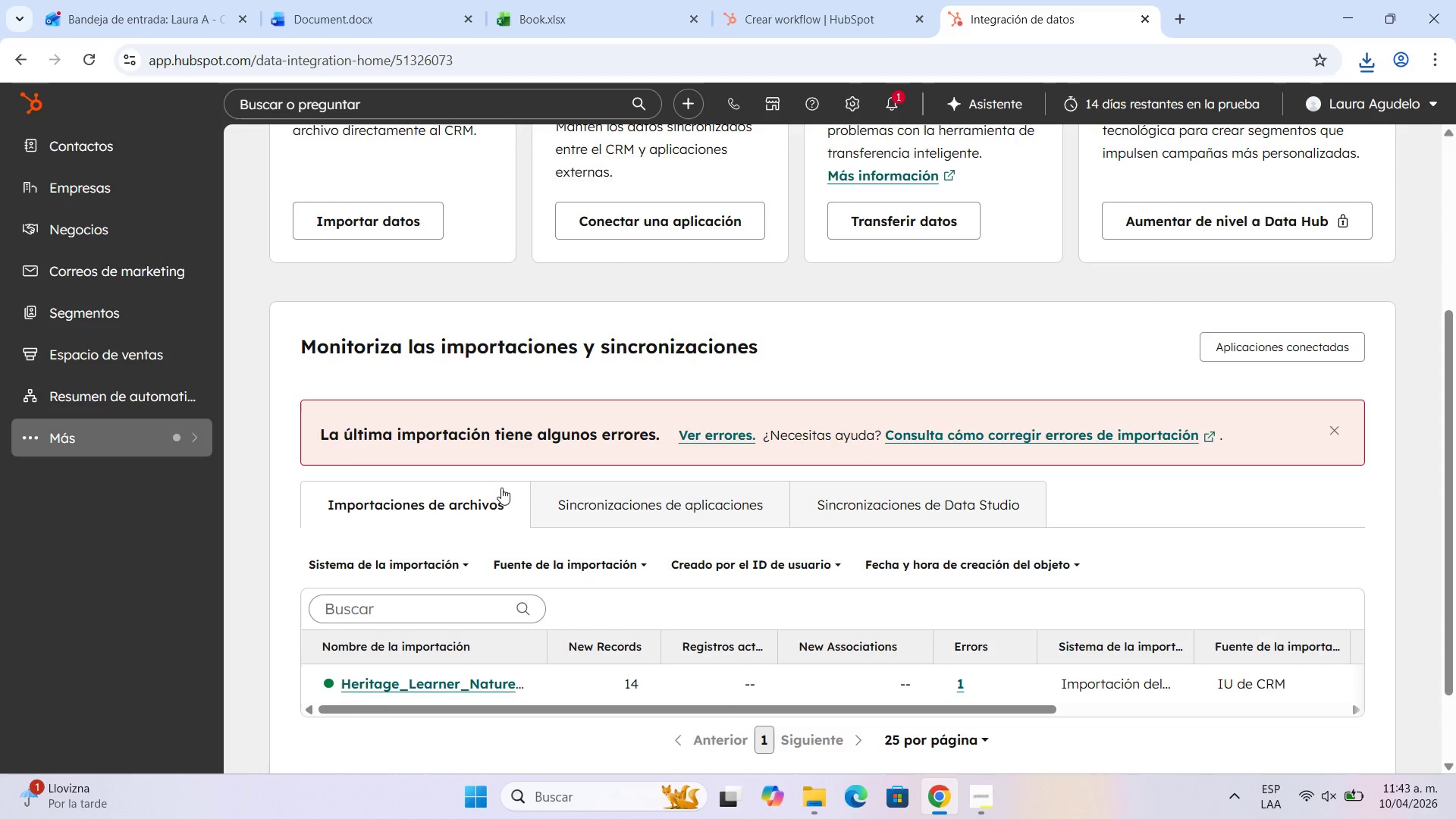 
scroll: coordinate [519, 491], scroll_direction: up, amount: 5.0
 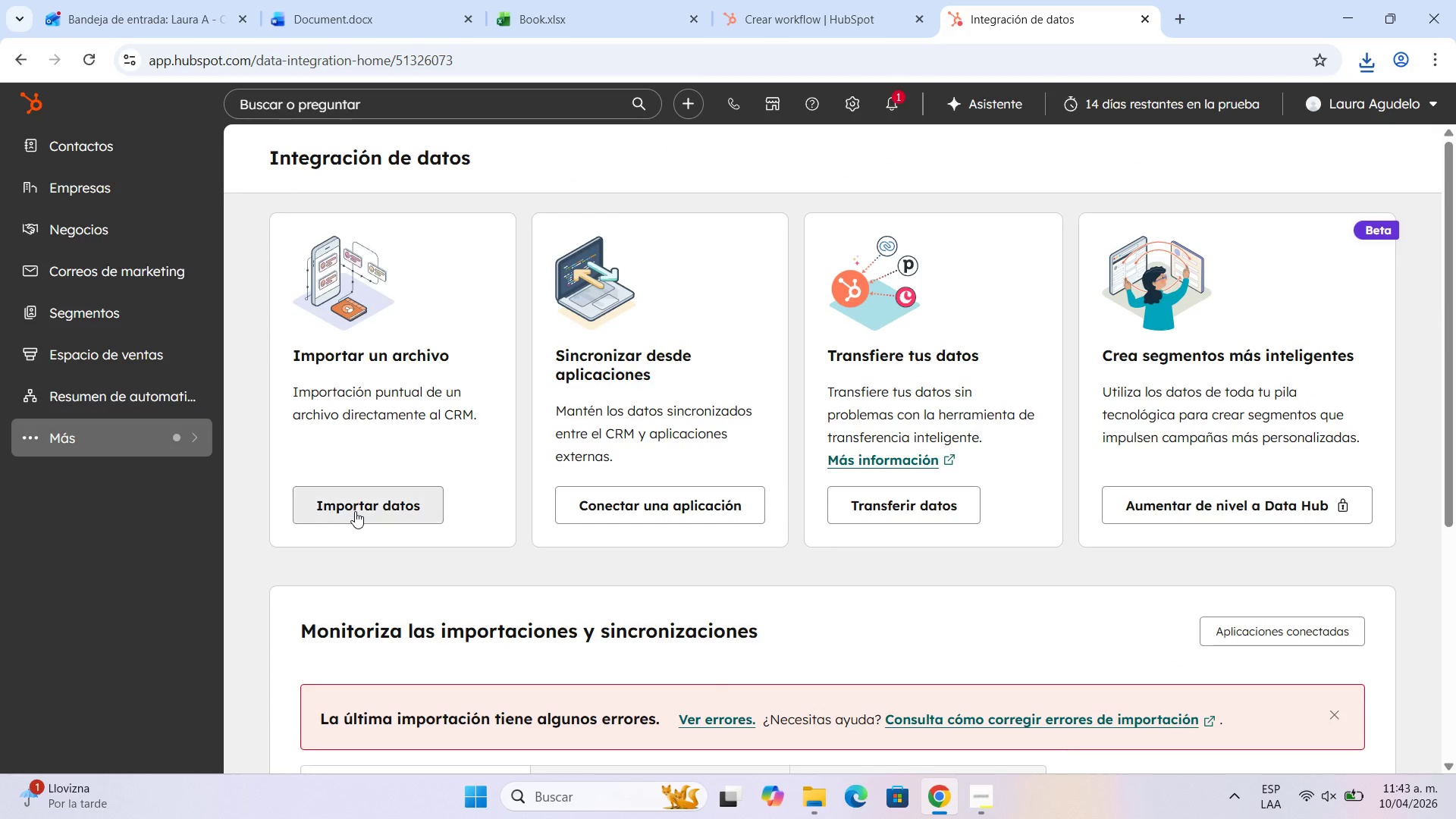 
left_click([355, 510])
 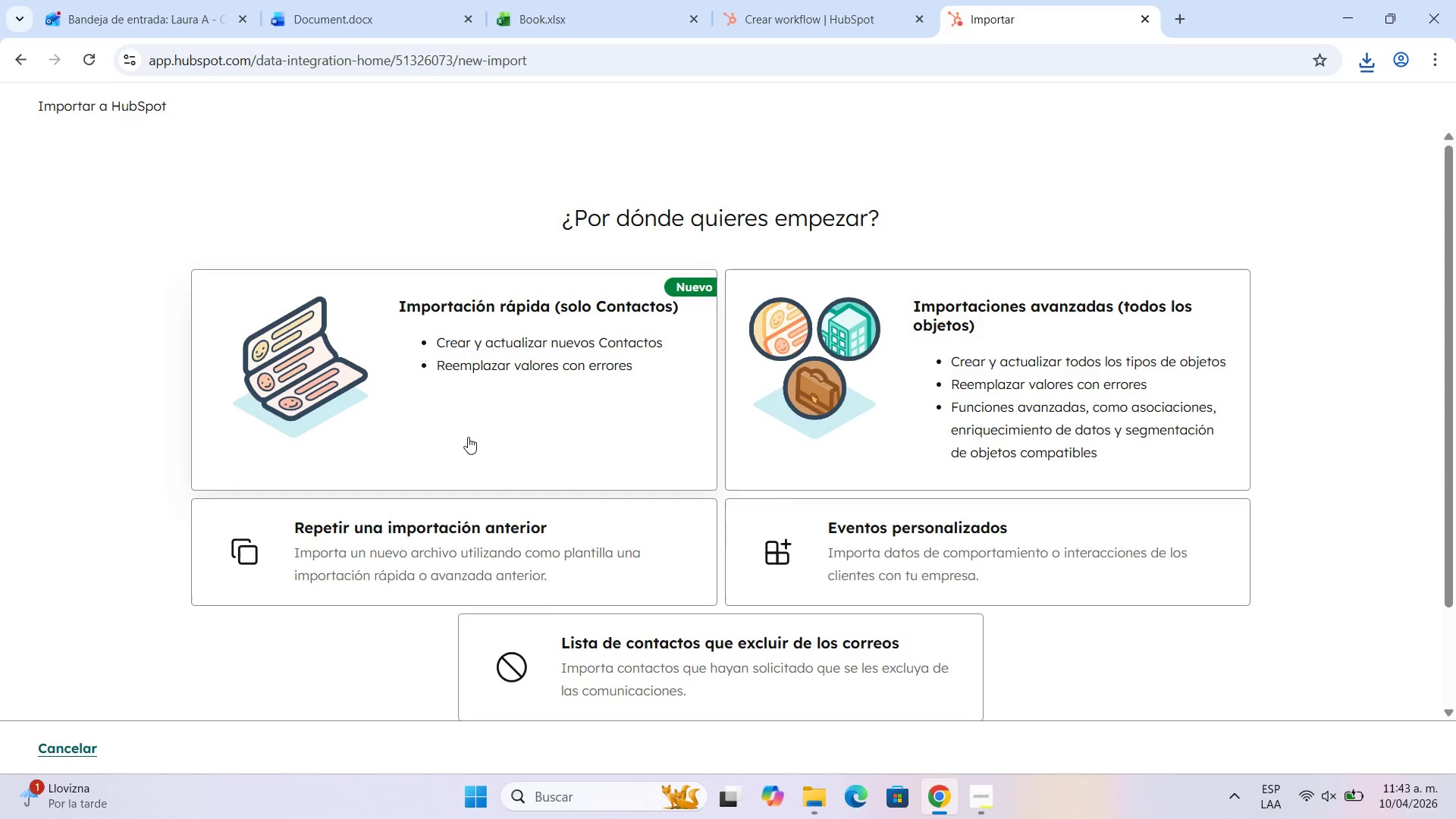 
left_click([591, 429])
 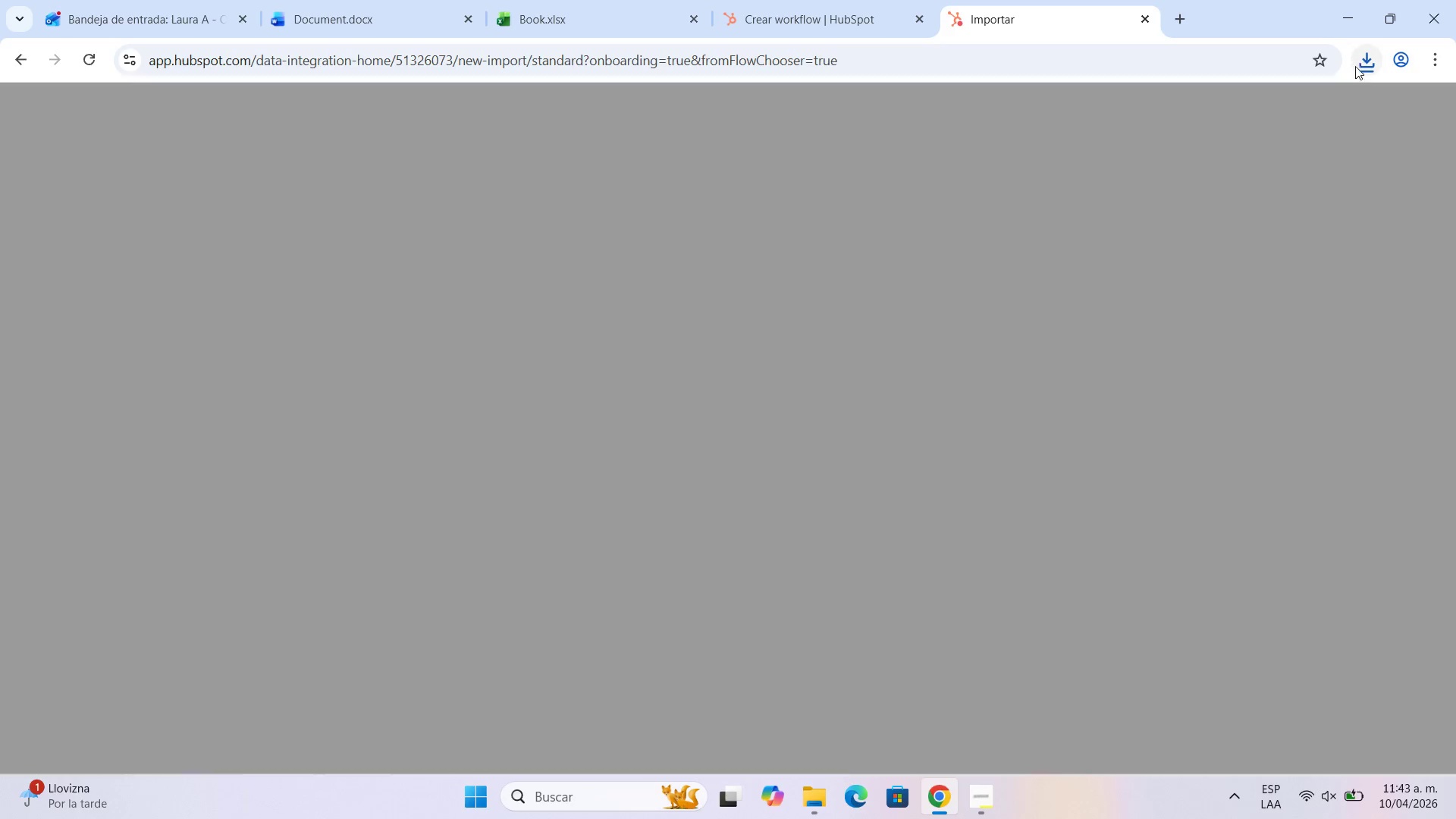 
left_click([1367, 64])
 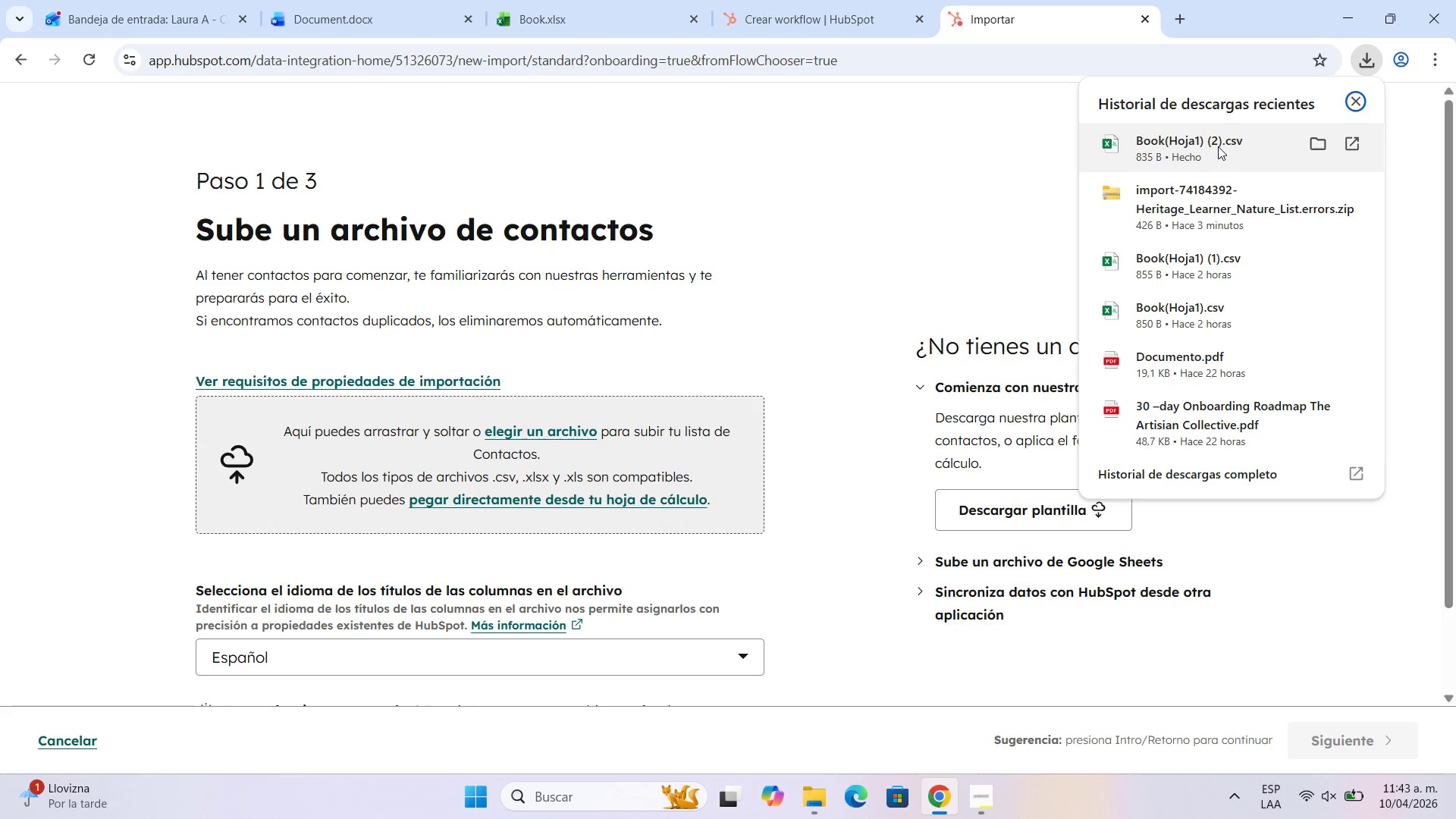 
left_click_drag(start_coordinate=[1218, 146], to_coordinate=[475, 473])
 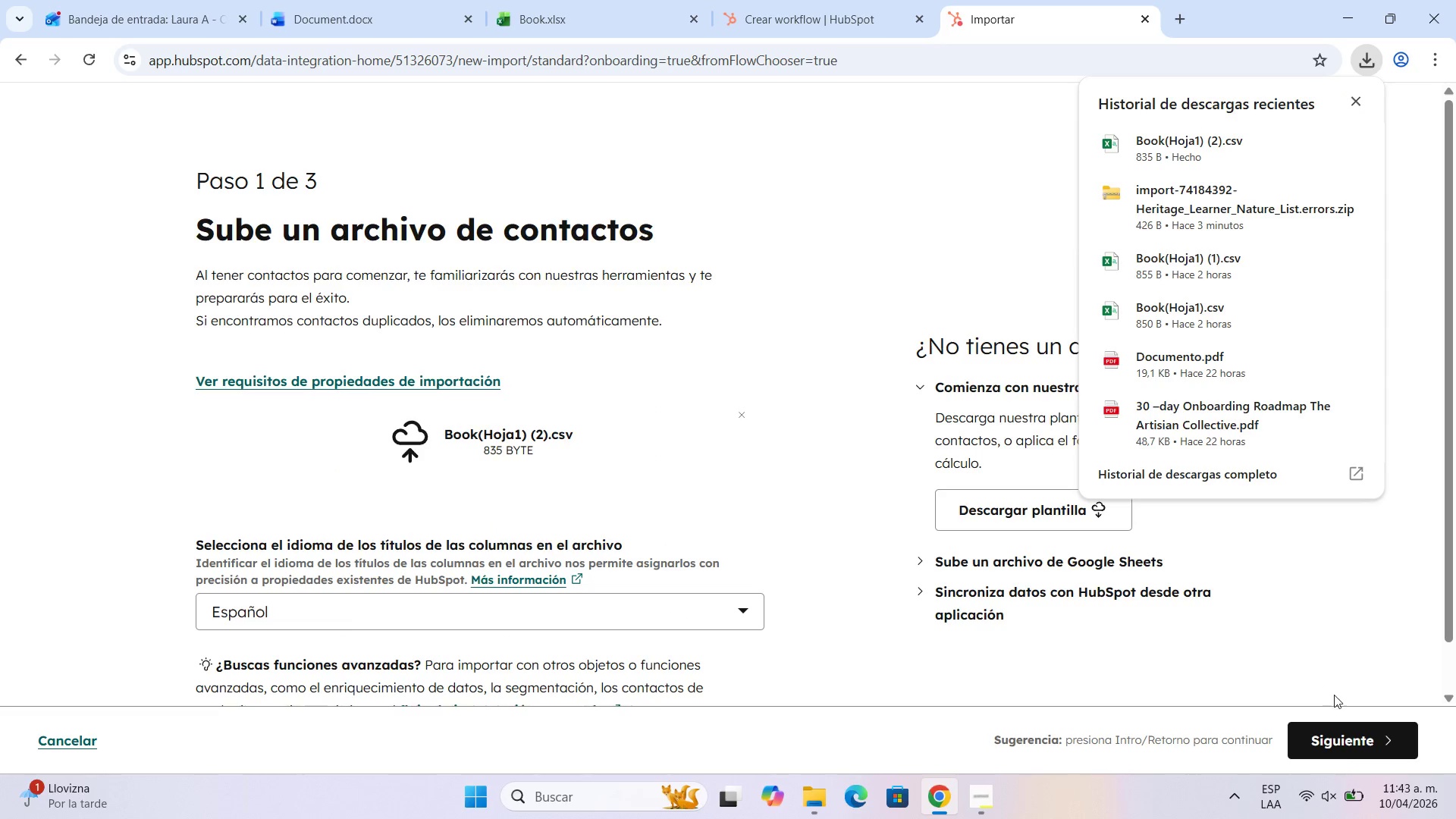 
left_click([1348, 741])
 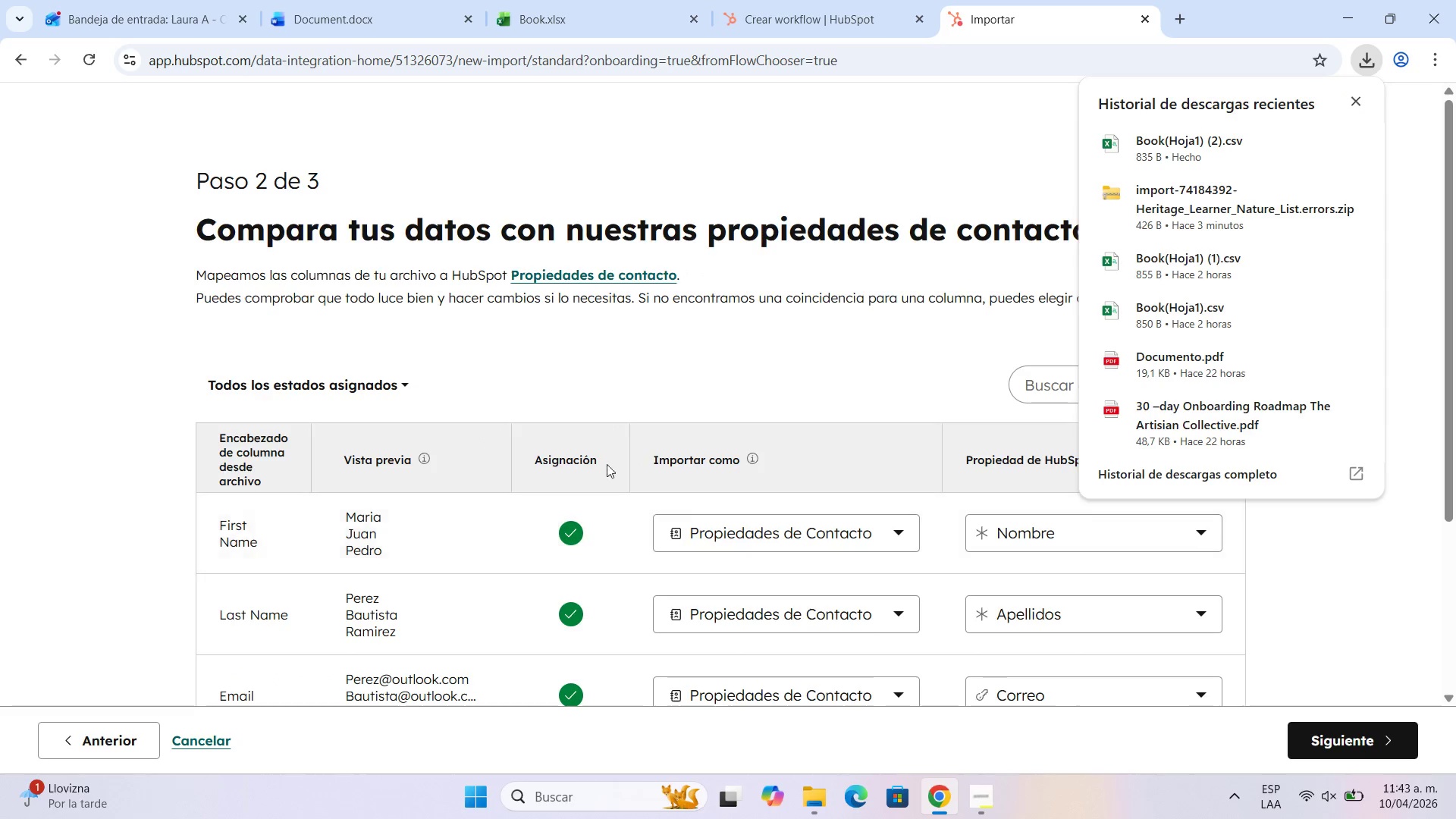 
scroll: coordinate [666, 447], scroll_direction: down, amount: 4.0
 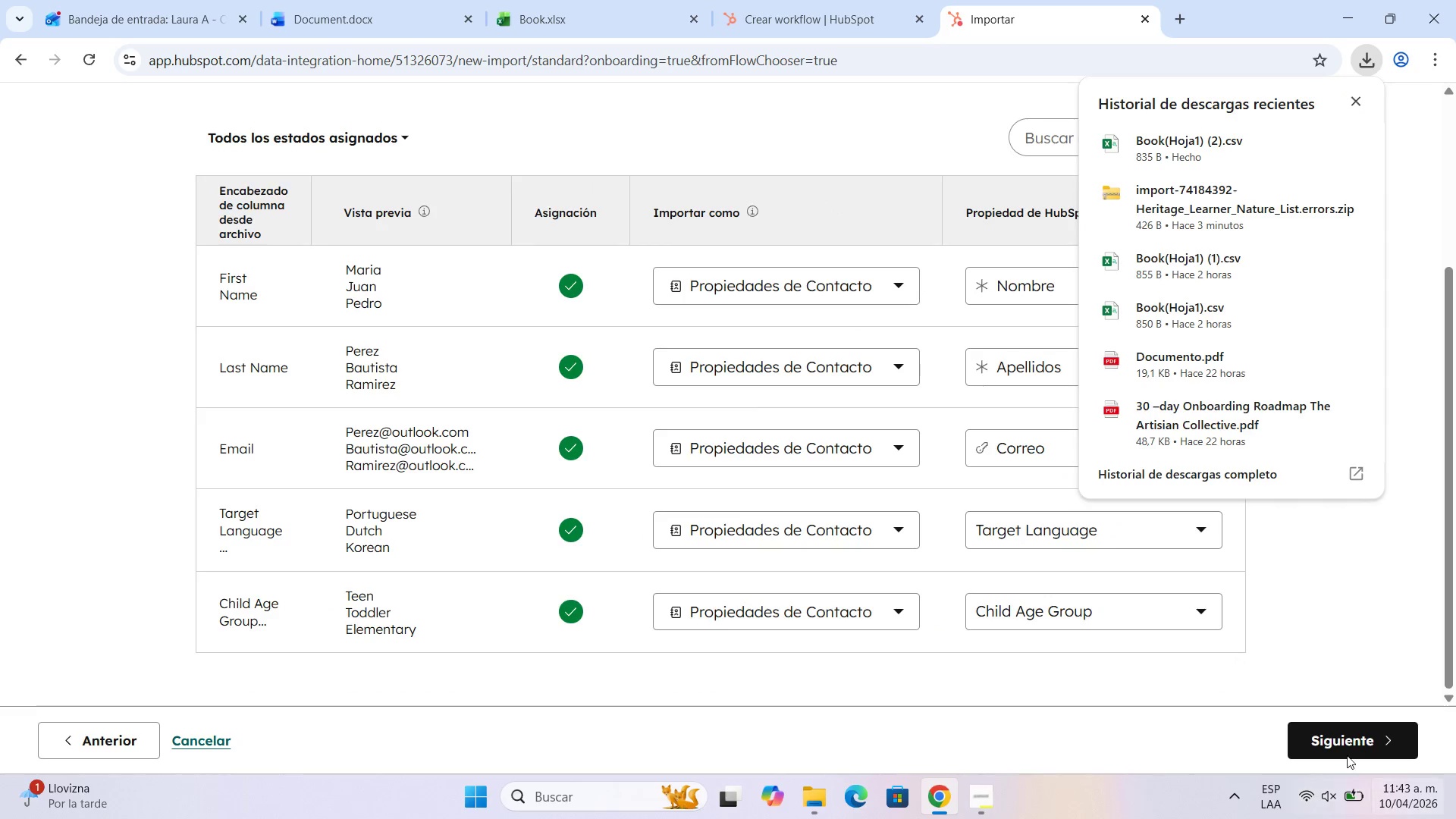 
left_click([1337, 739])
 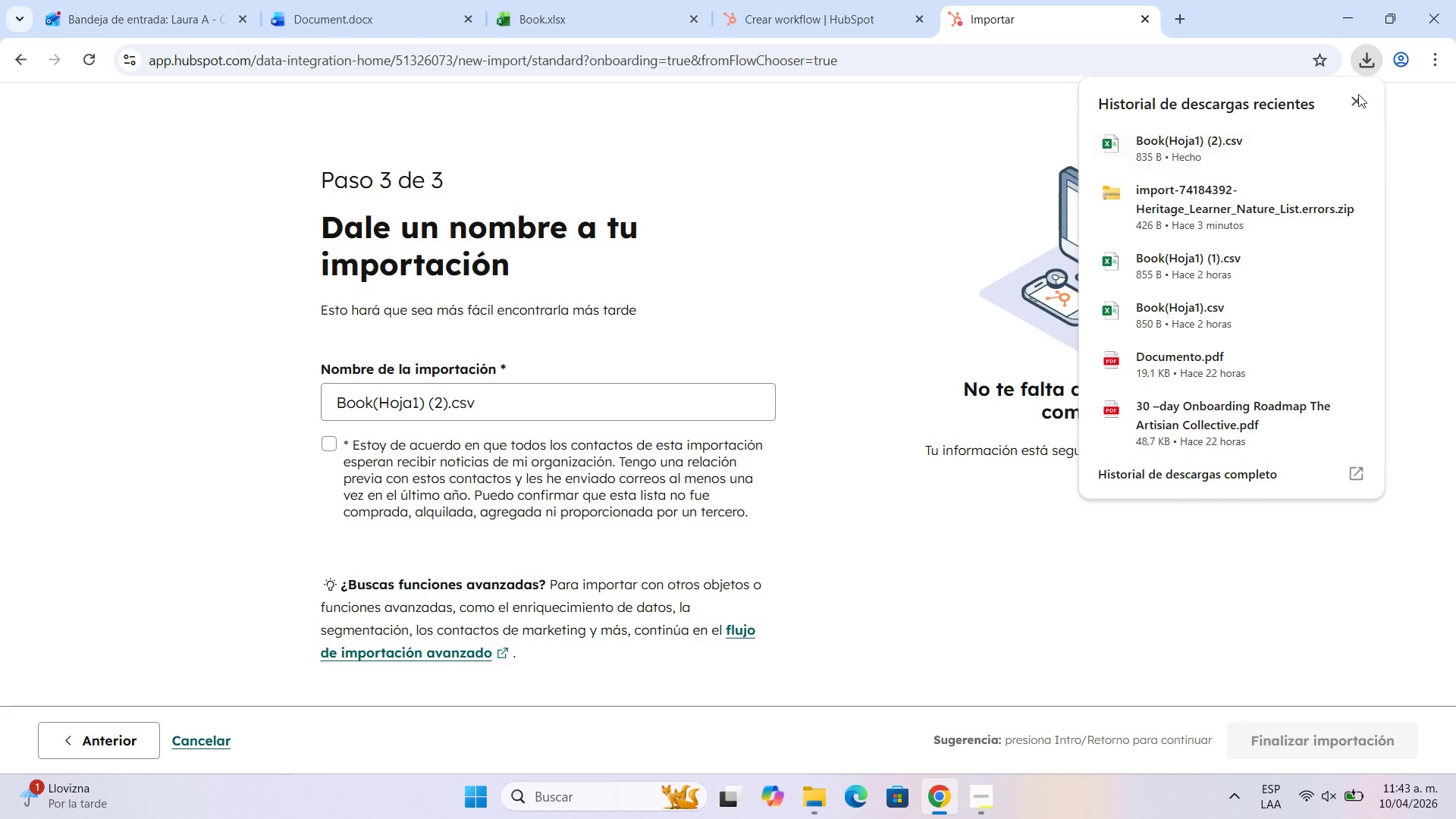 
left_click([1358, 95])
 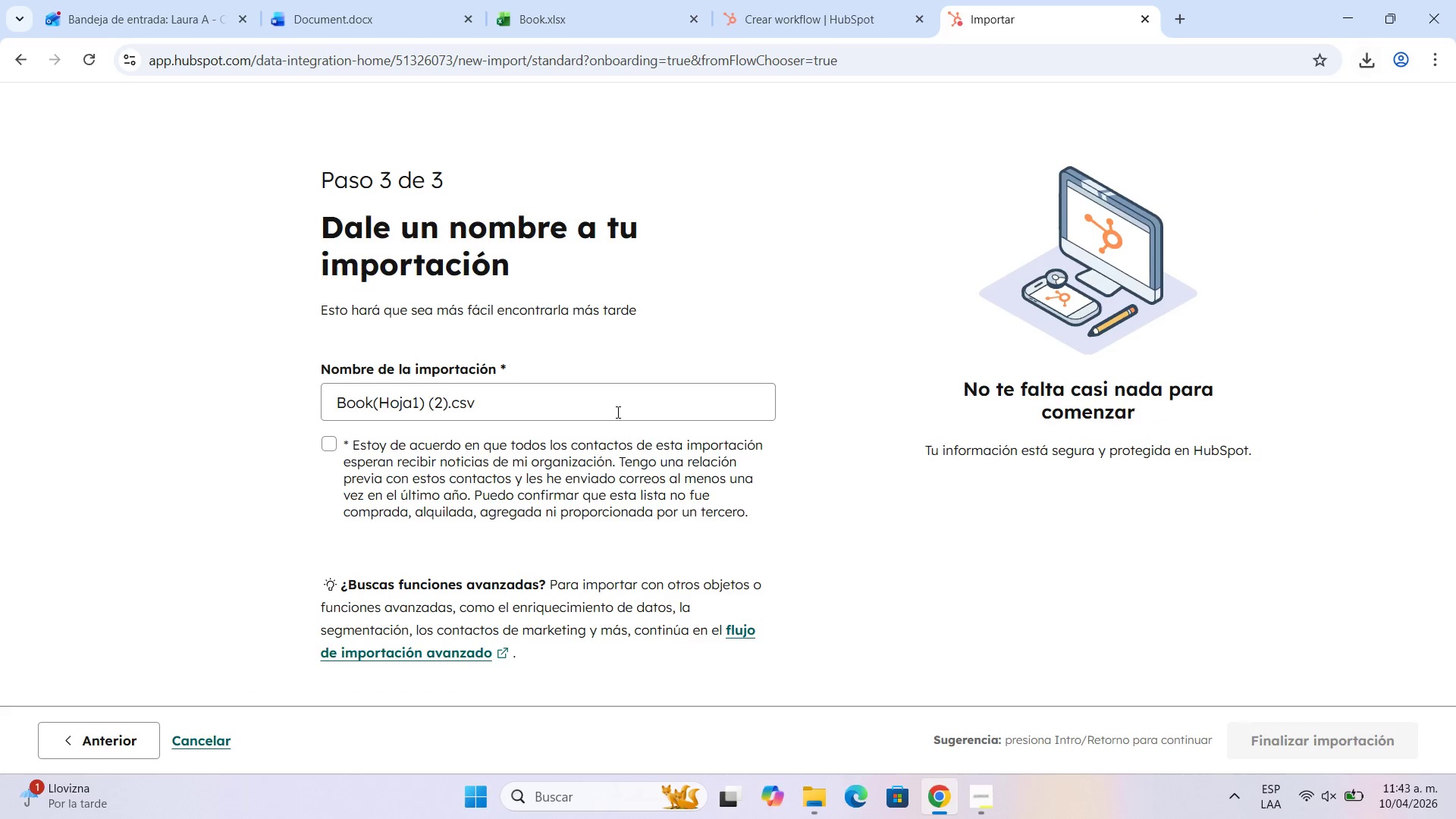 
left_click([617, 412])
 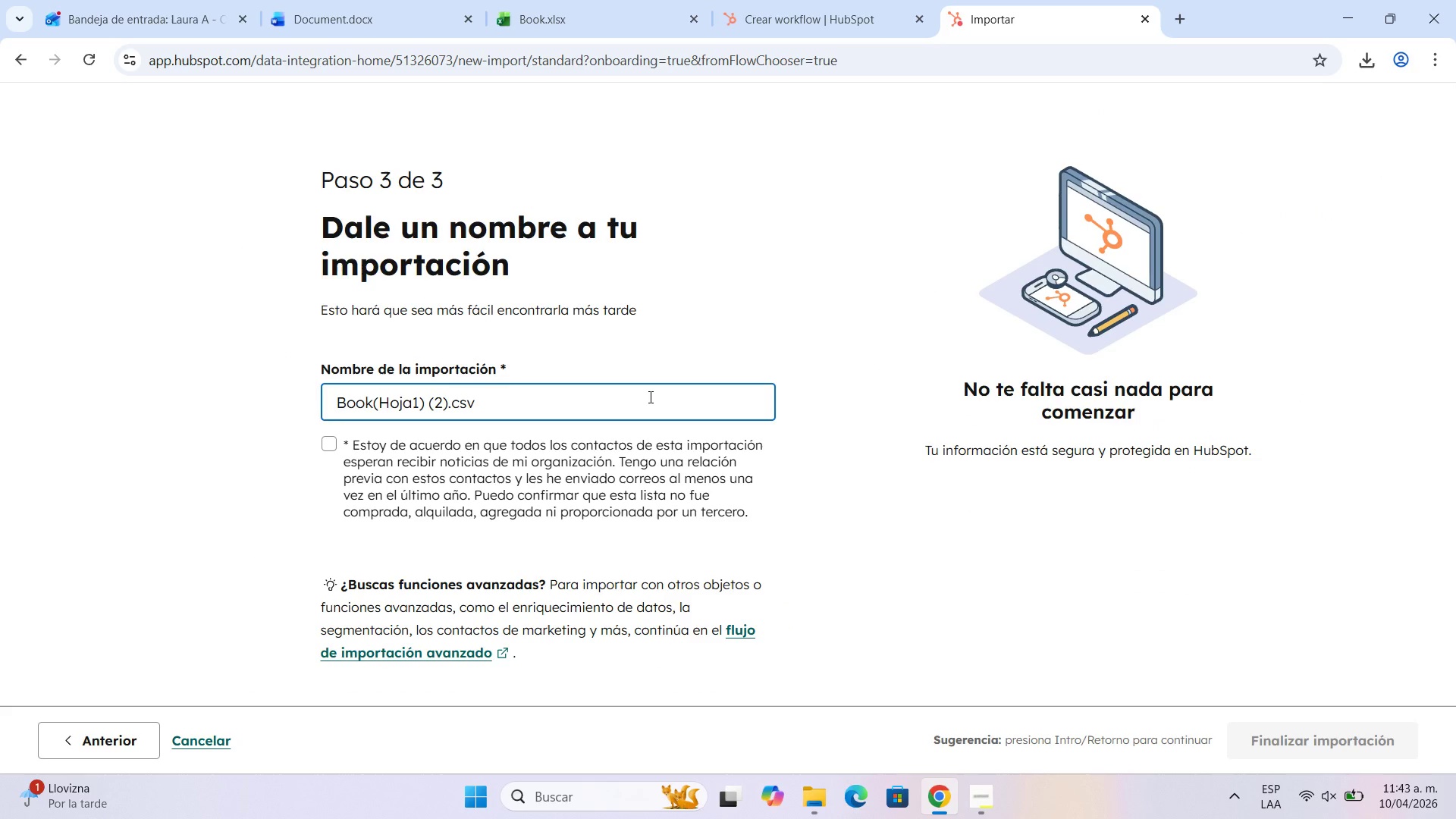 
left_click_drag(start_coordinate=[649, 397], to_coordinate=[329, 348])
 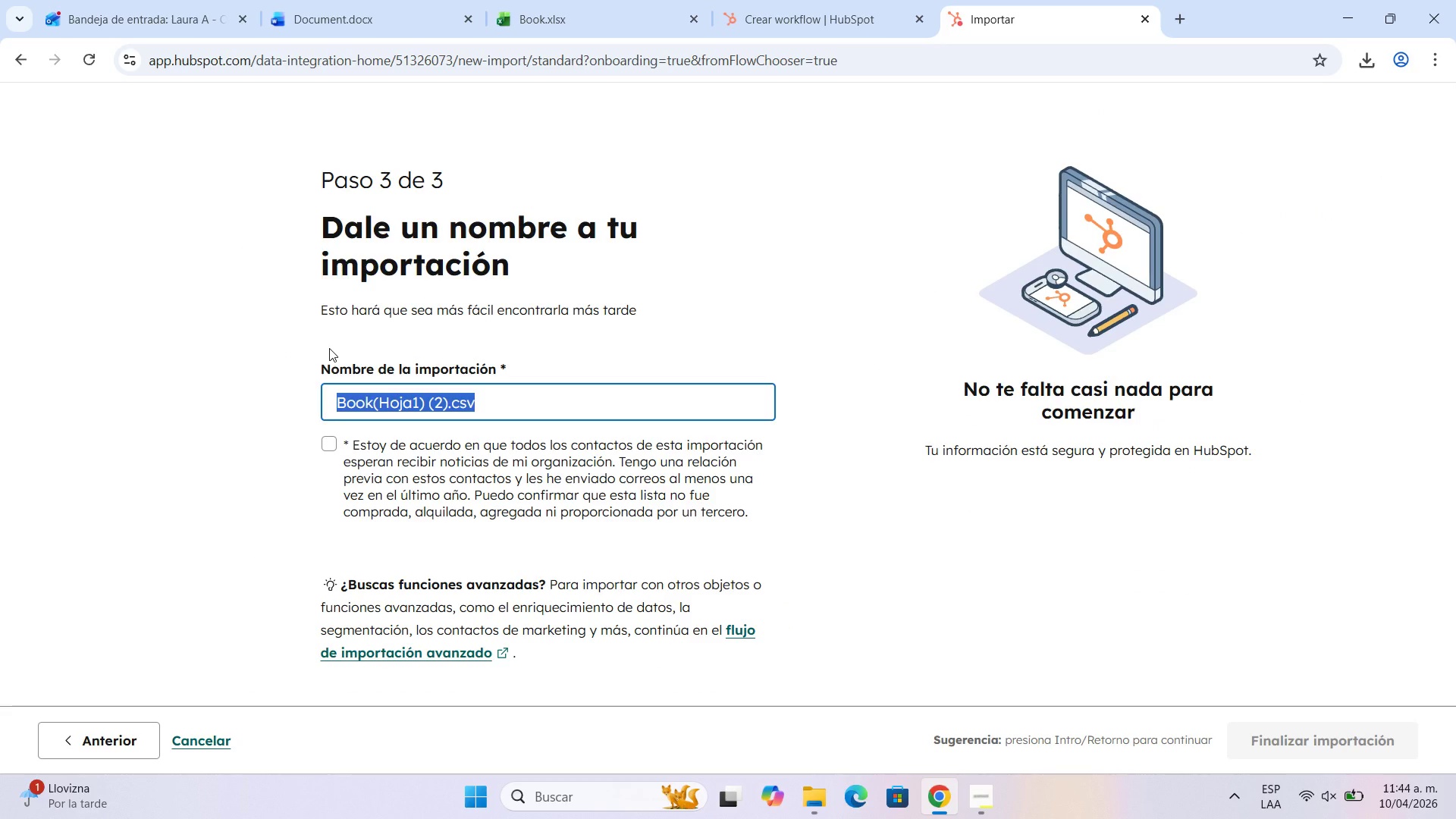 
wait(17.7)
 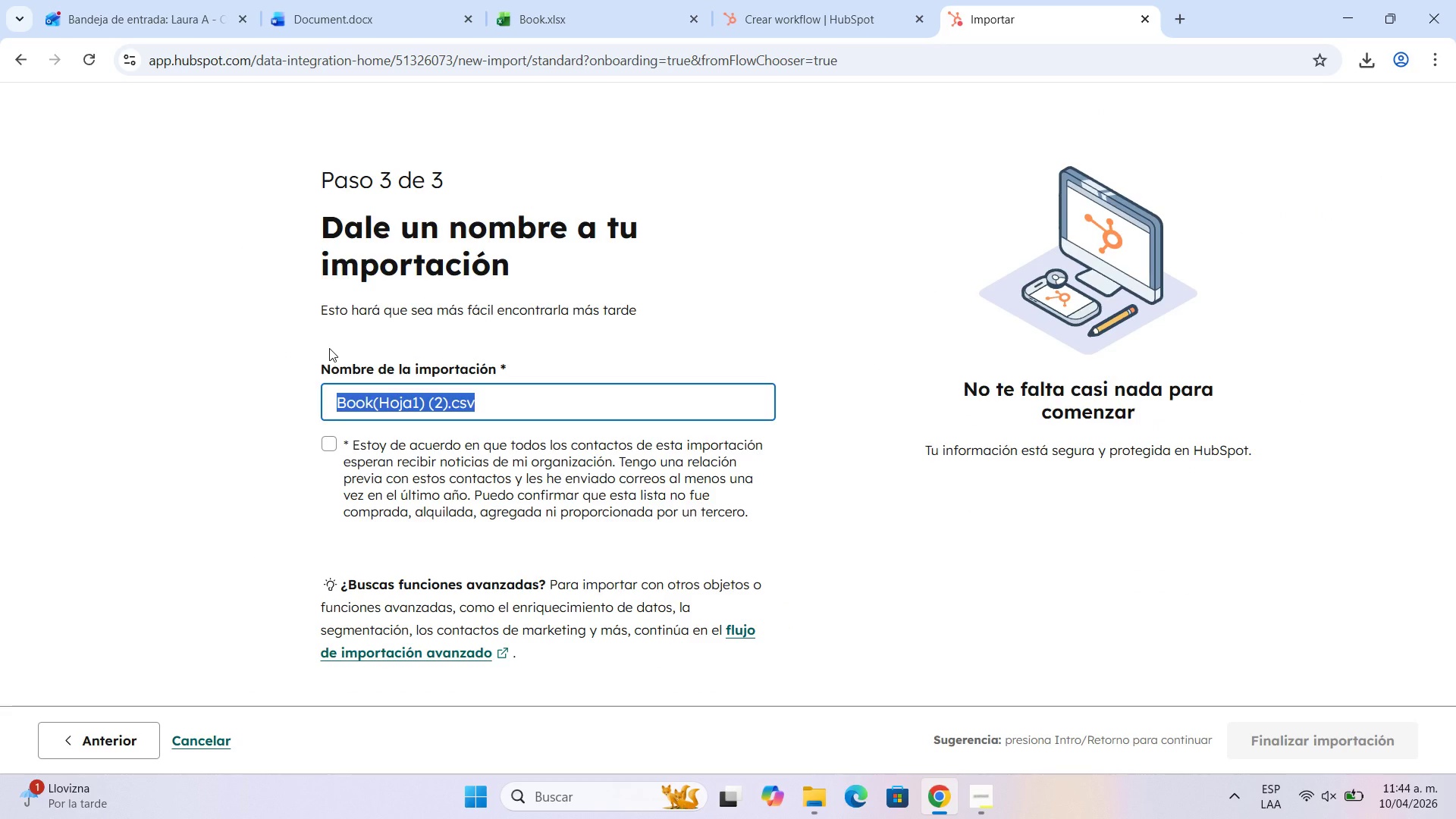 
type(Heritage)
 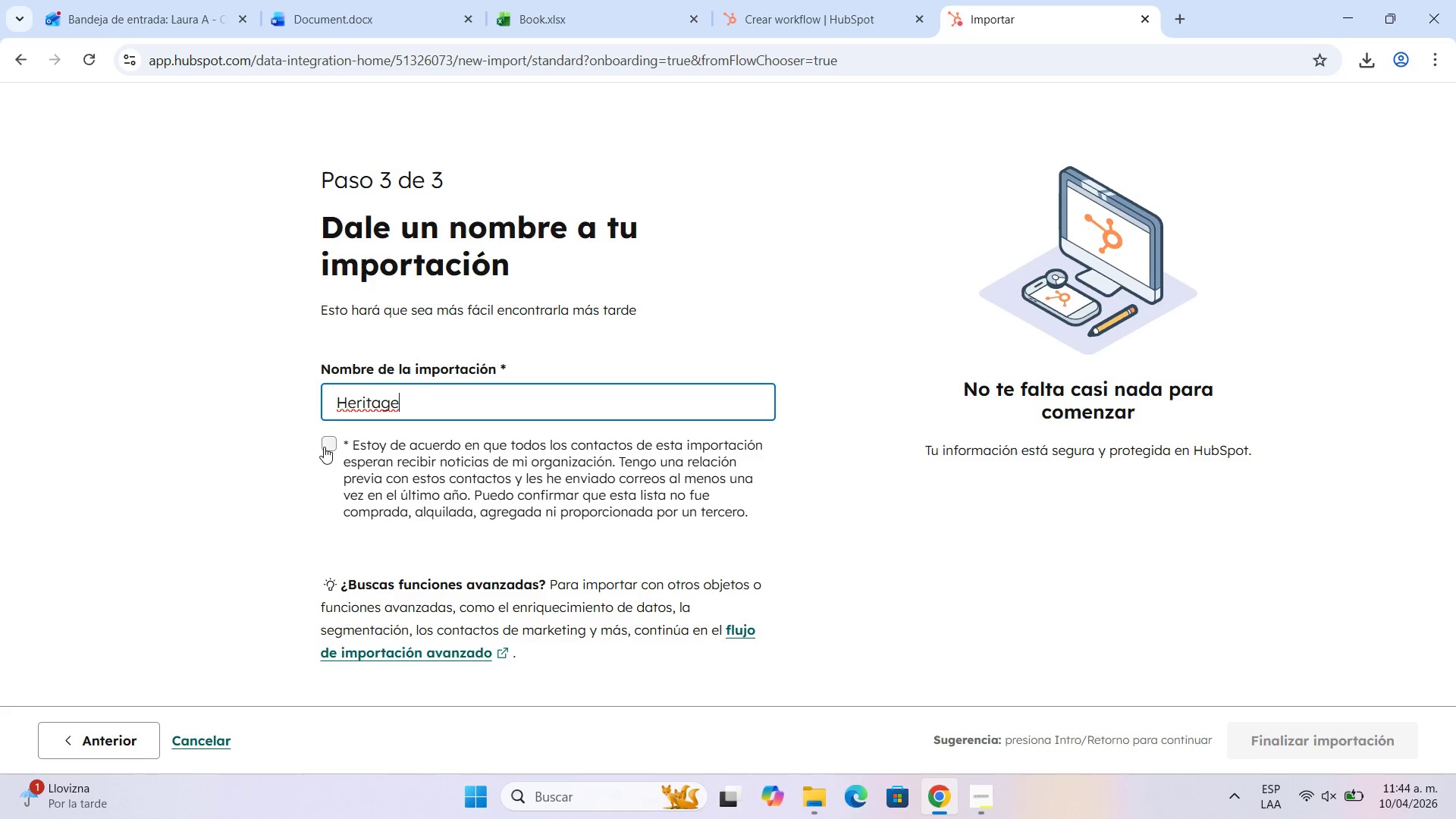 
left_click([331, 442])
 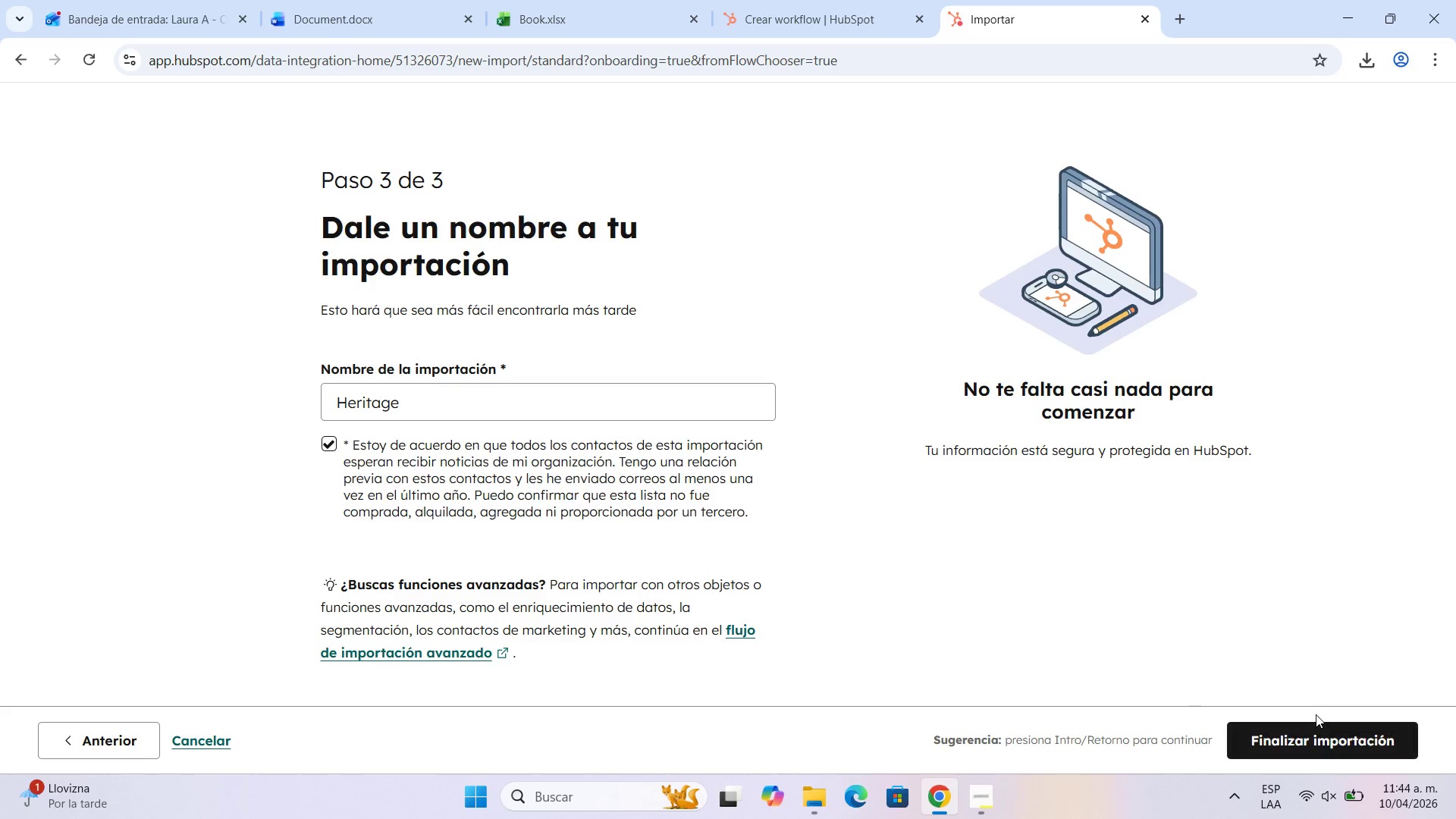 
double_click([1318, 733])
 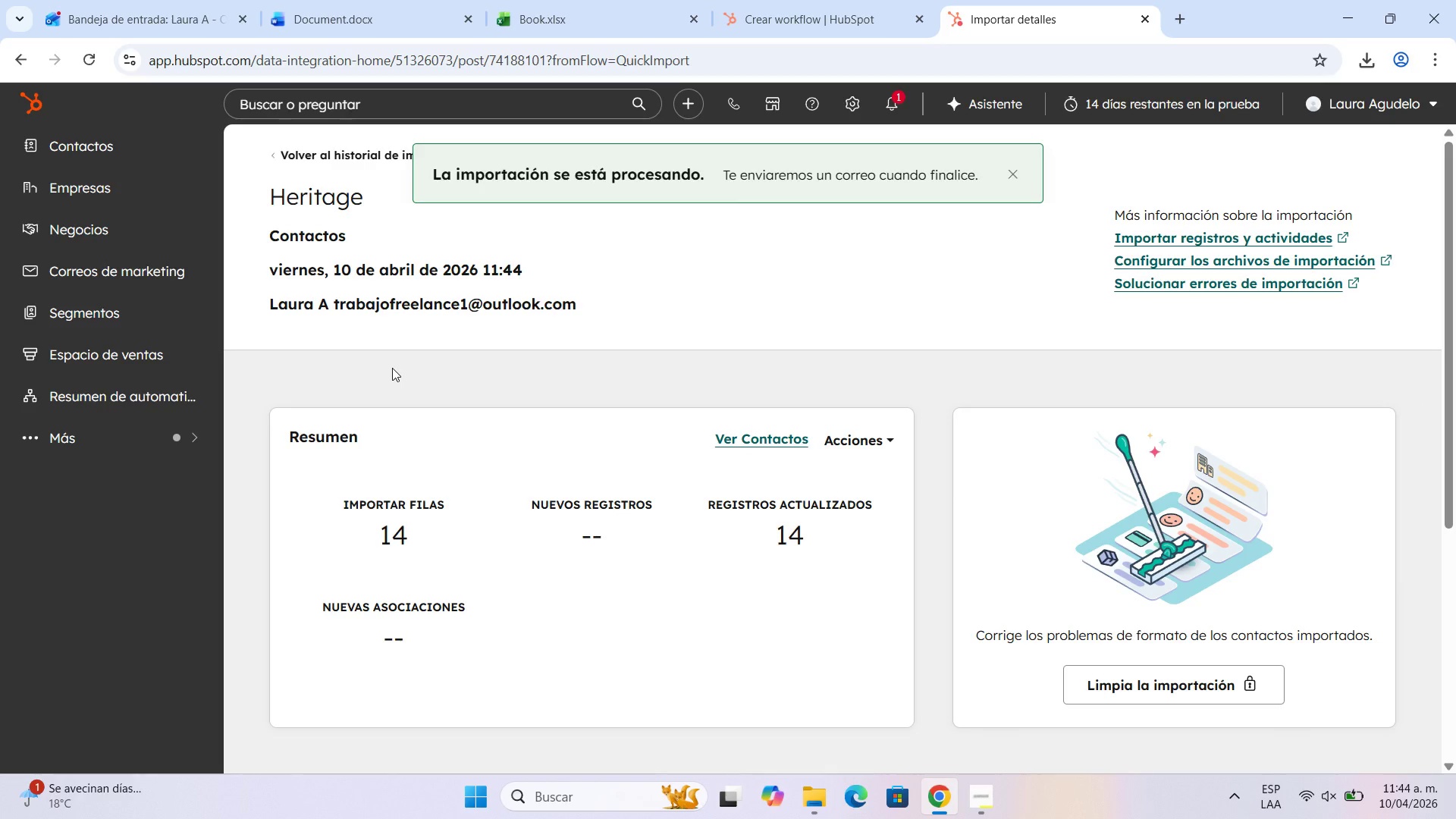 
wait(6.27)
 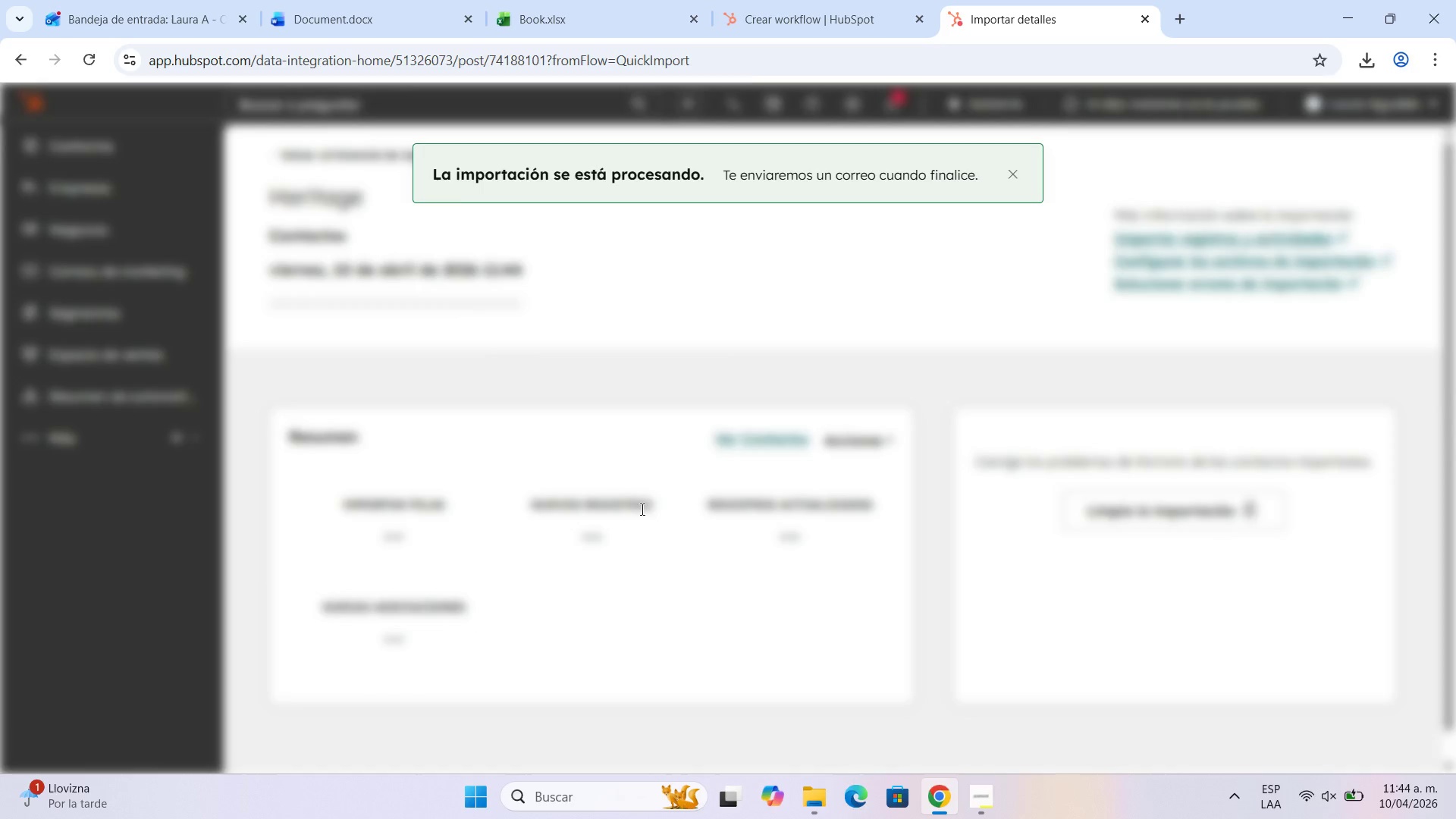 
scroll: coordinate [839, 478], scroll_direction: down, amount: 9.0
 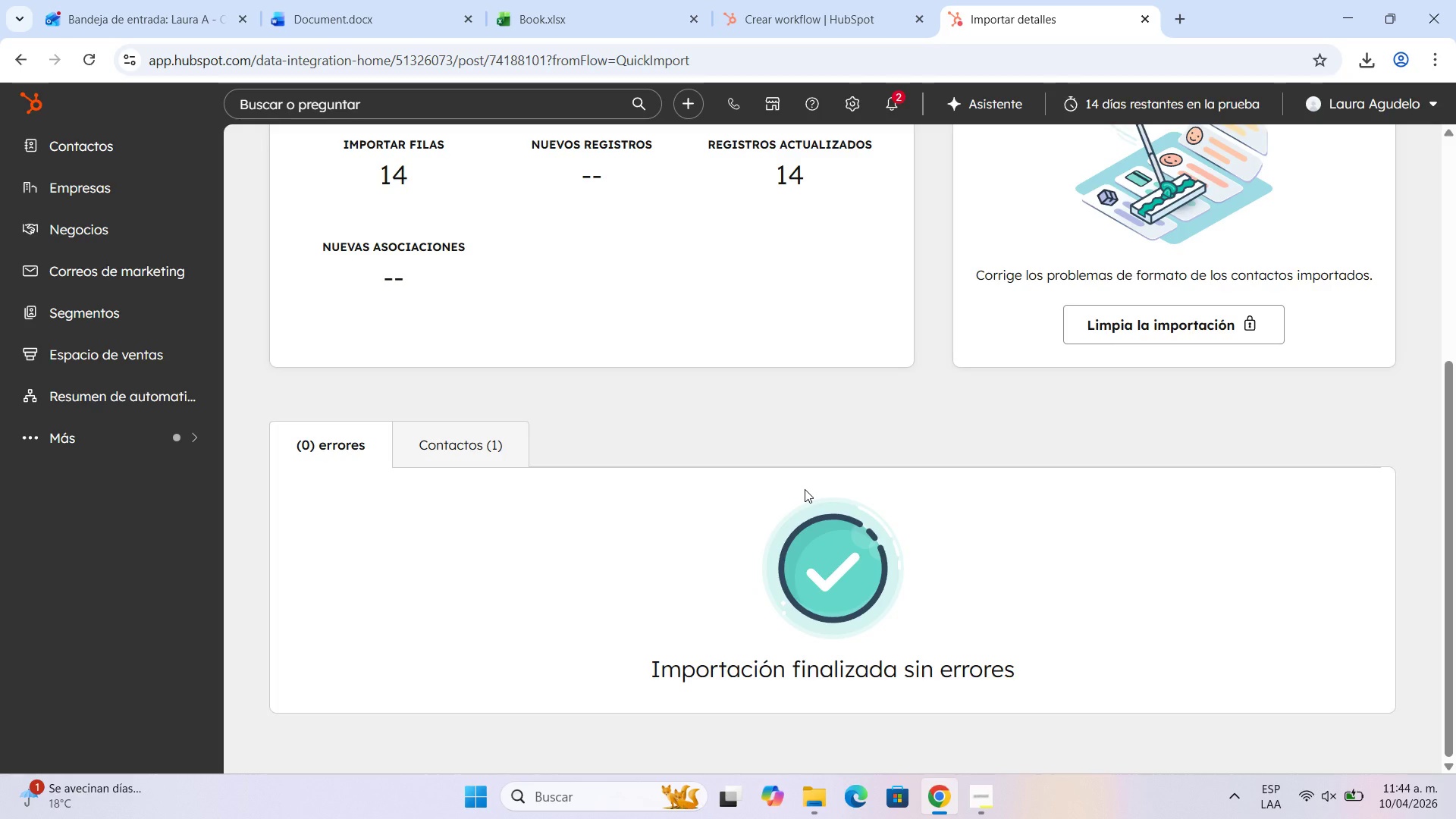 
wait(12.0)
 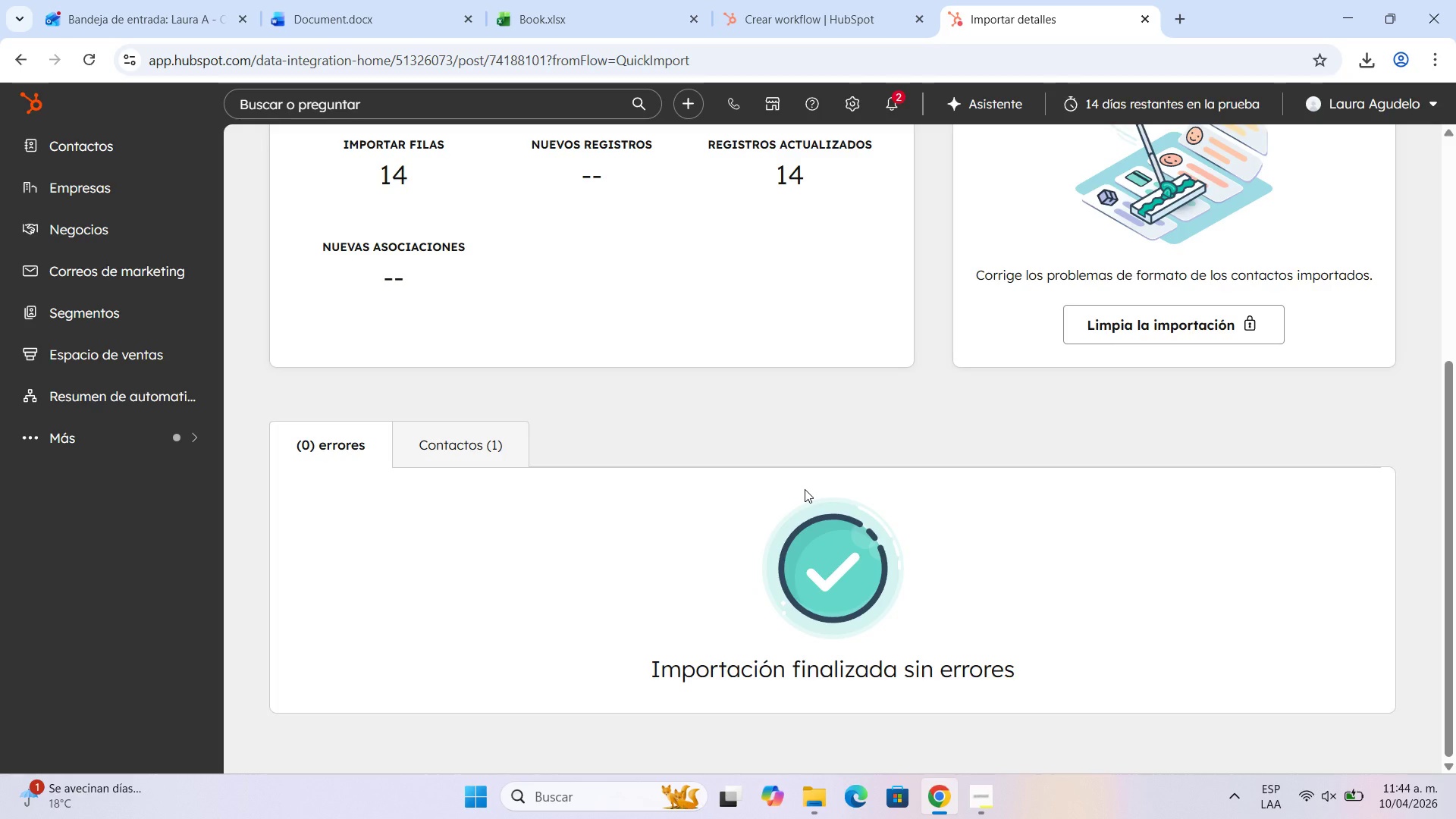 
scroll: coordinate [781, 610], scroll_direction: down, amount: 5.0
 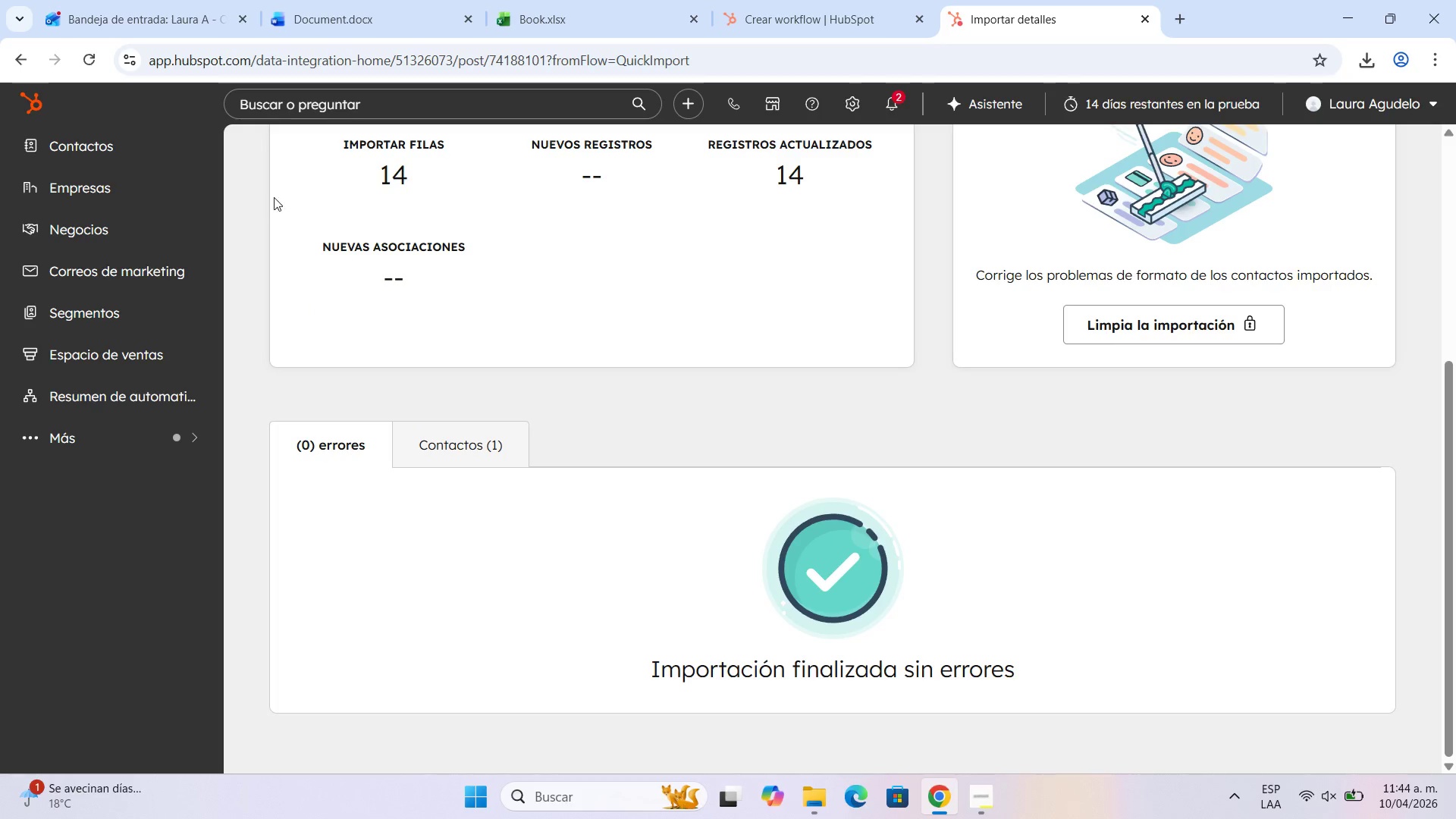 
scroll: coordinate [95, 182], scroll_direction: up, amount: 11.0
 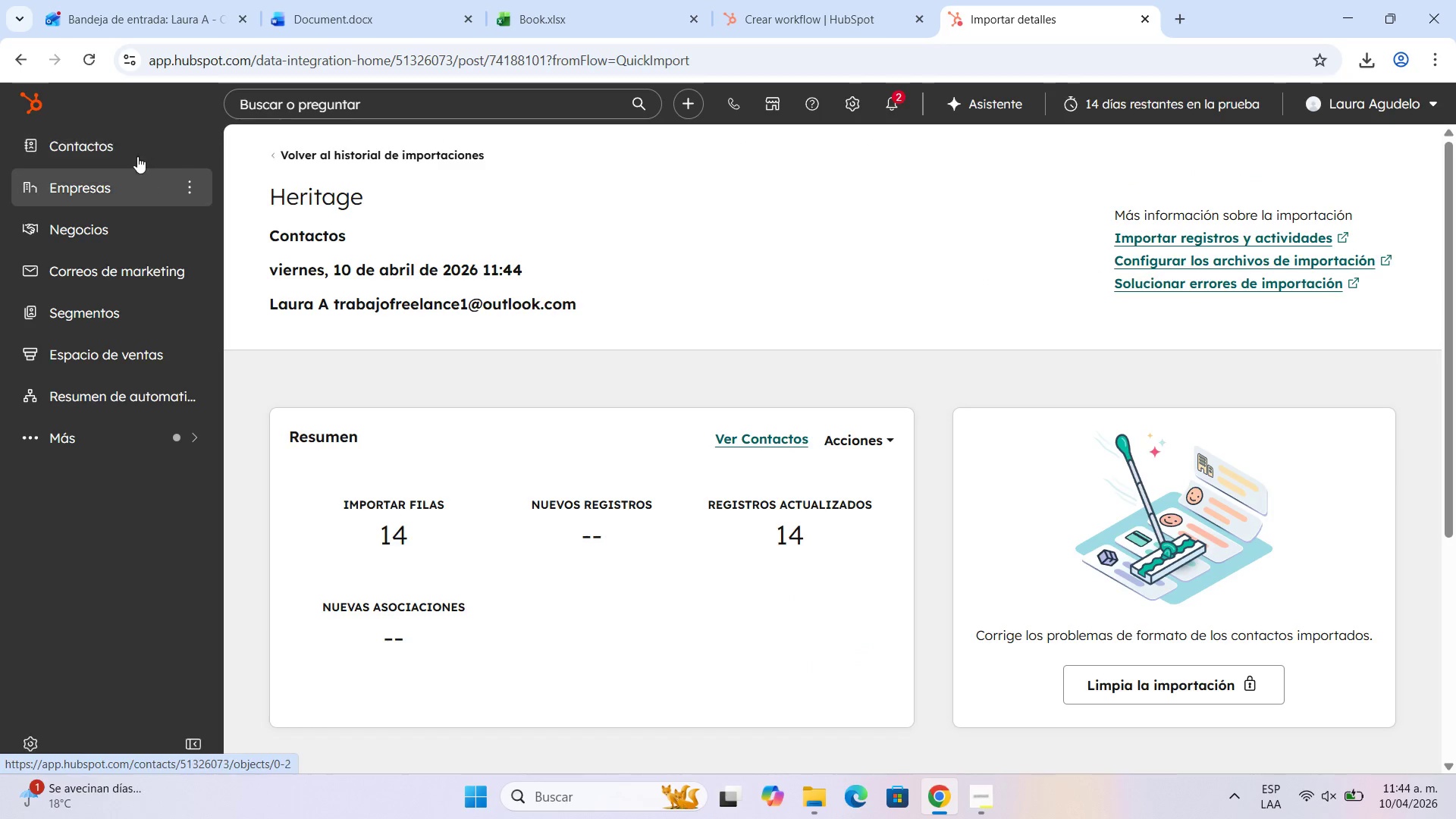 
left_click([139, 145])
 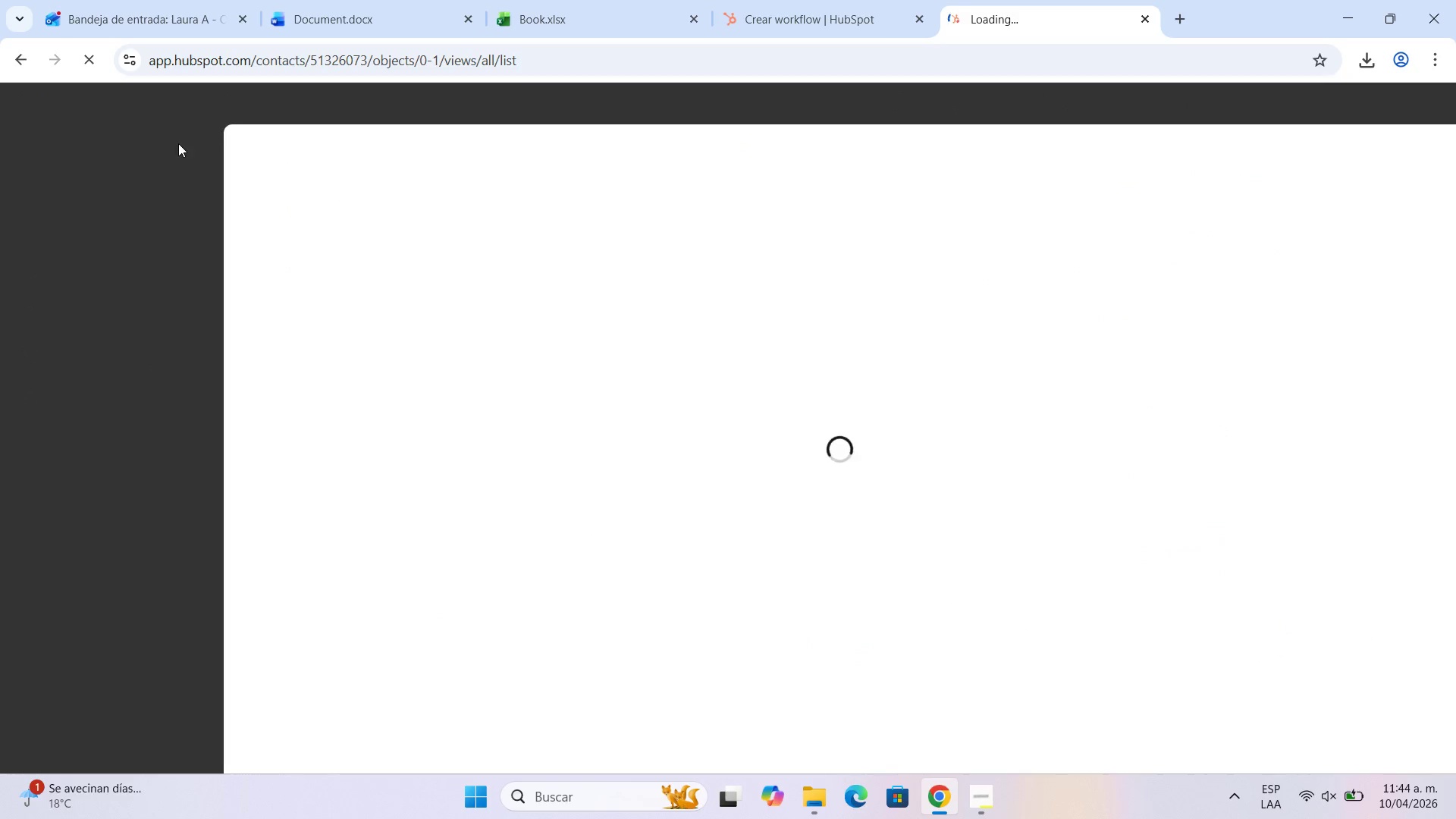 
mouse_move([178, 155])
 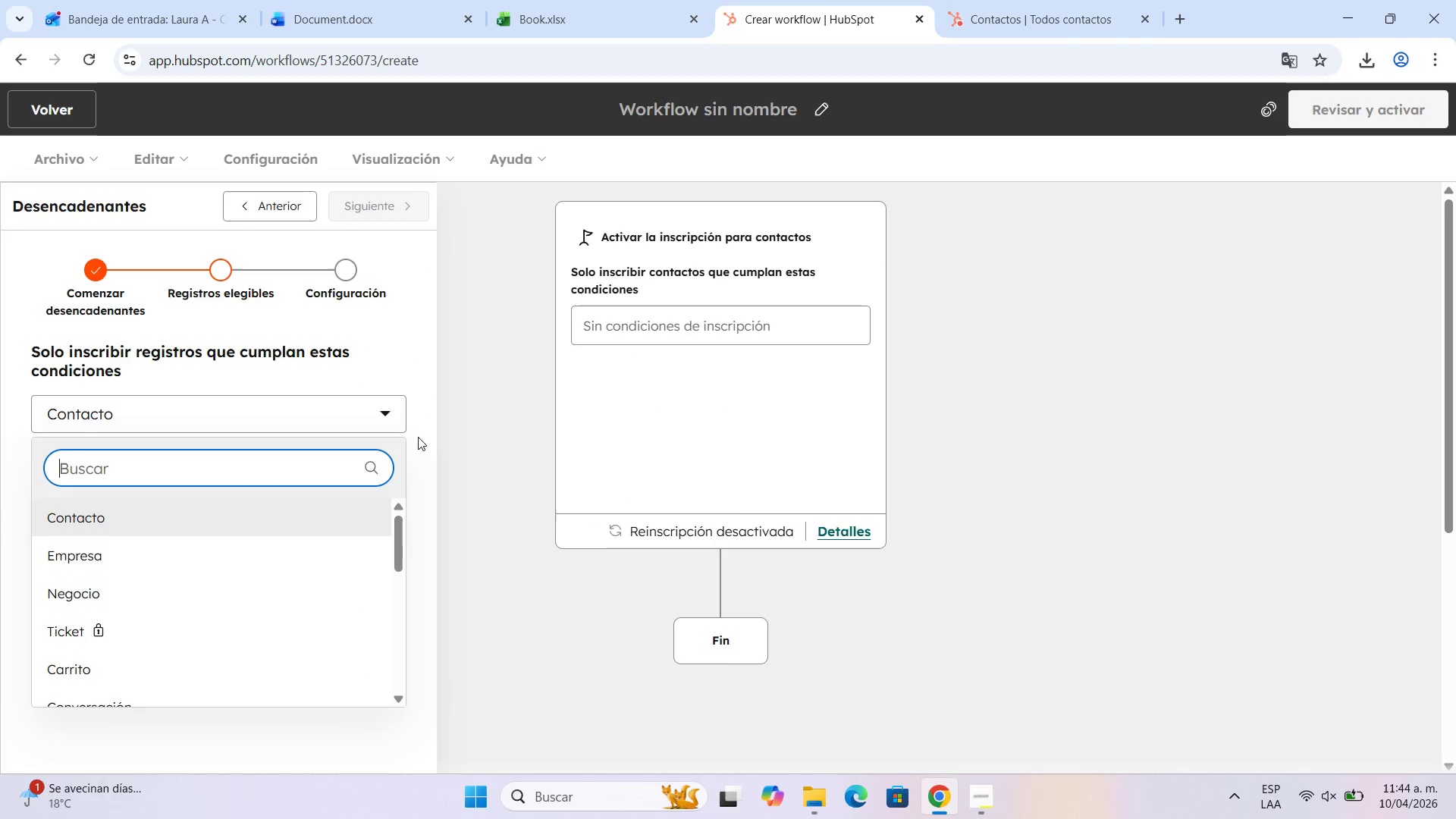 
left_click([91, 60])
 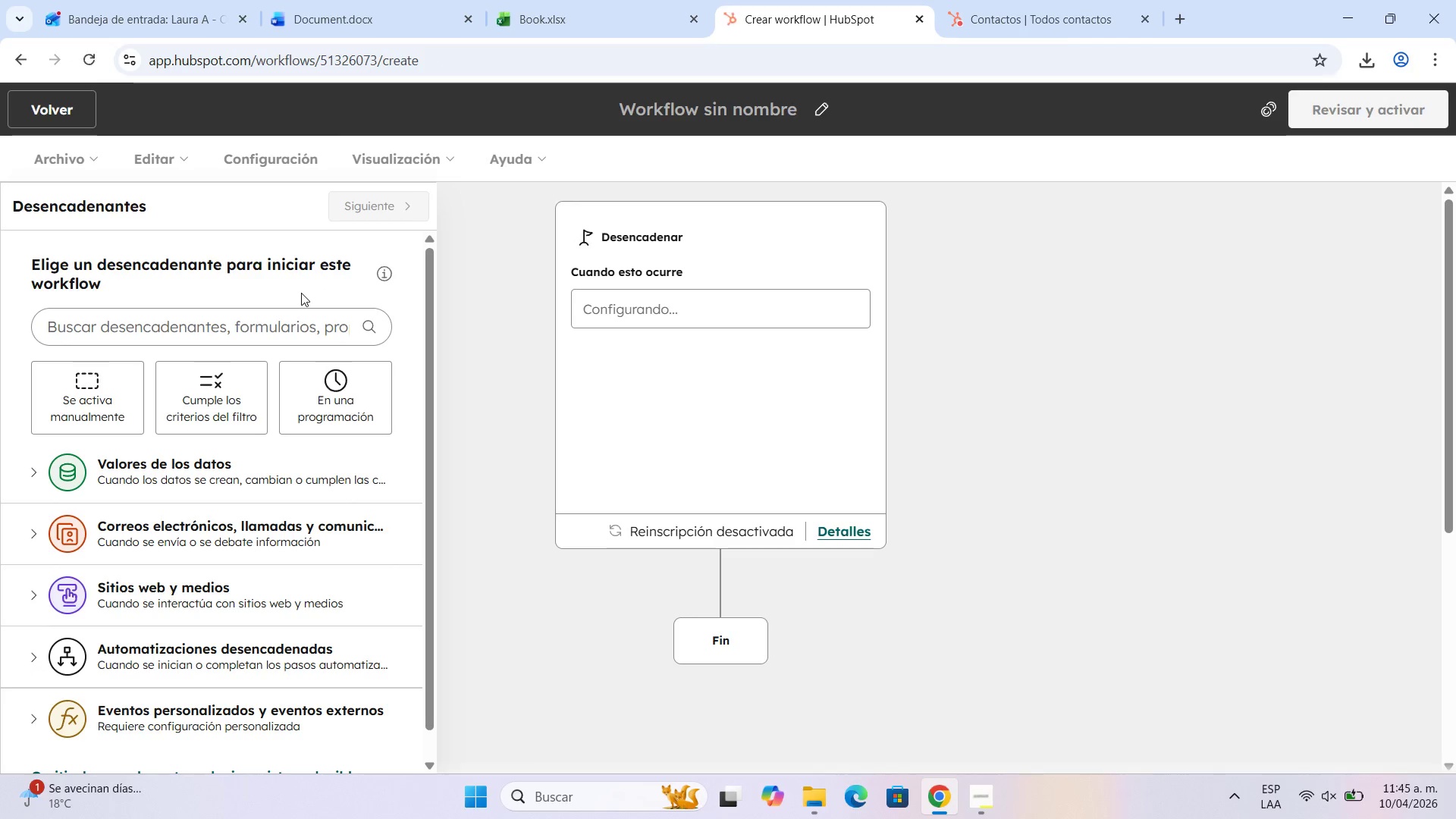 
left_click([244, 402])
 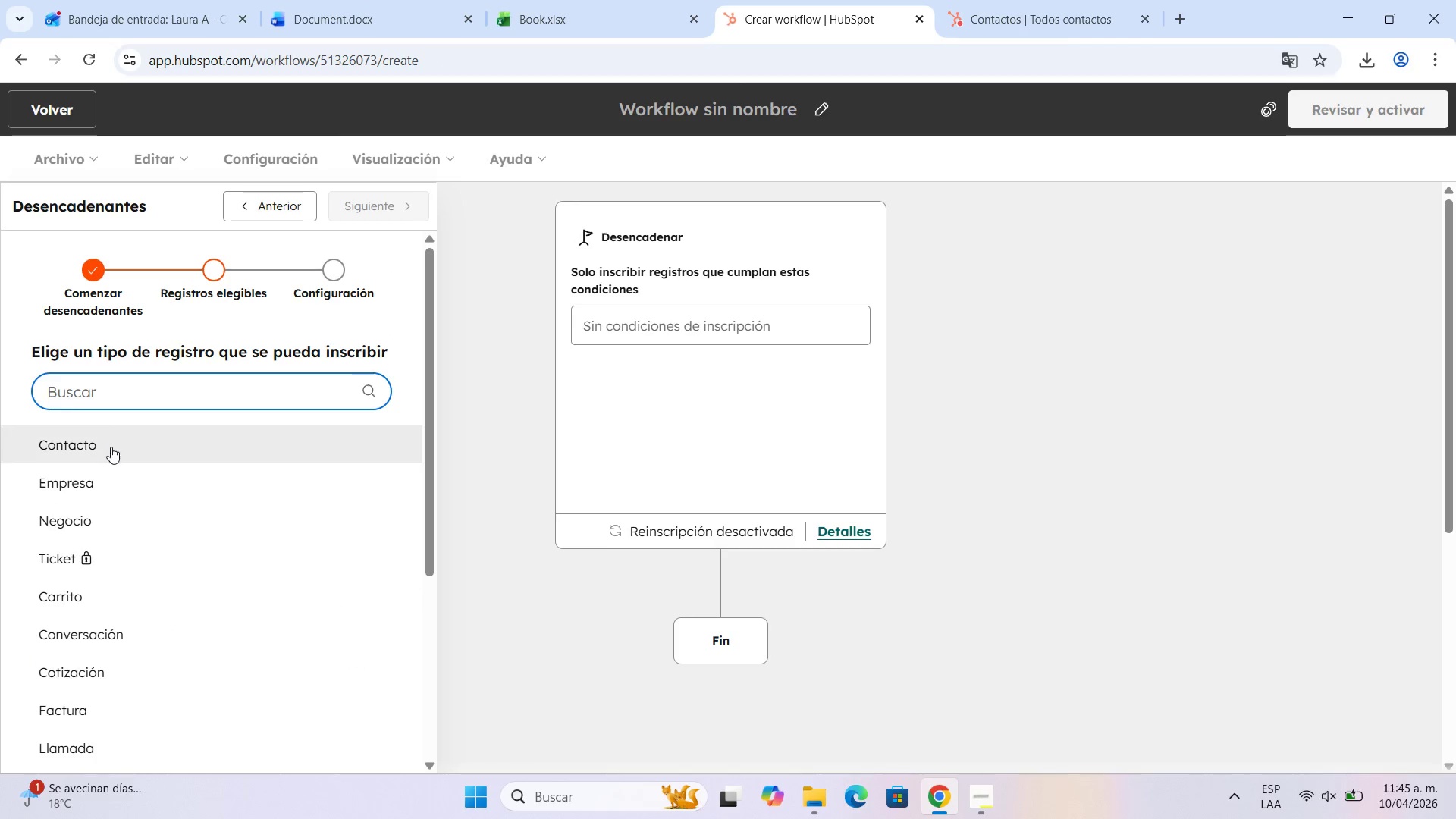 
left_click([112, 447])
 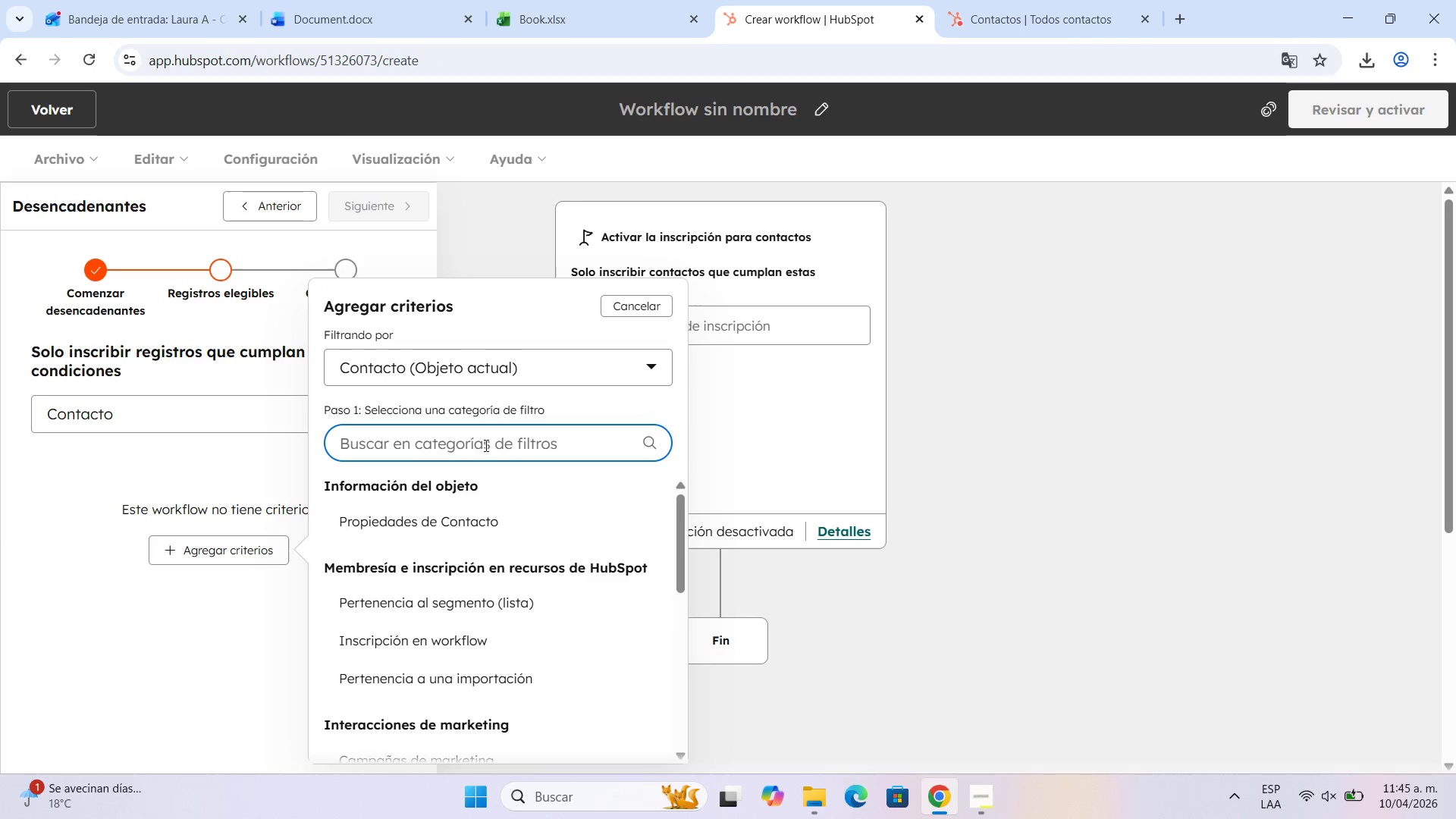 
left_click([485, 451])
 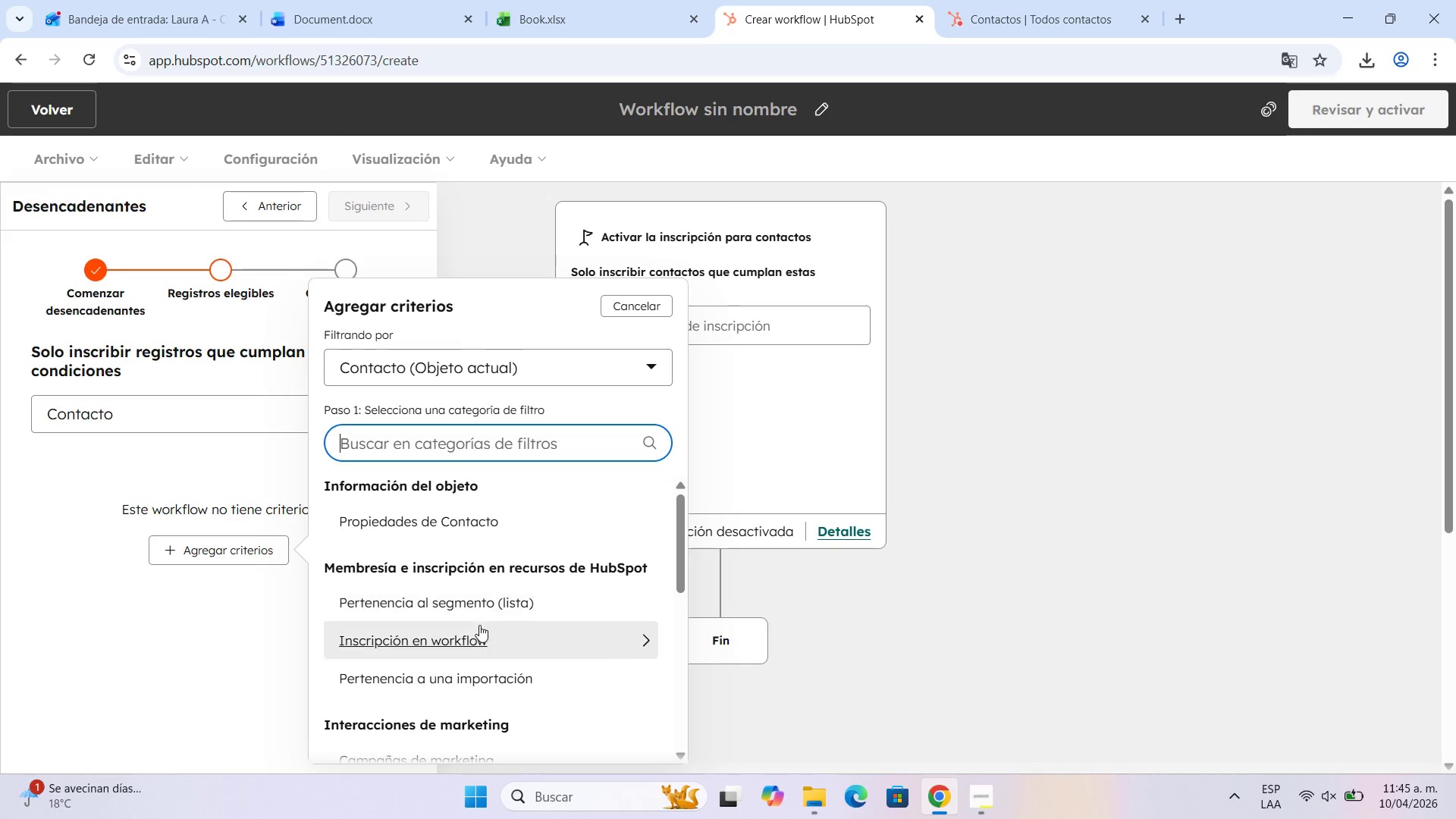 
left_click([494, 599])
 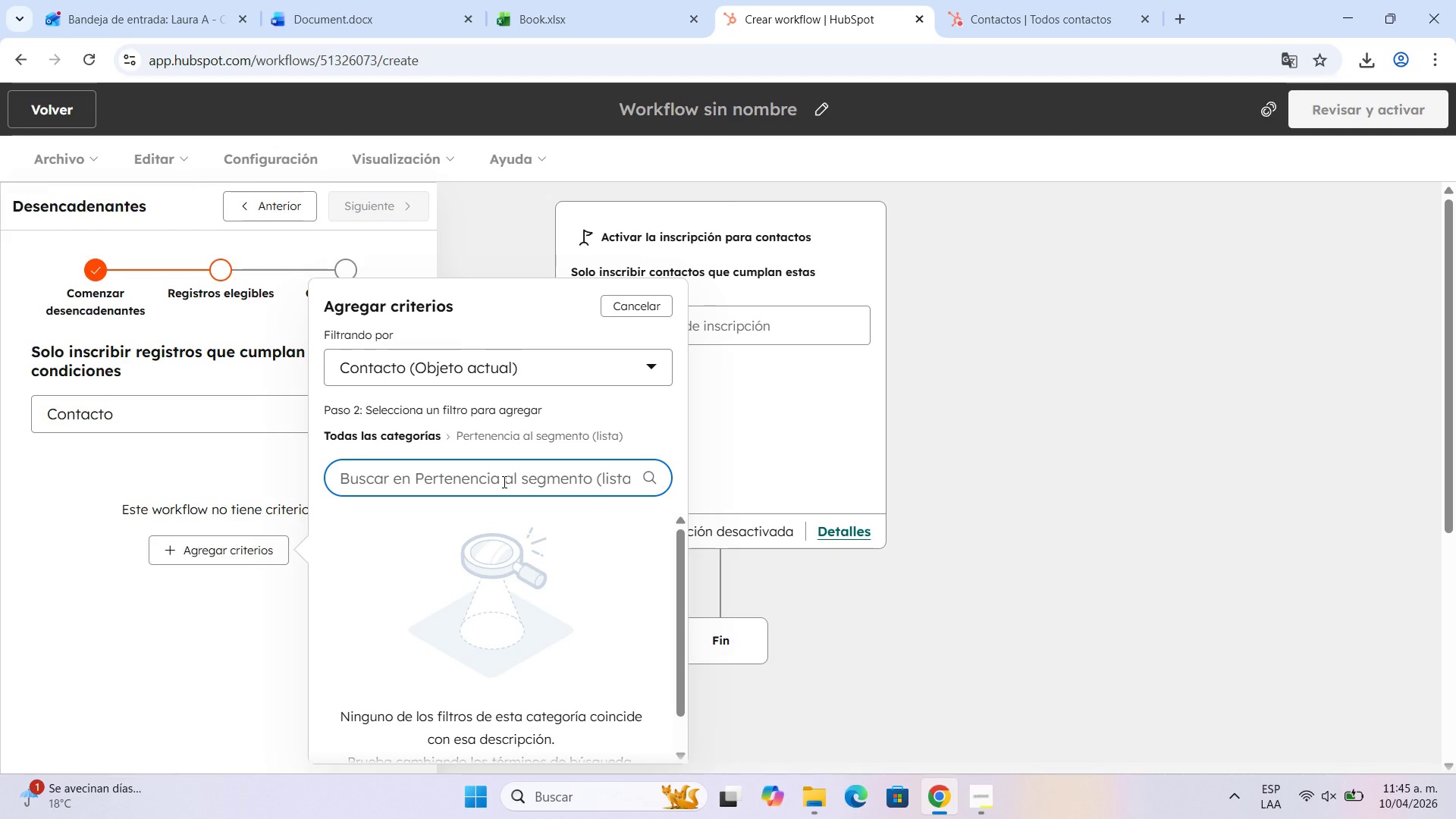 
left_click([503, 482])
 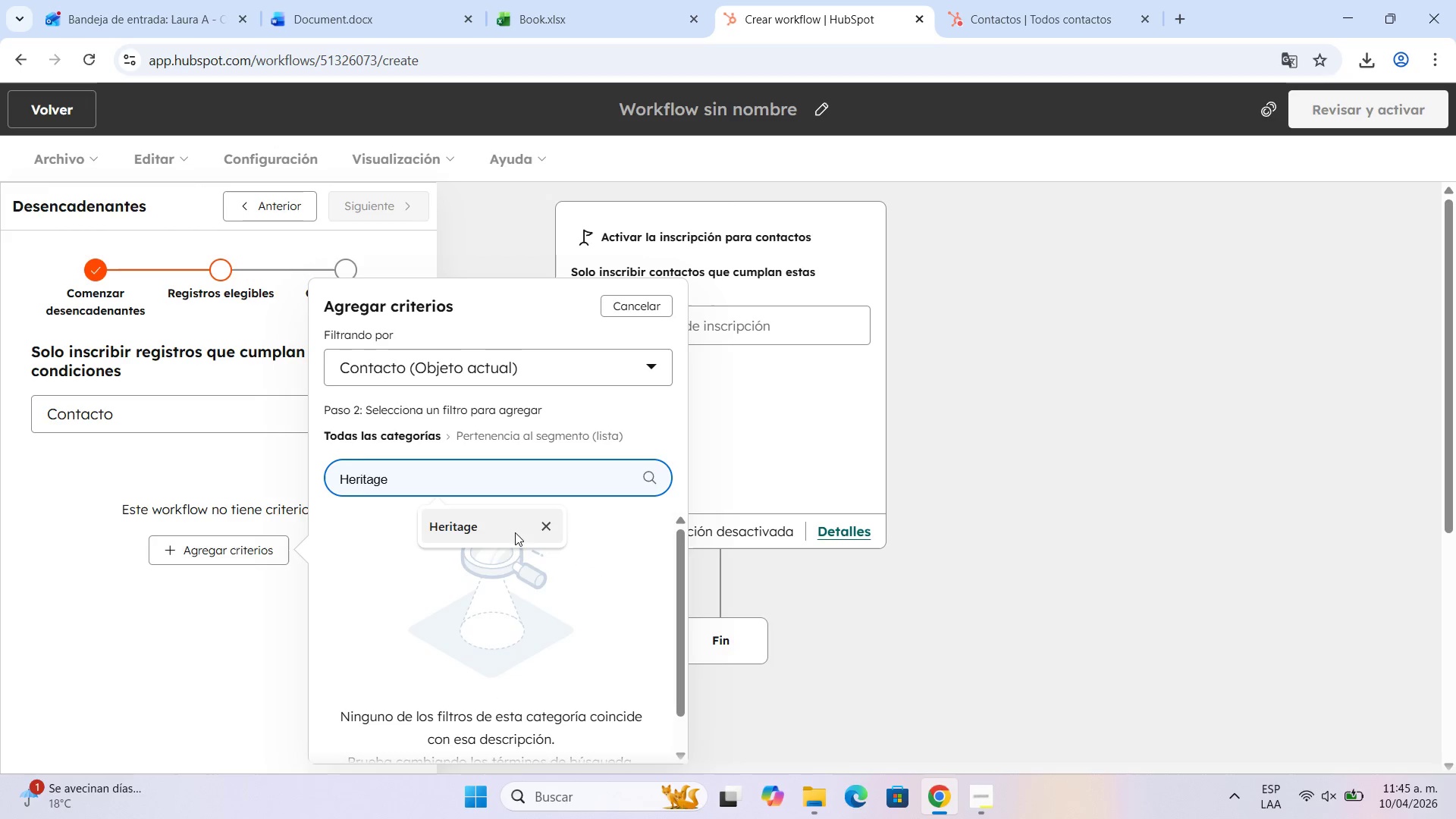 
left_click([515, 520])
 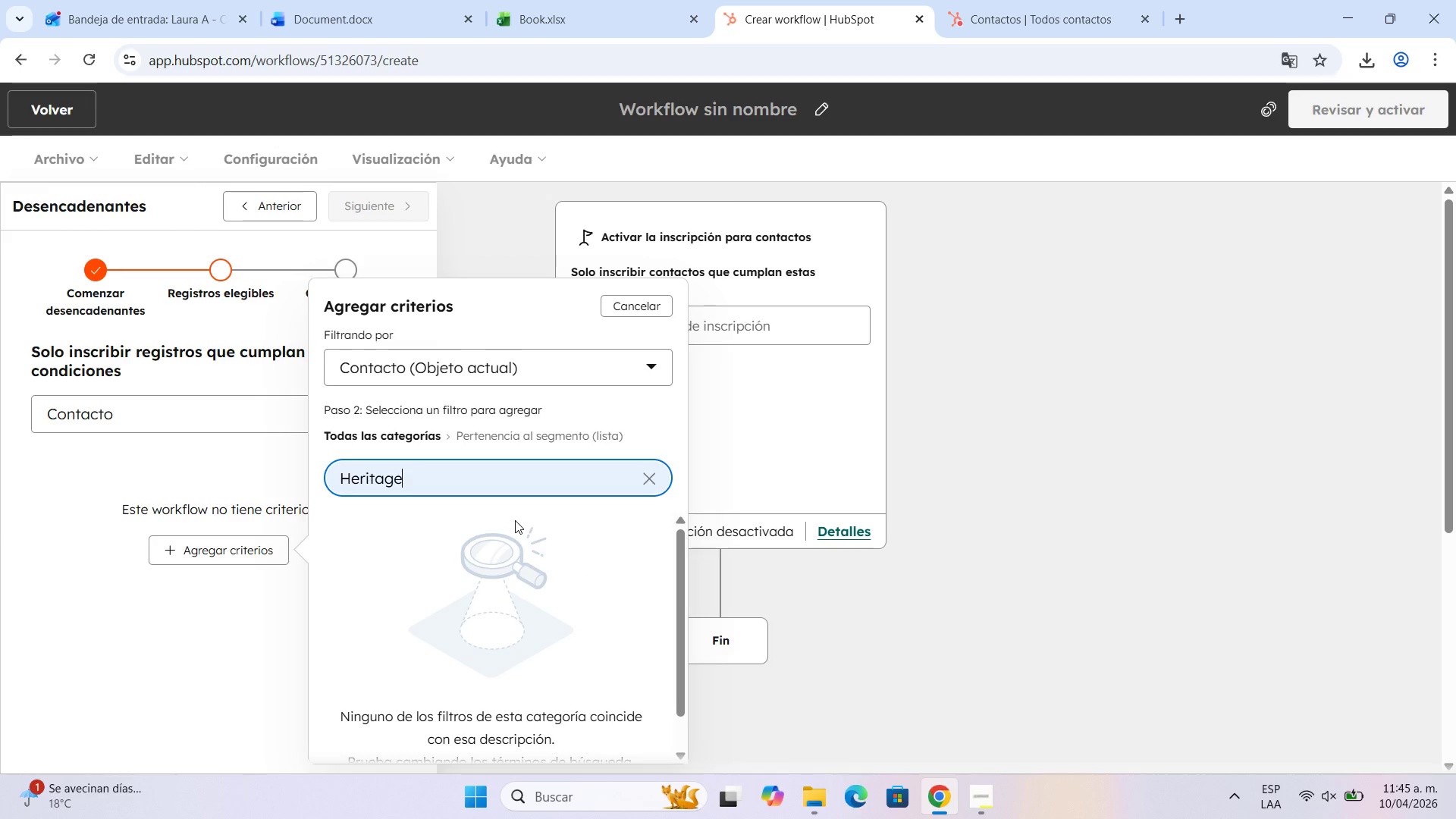 
scroll: coordinate [490, 538], scroll_direction: down, amount: 5.0
 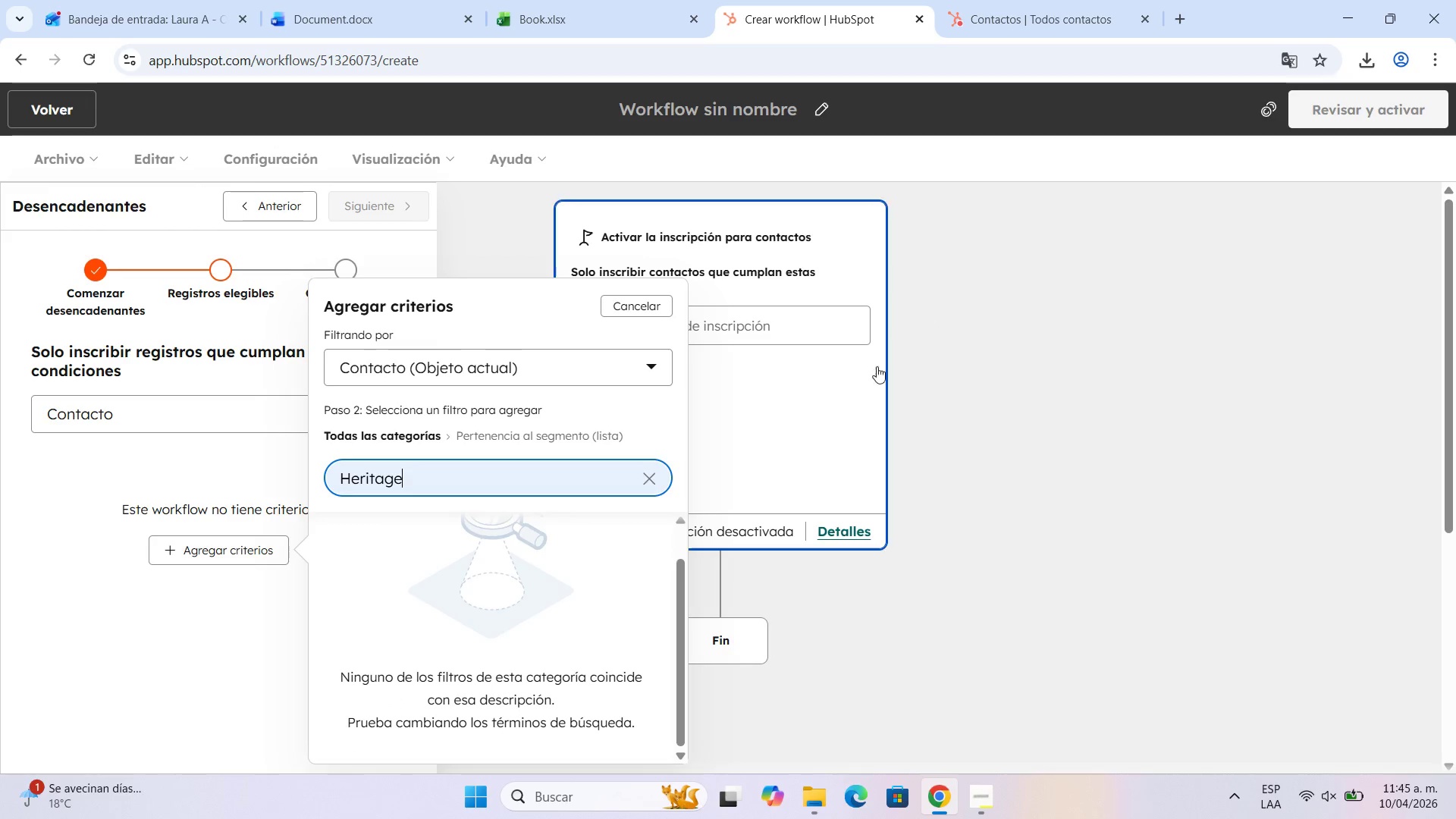 
left_click([956, 275])
 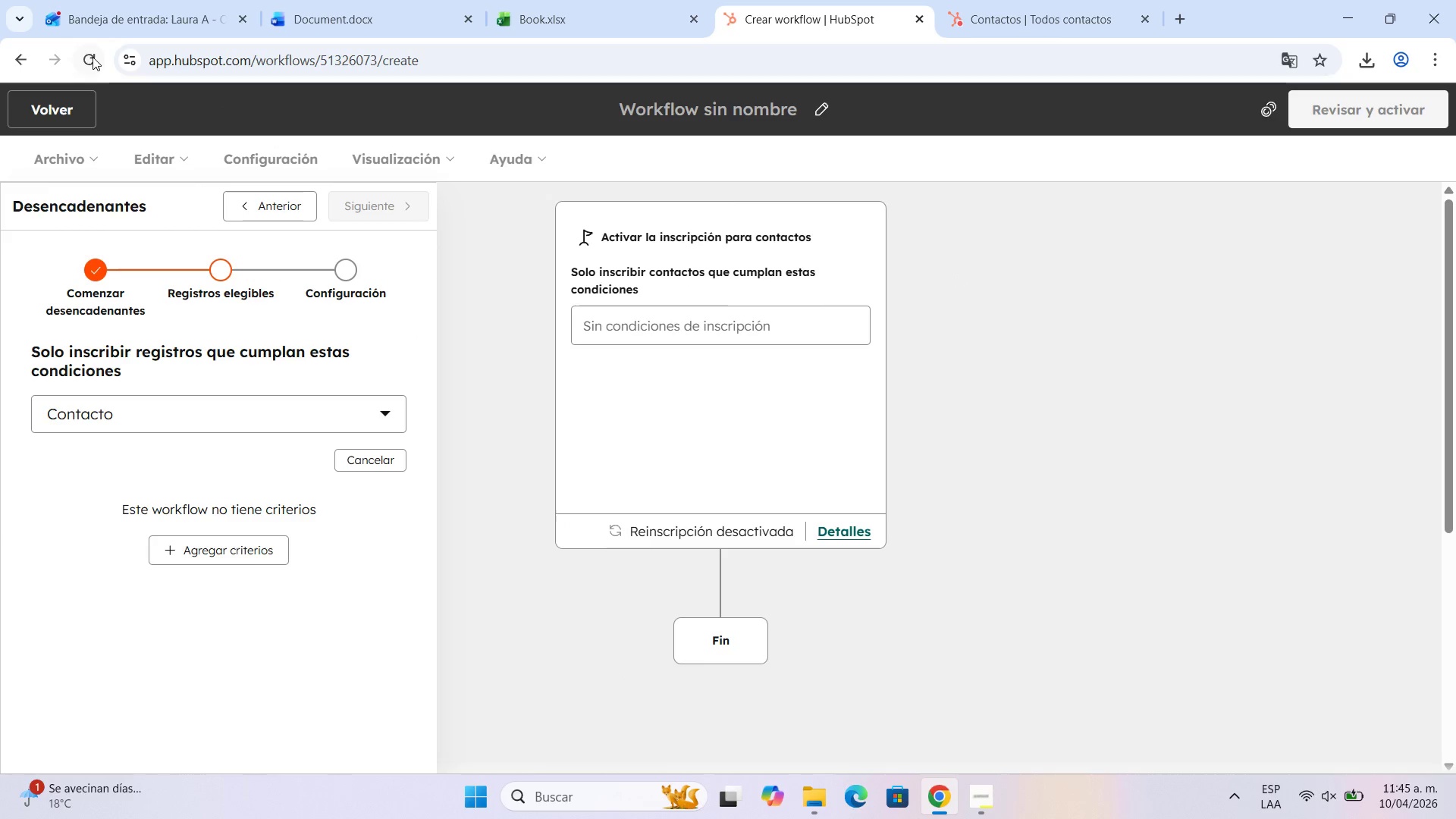 
mouse_move([287, 142])
 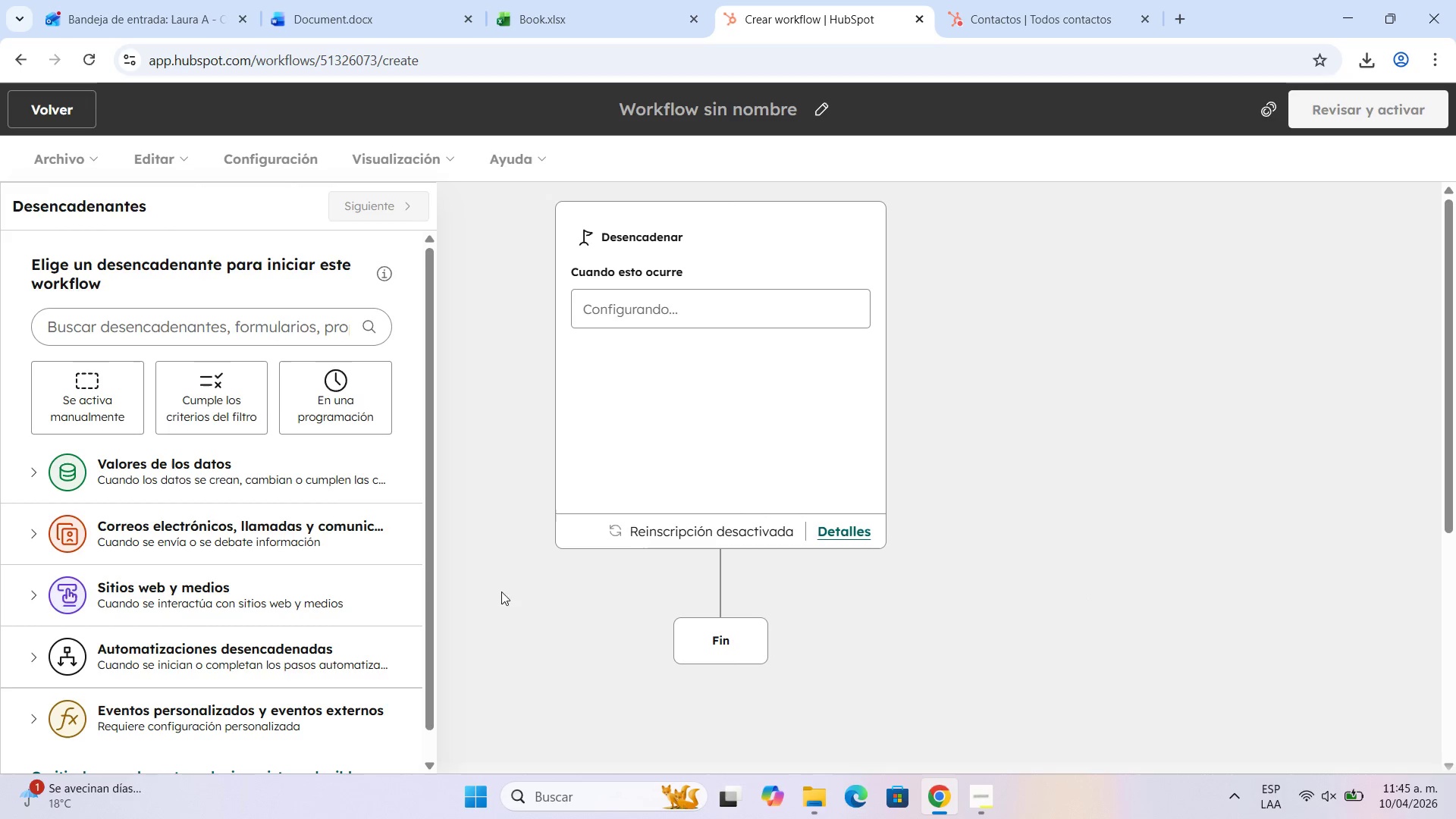 
wait(5.47)
 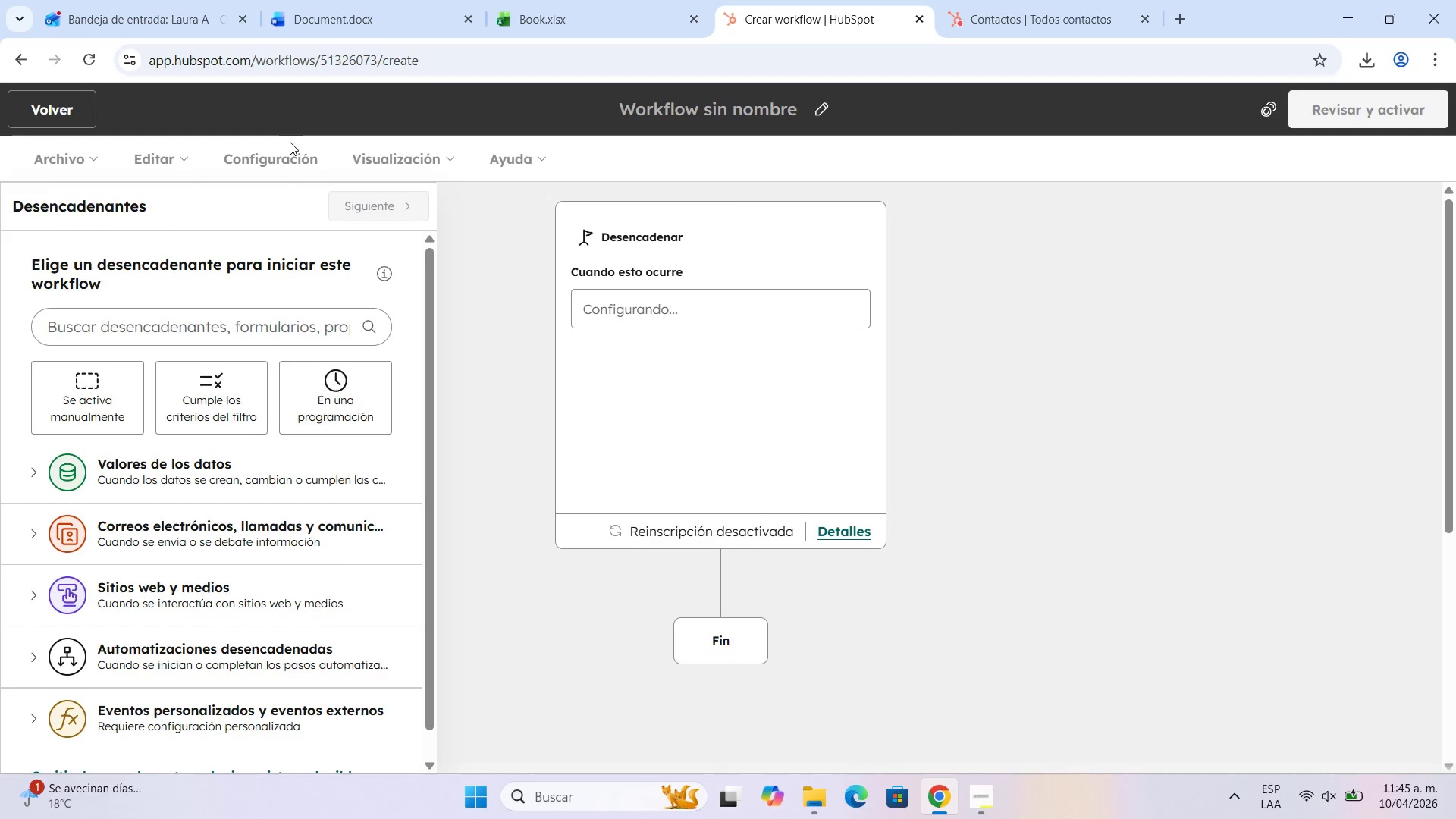 
left_click([143, 387])
 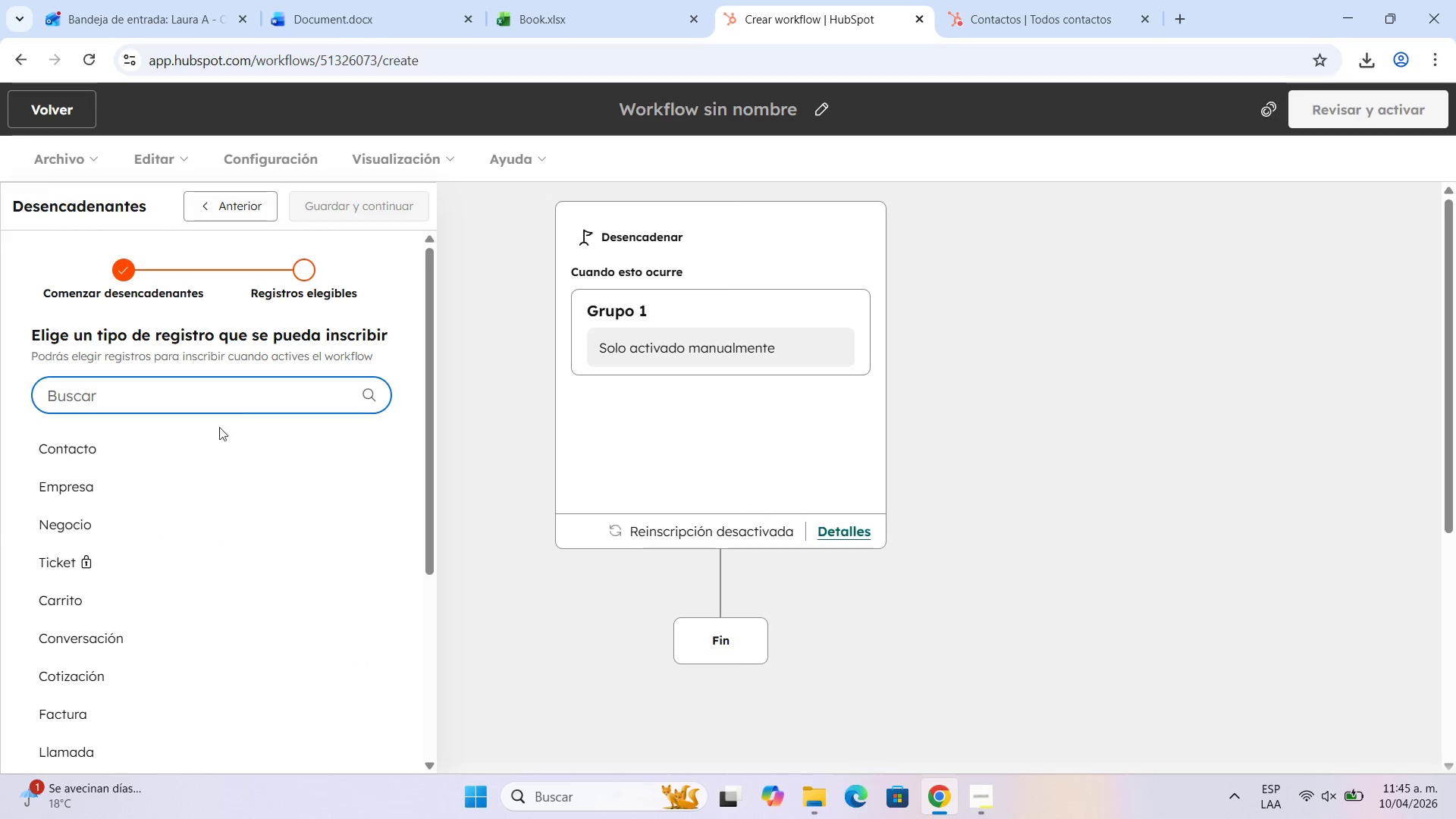 
left_click([202, 447])
 